 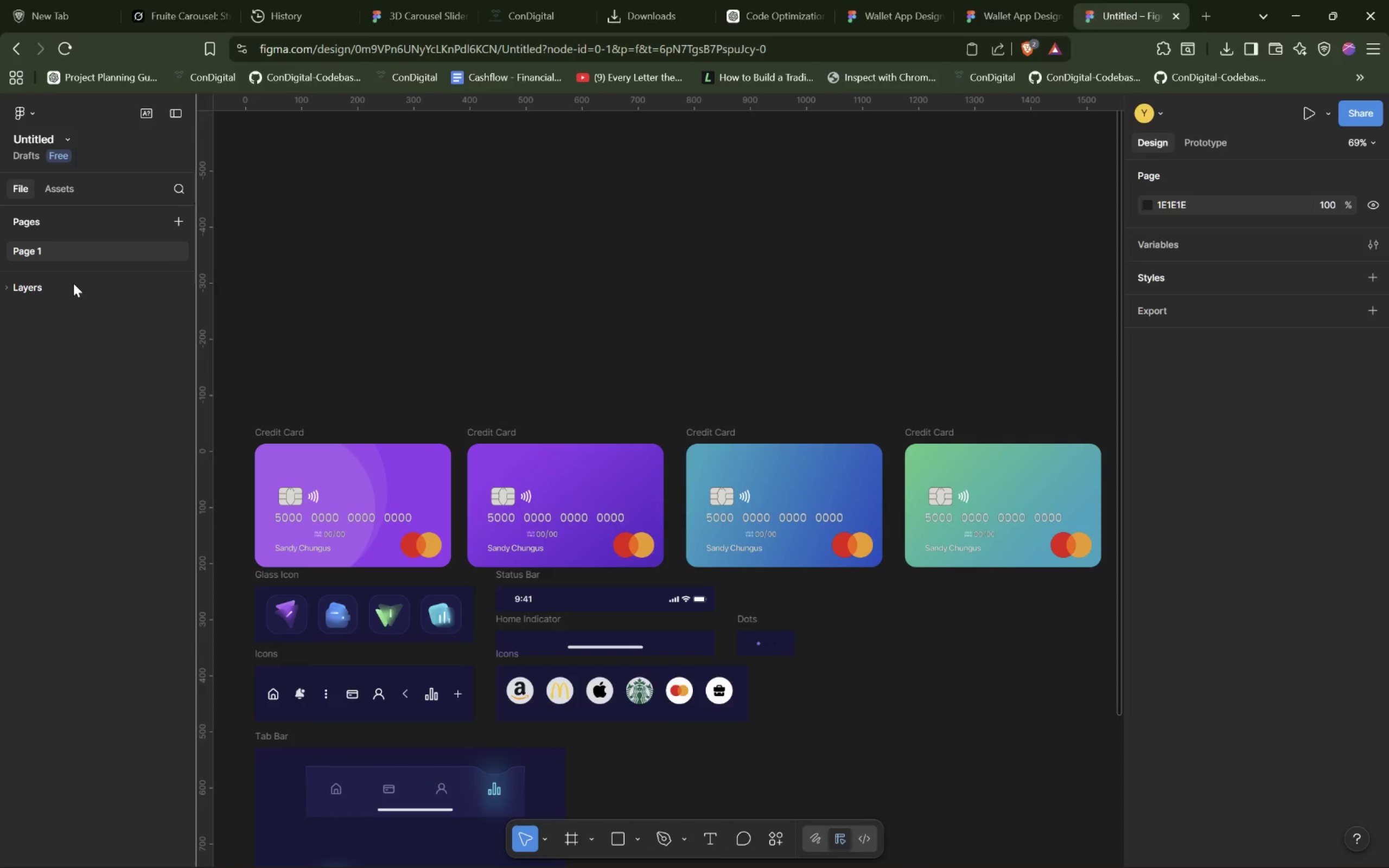 
left_click([177, 222])
 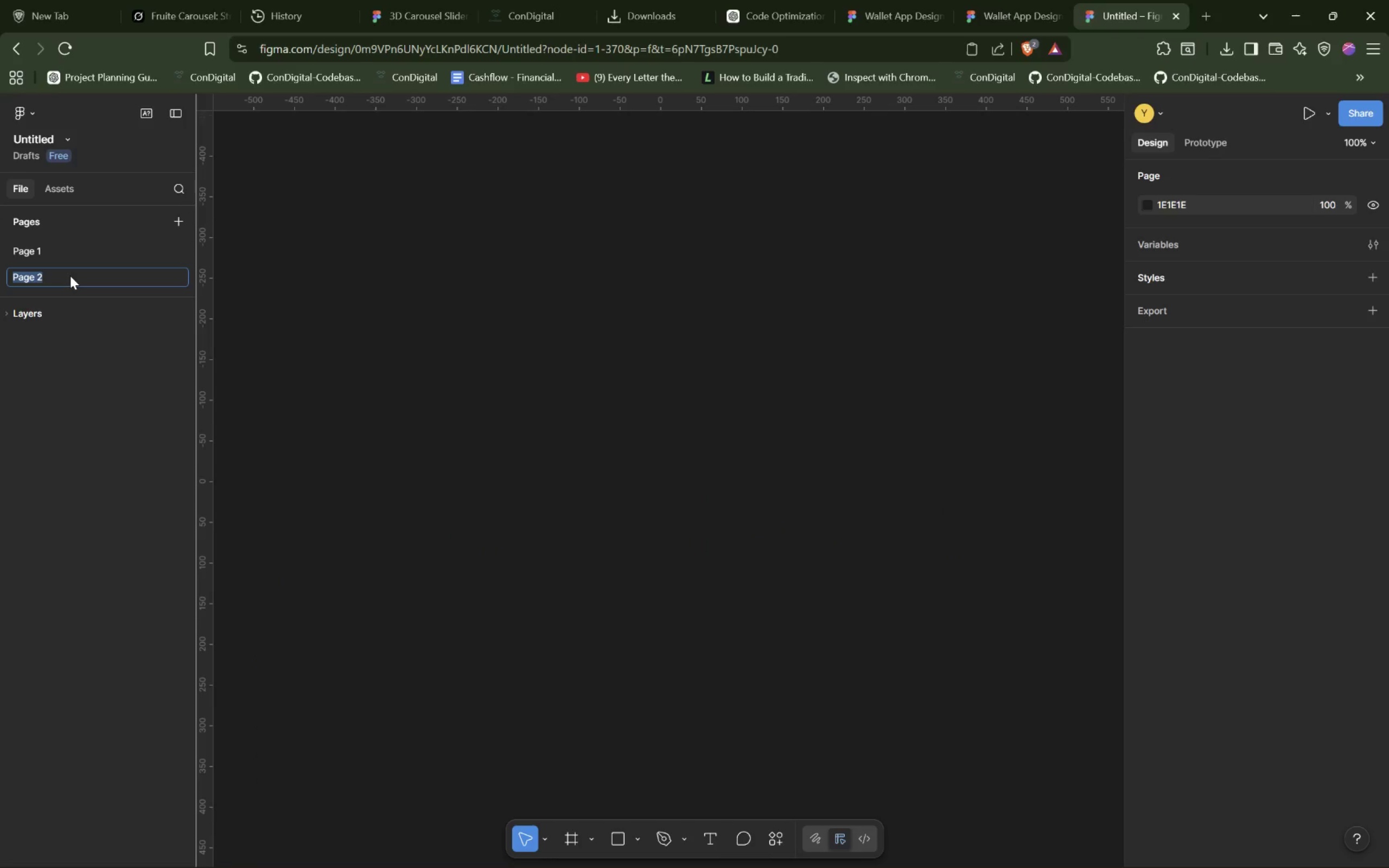 
wait(6.03)
 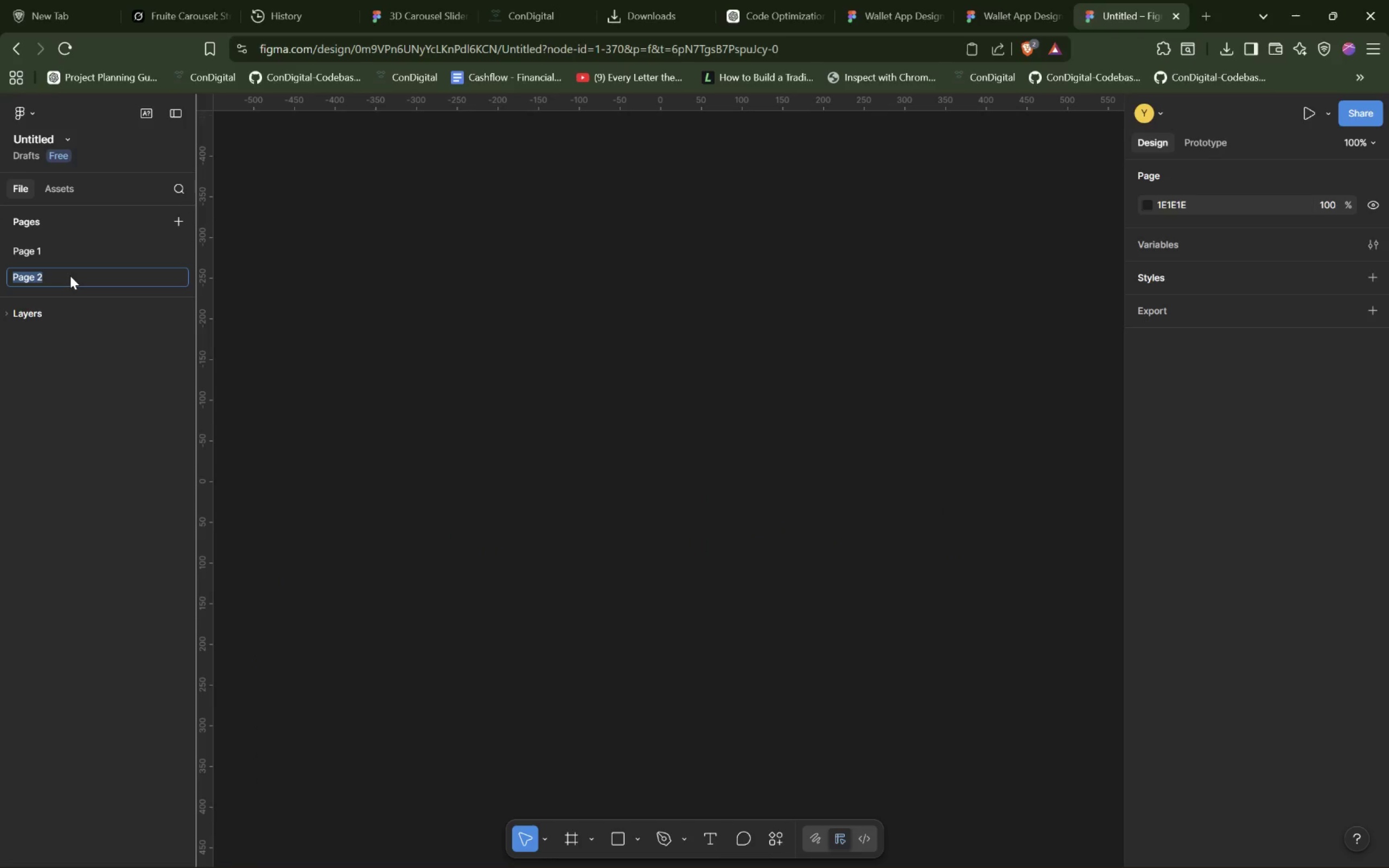 
left_click([480, 294])
 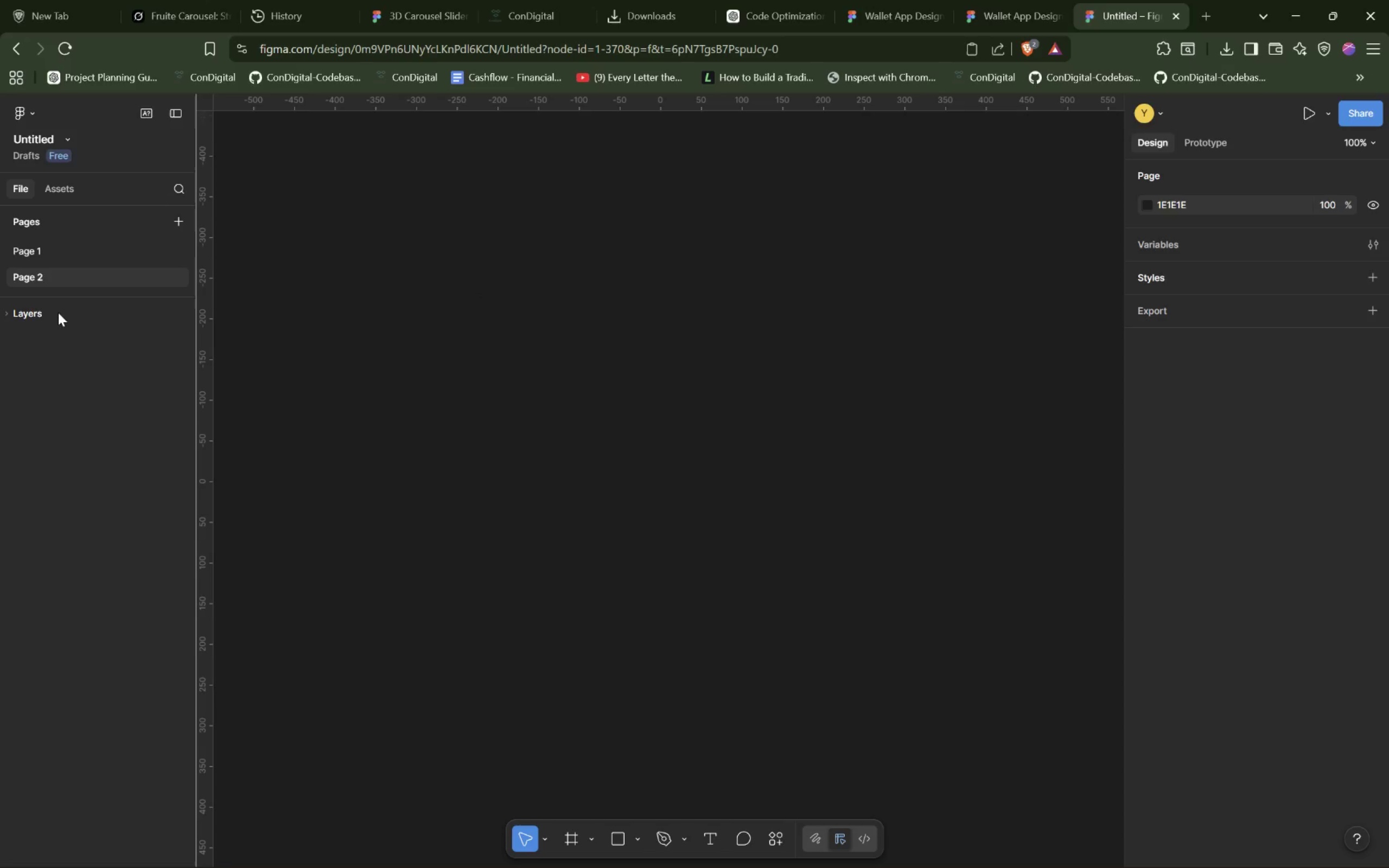 
left_click([42, 316])
 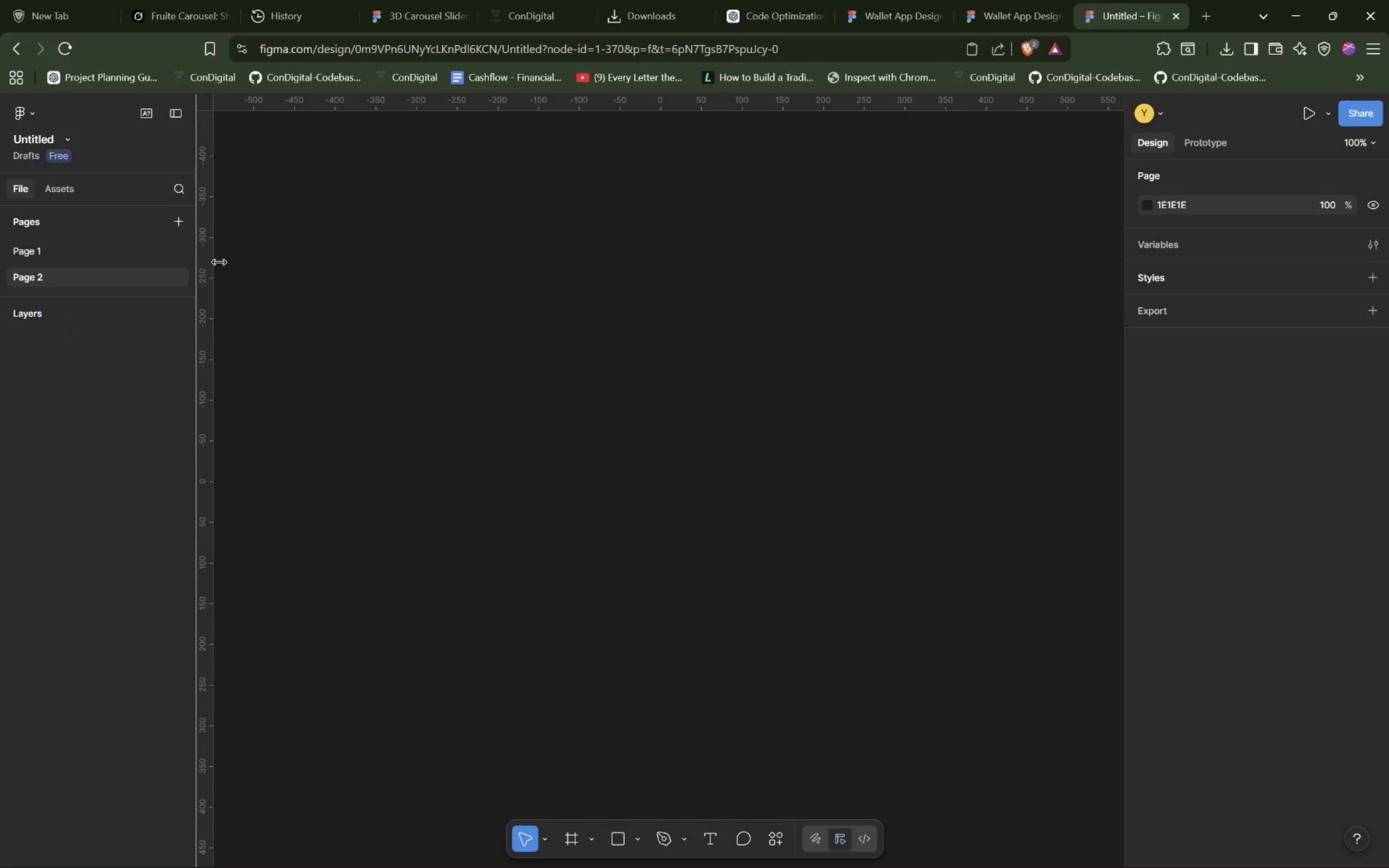 
wait(6.73)
 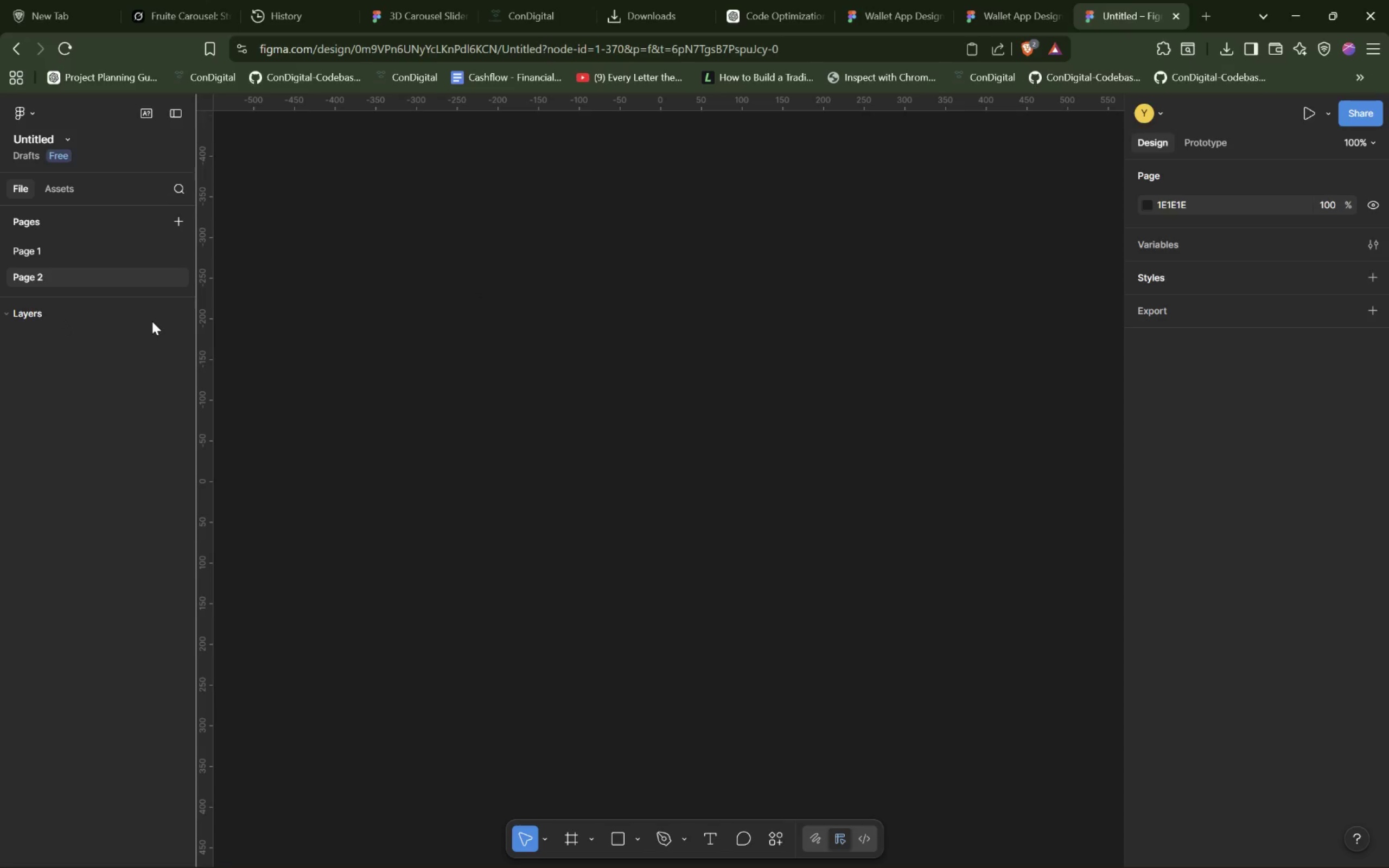 
left_click([866, 320])
 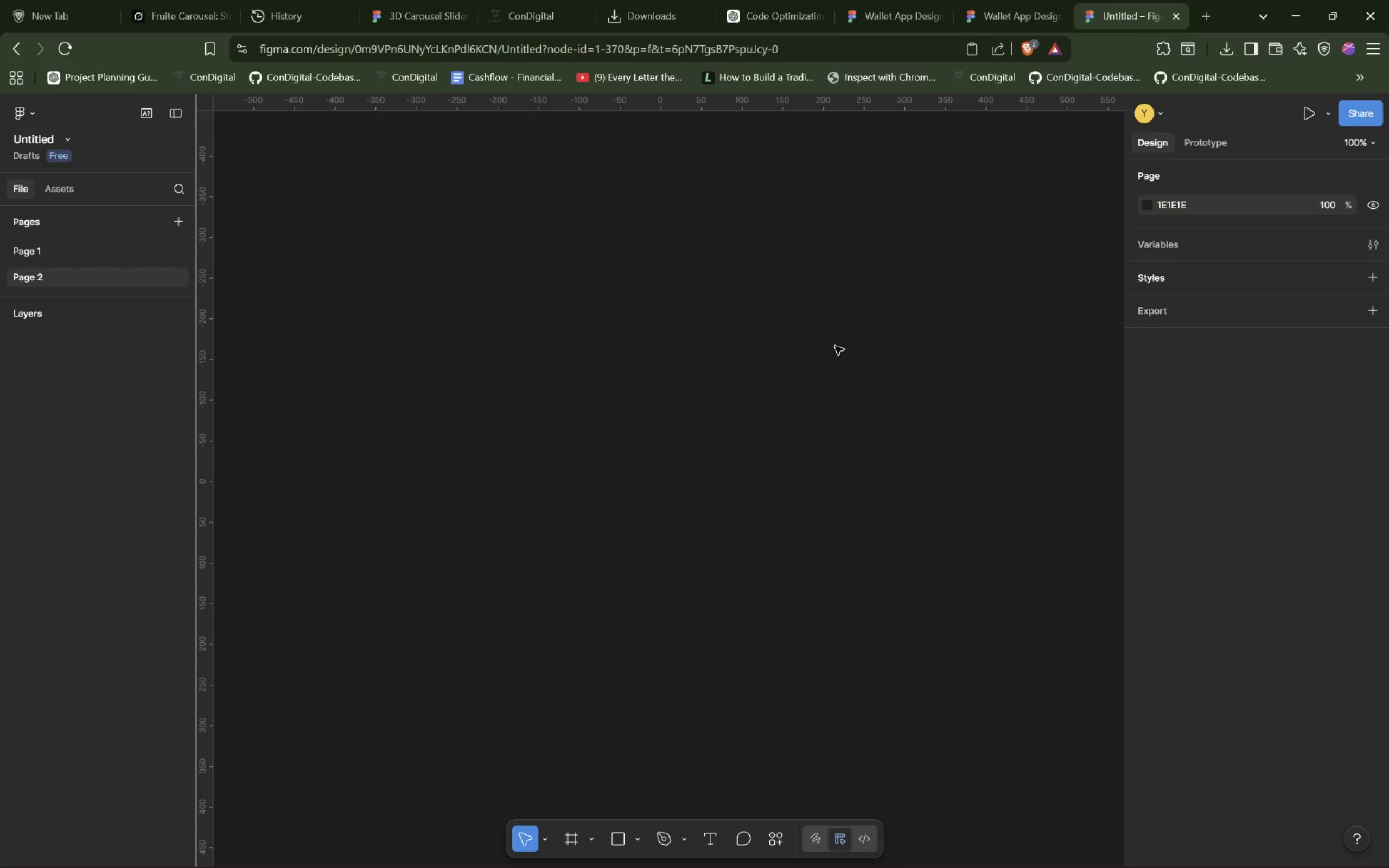 
wait(17.5)
 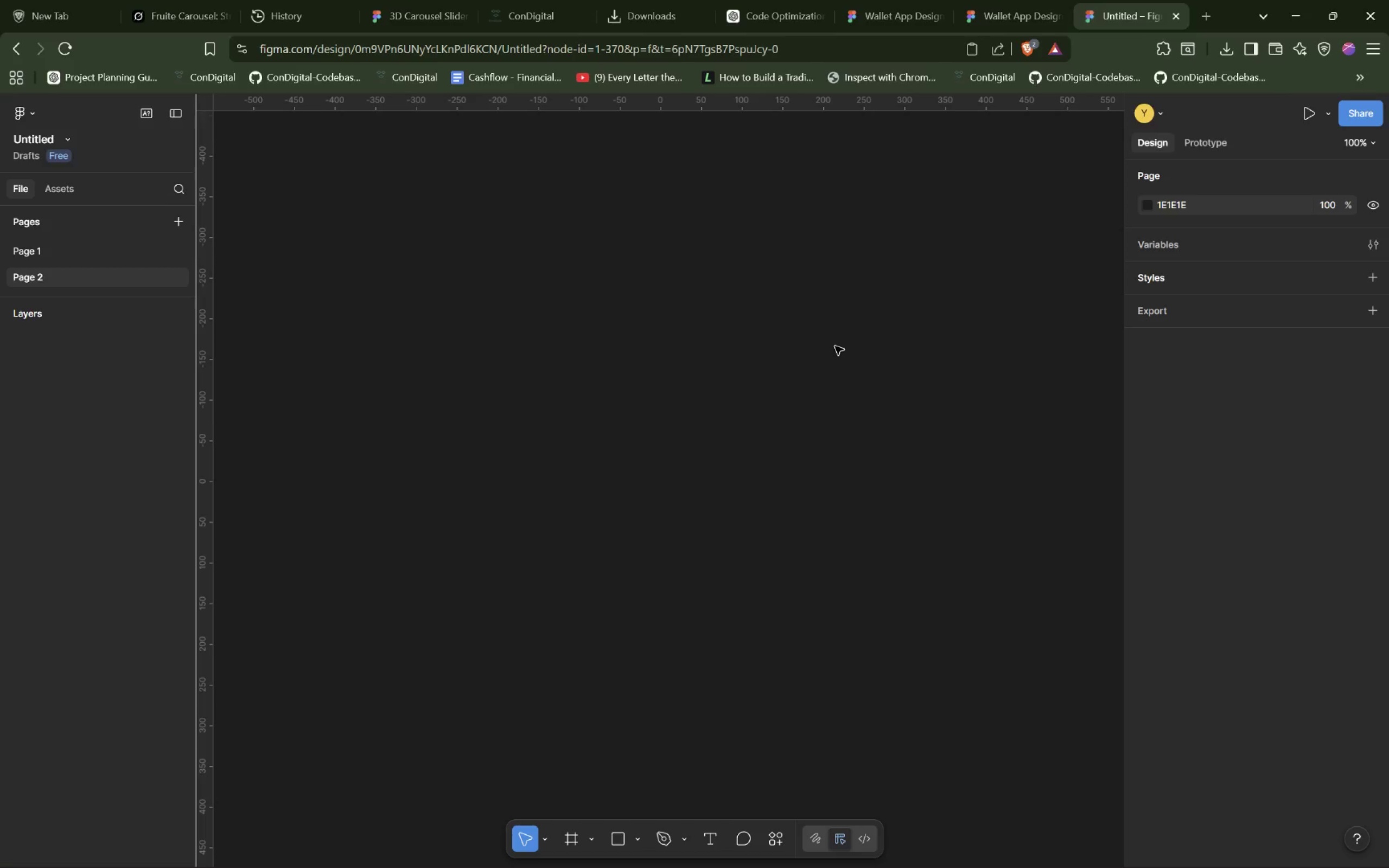 
left_click([576, 836])
 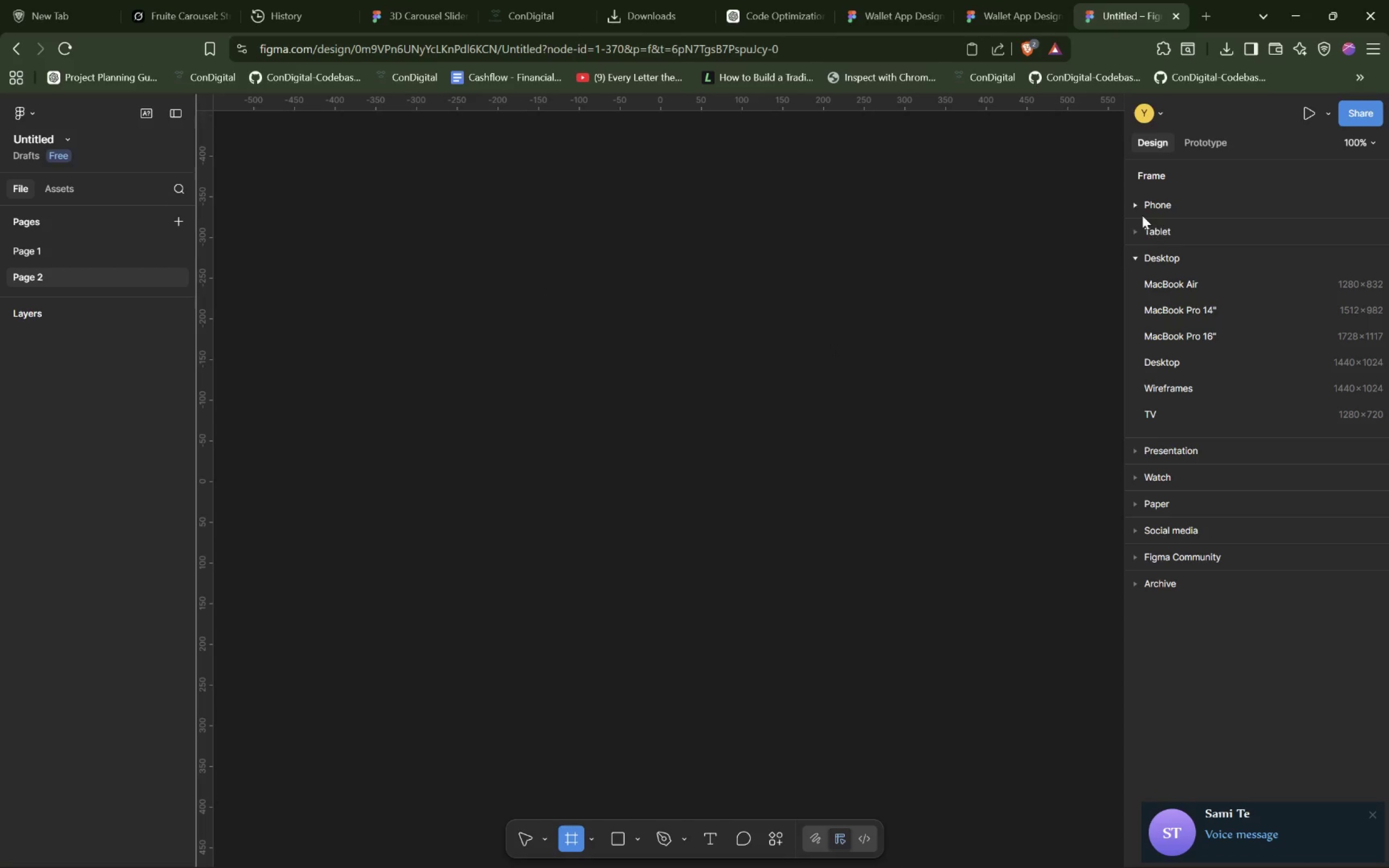 
left_click([1132, 205])
 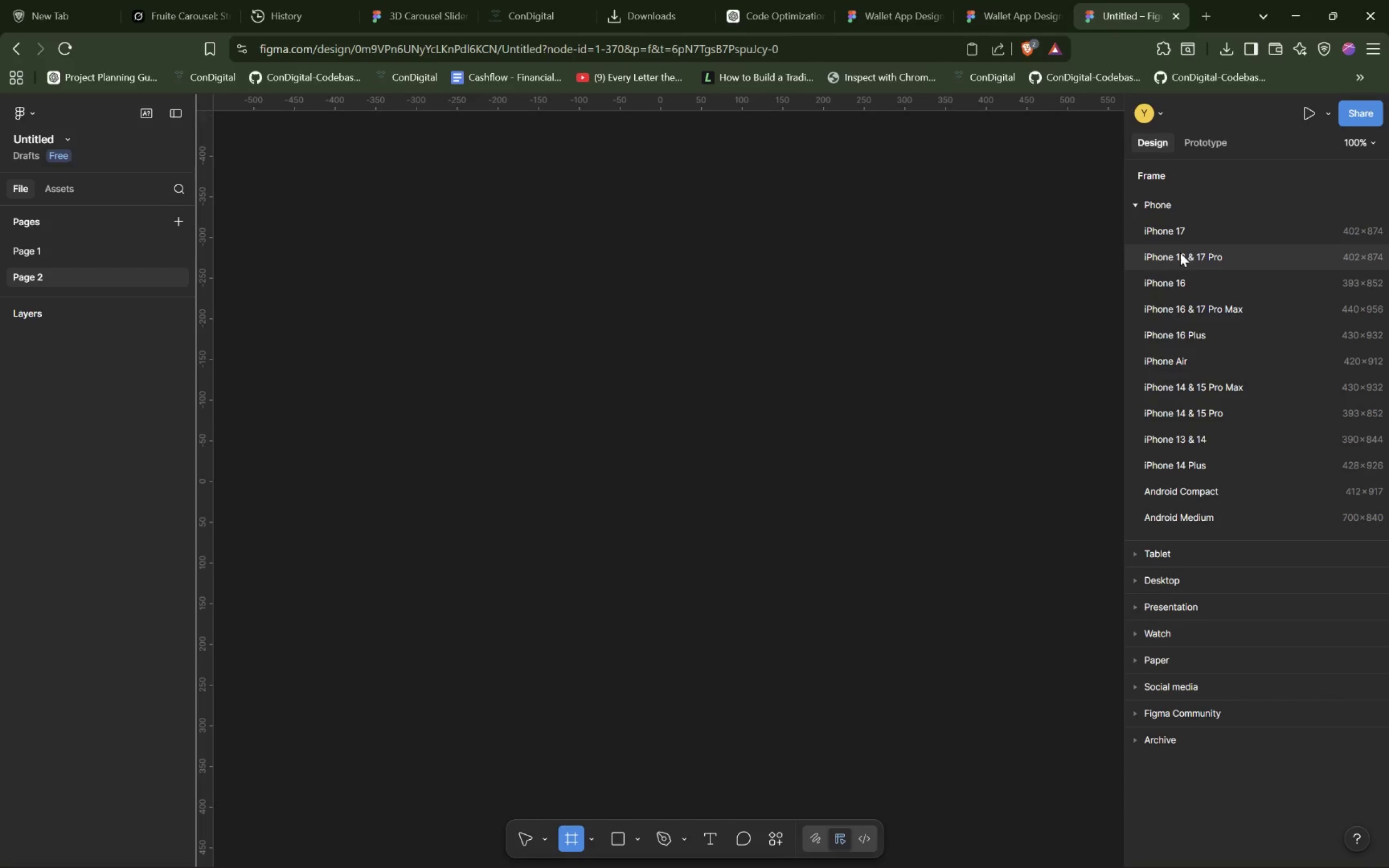 
wait(7.27)
 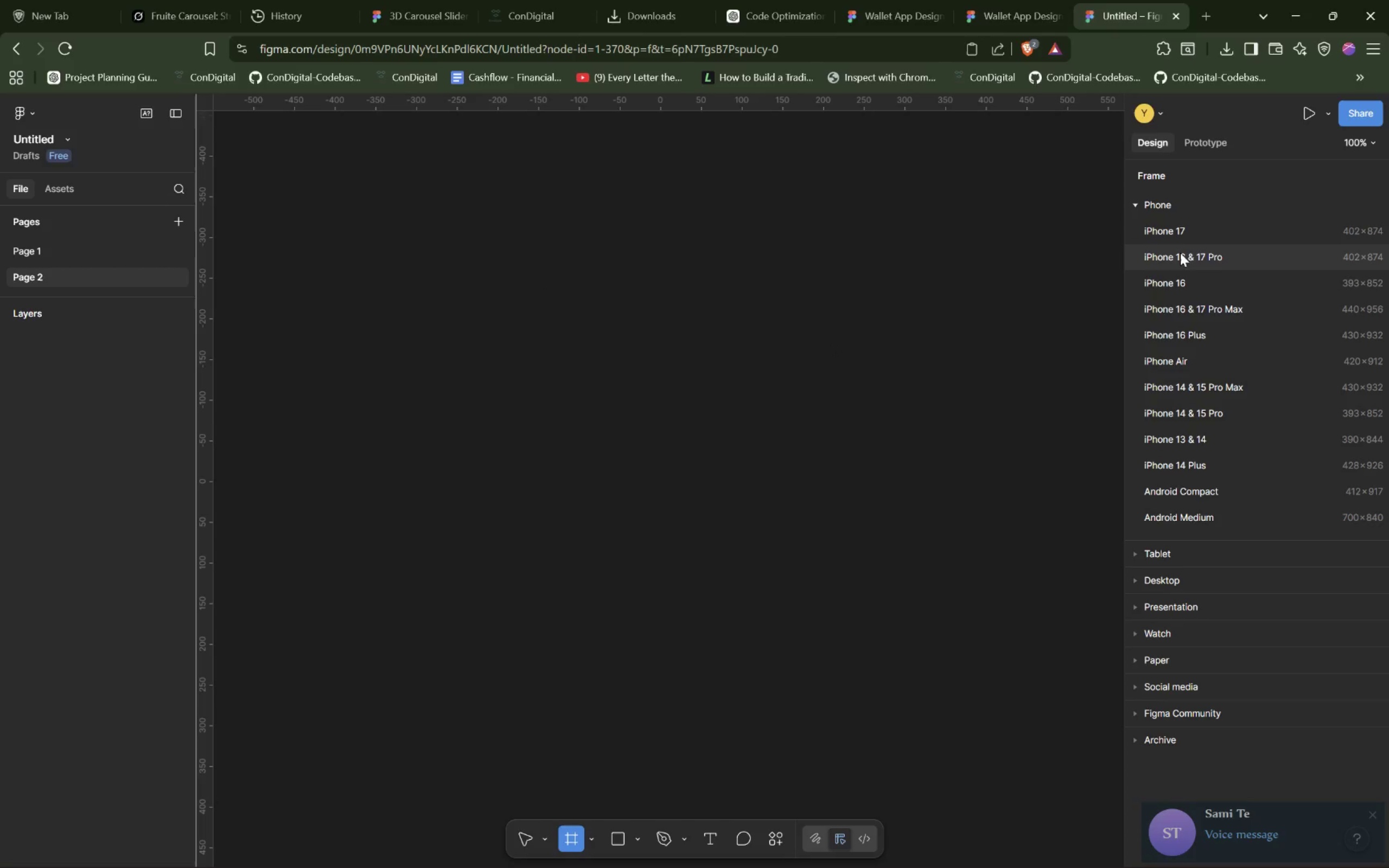 
scroll: coordinate [1199, 350], scroll_direction: down, amount: 1.0
 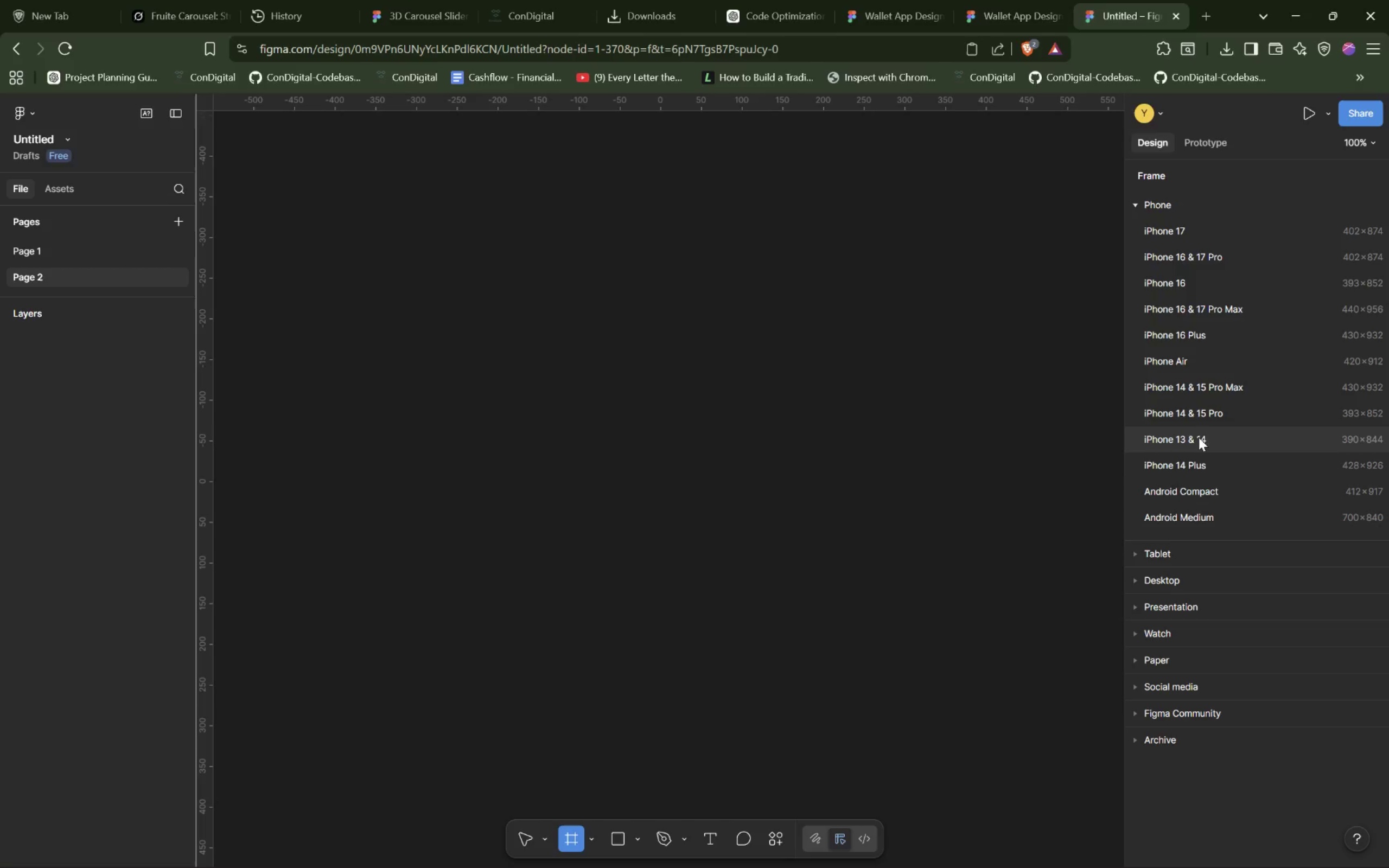 
left_click([1193, 441])
 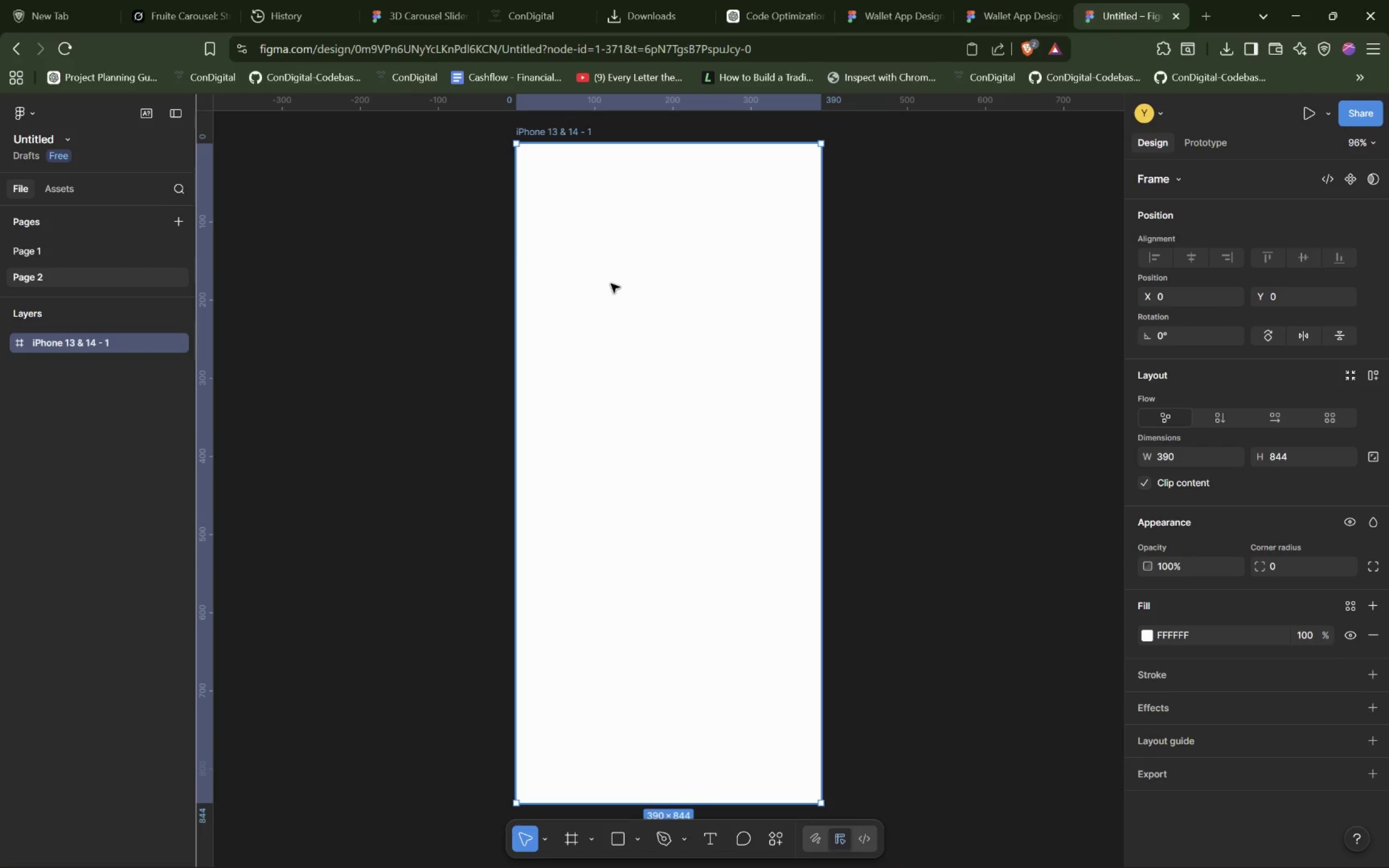 
wait(30.08)
 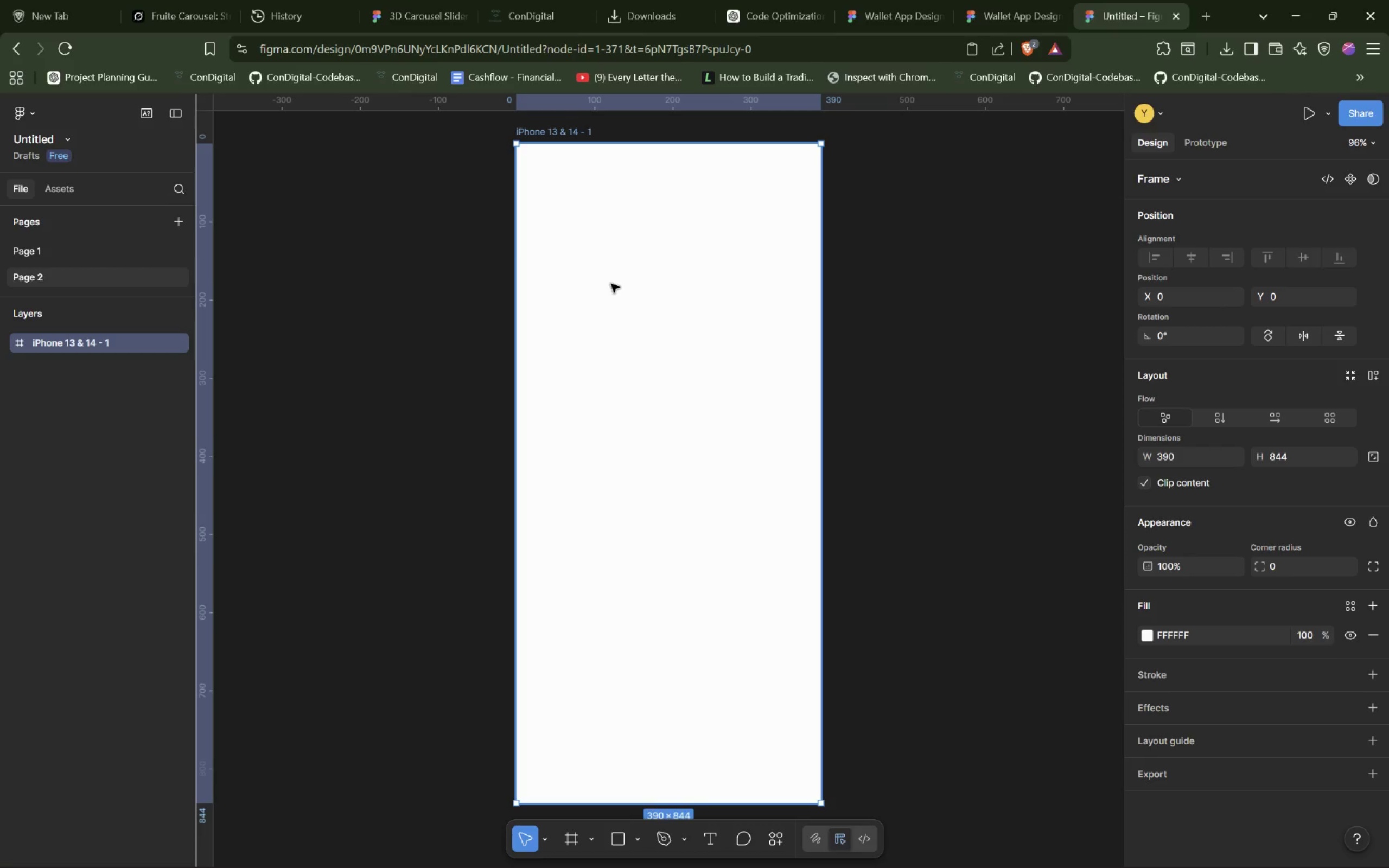 
scroll: coordinate [1291, 491], scroll_direction: down, amount: 2.0
 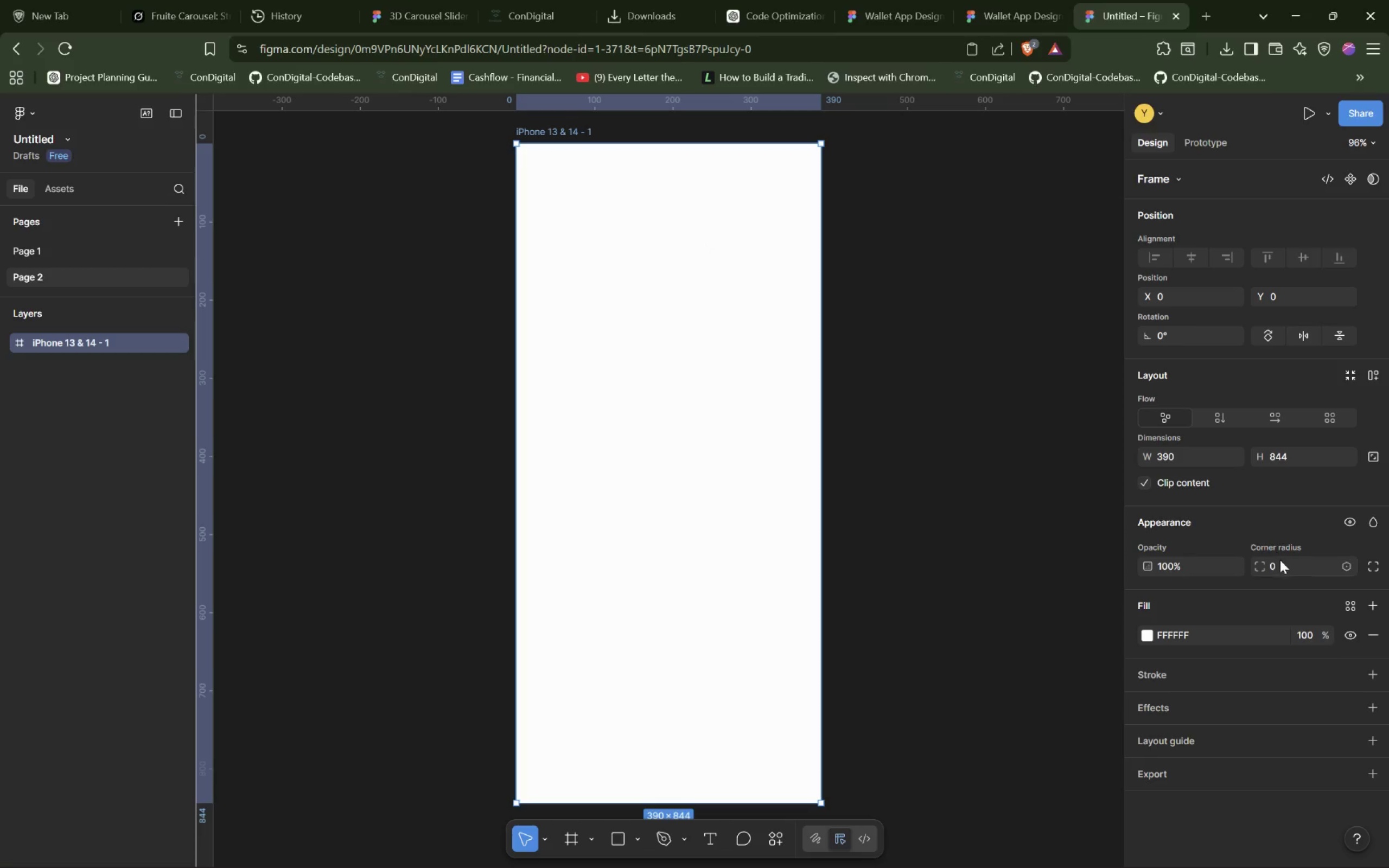 
left_click([1290, 561])
 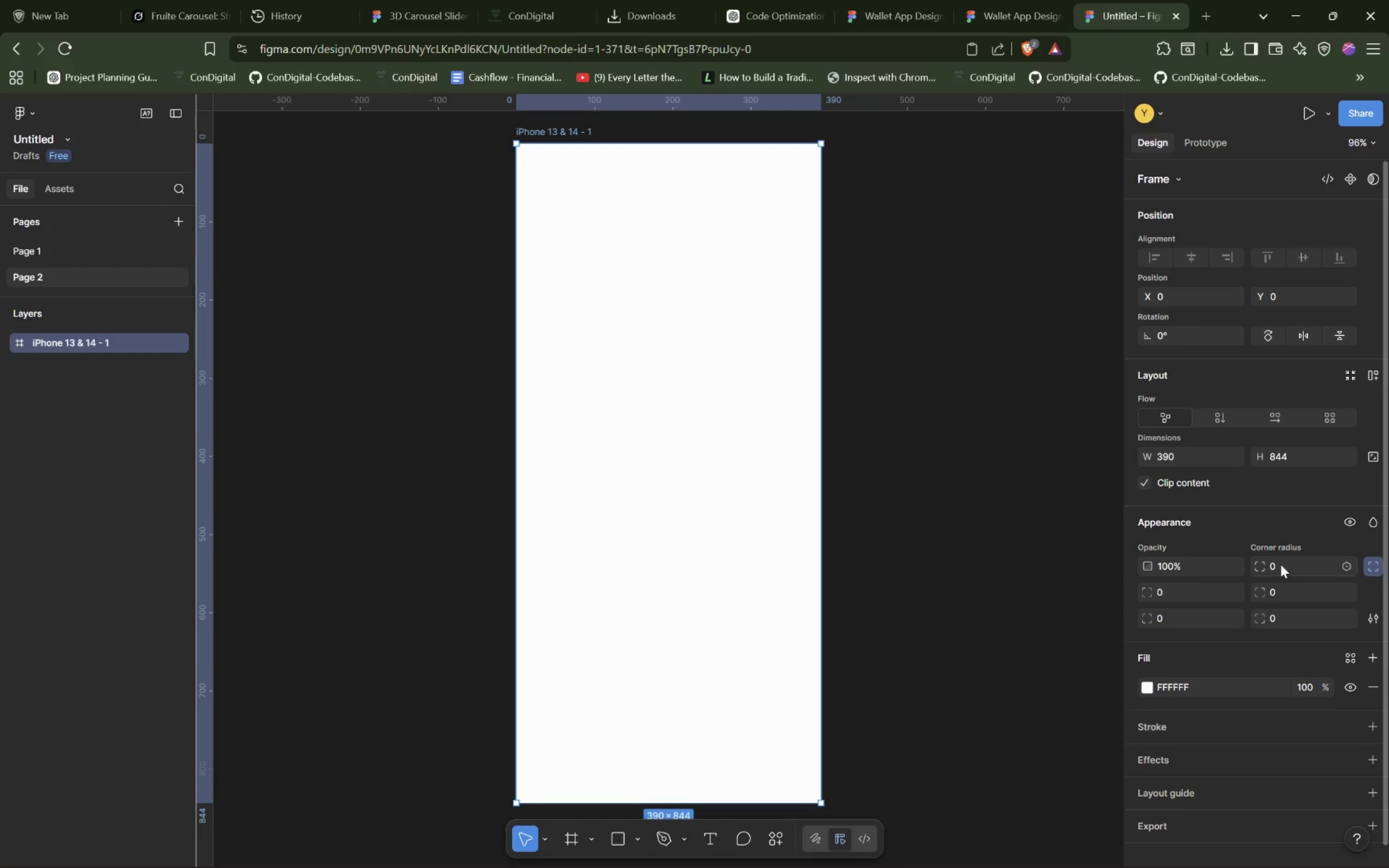 
left_click([1374, 566])
 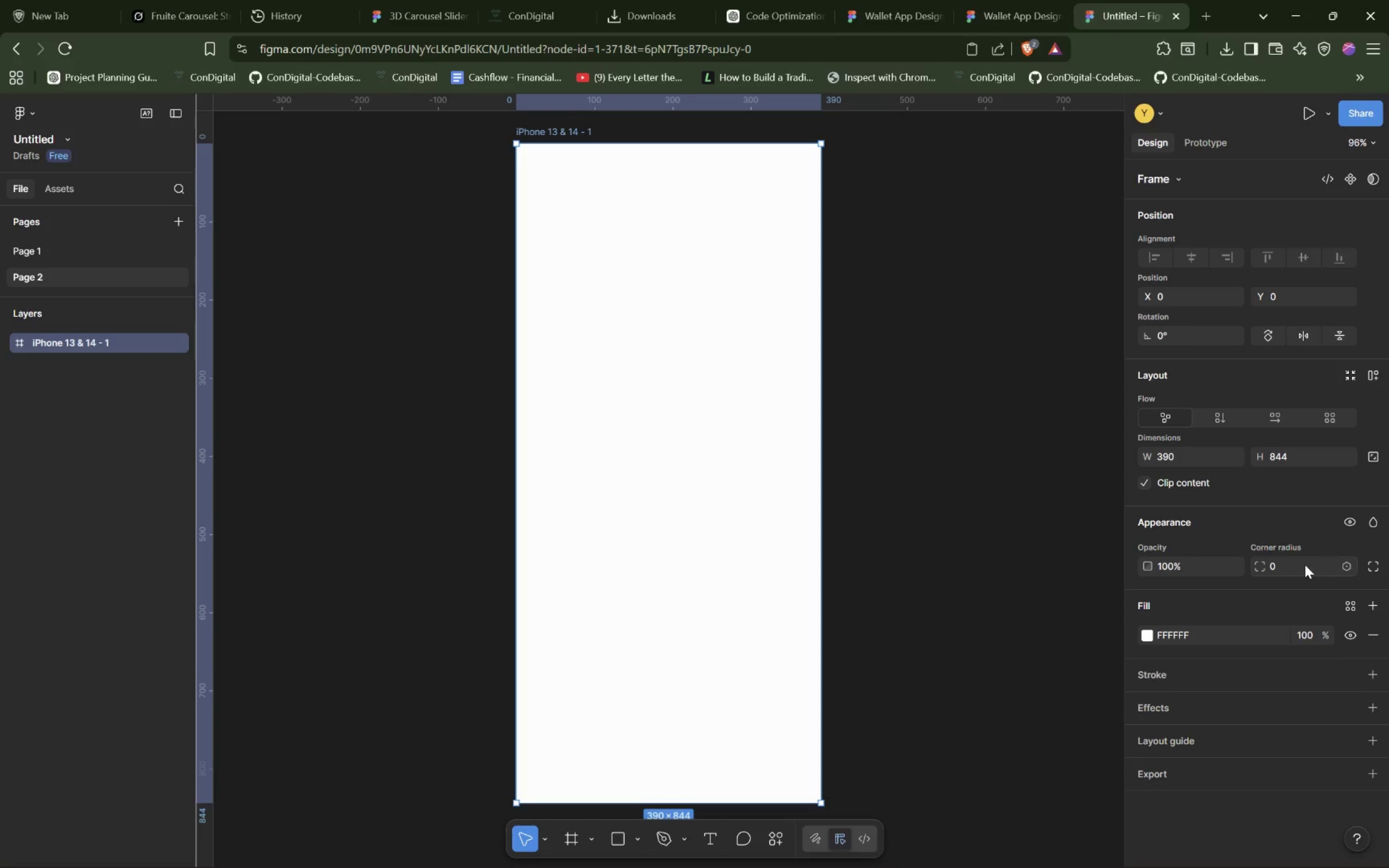 
left_click([1297, 563])
 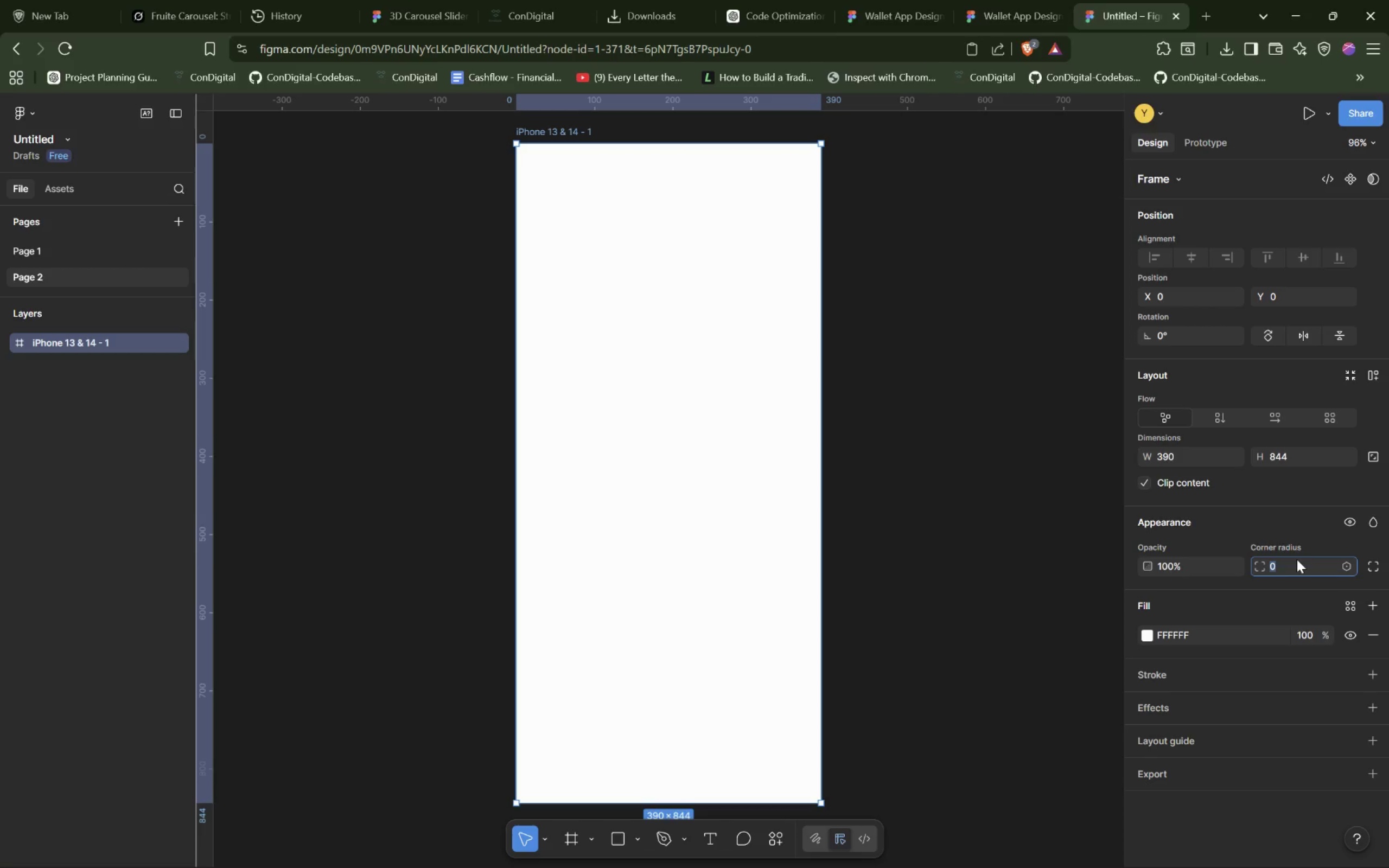 
type(15)
 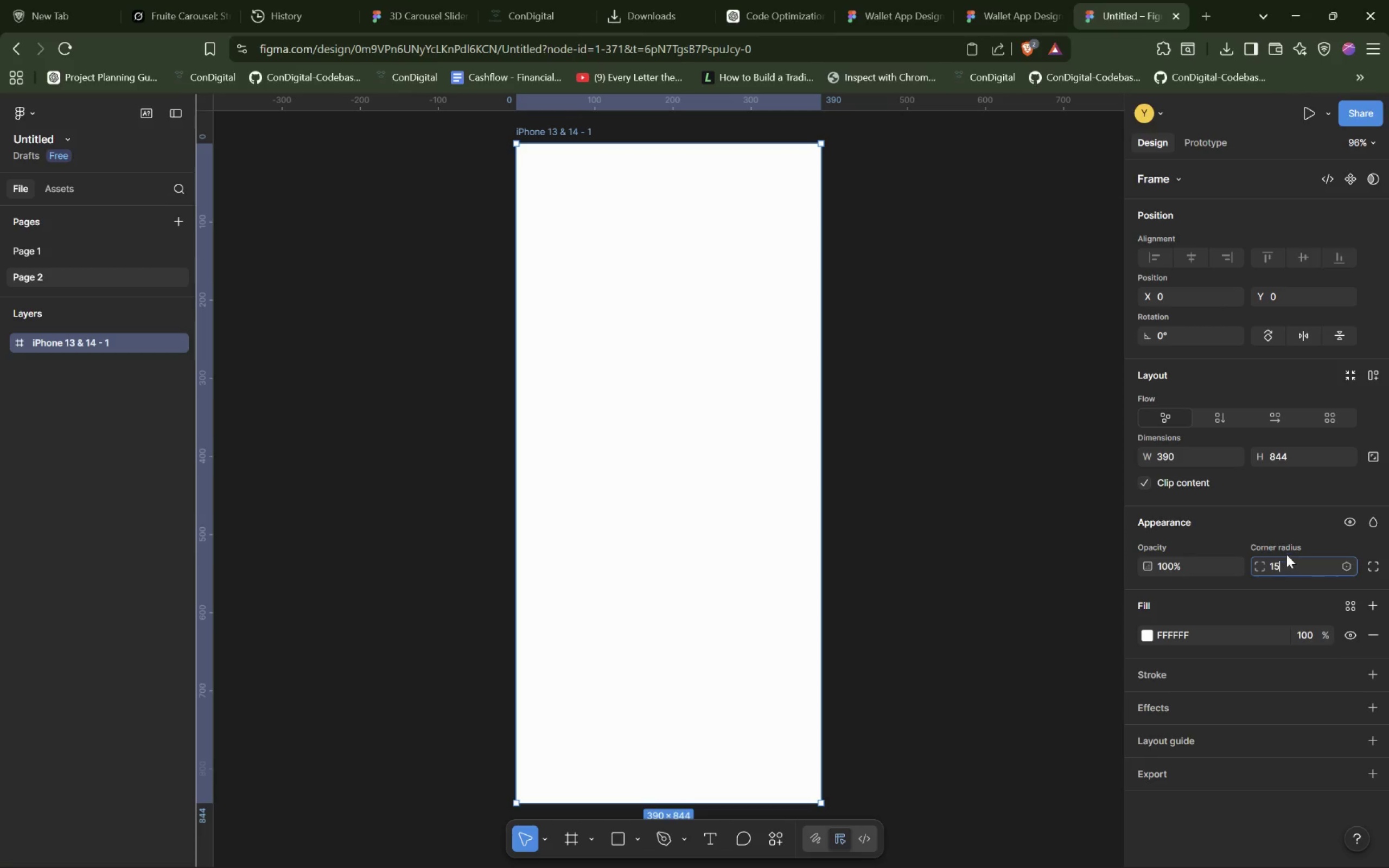 
left_click([1309, 522])
 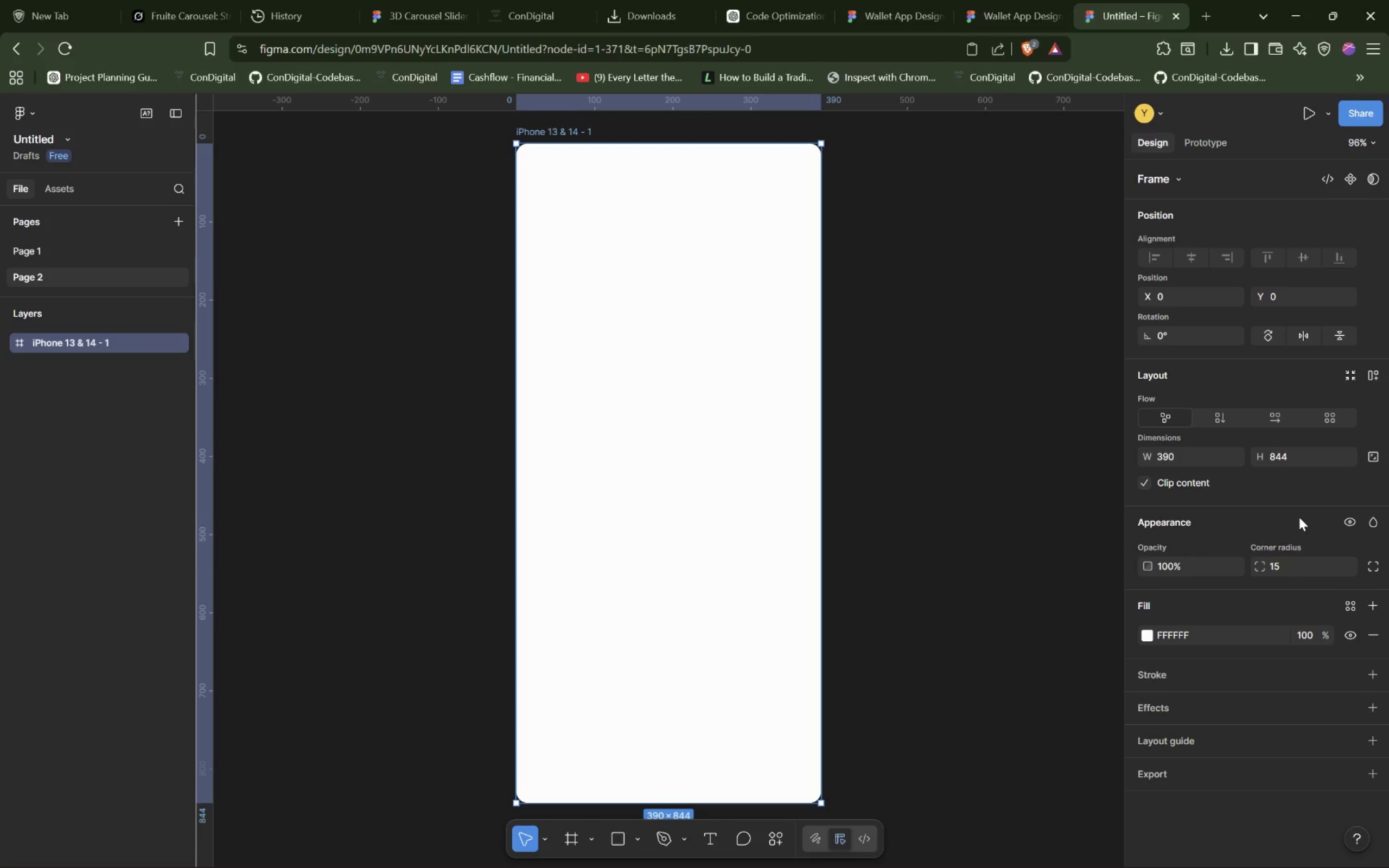 
wait(15.0)
 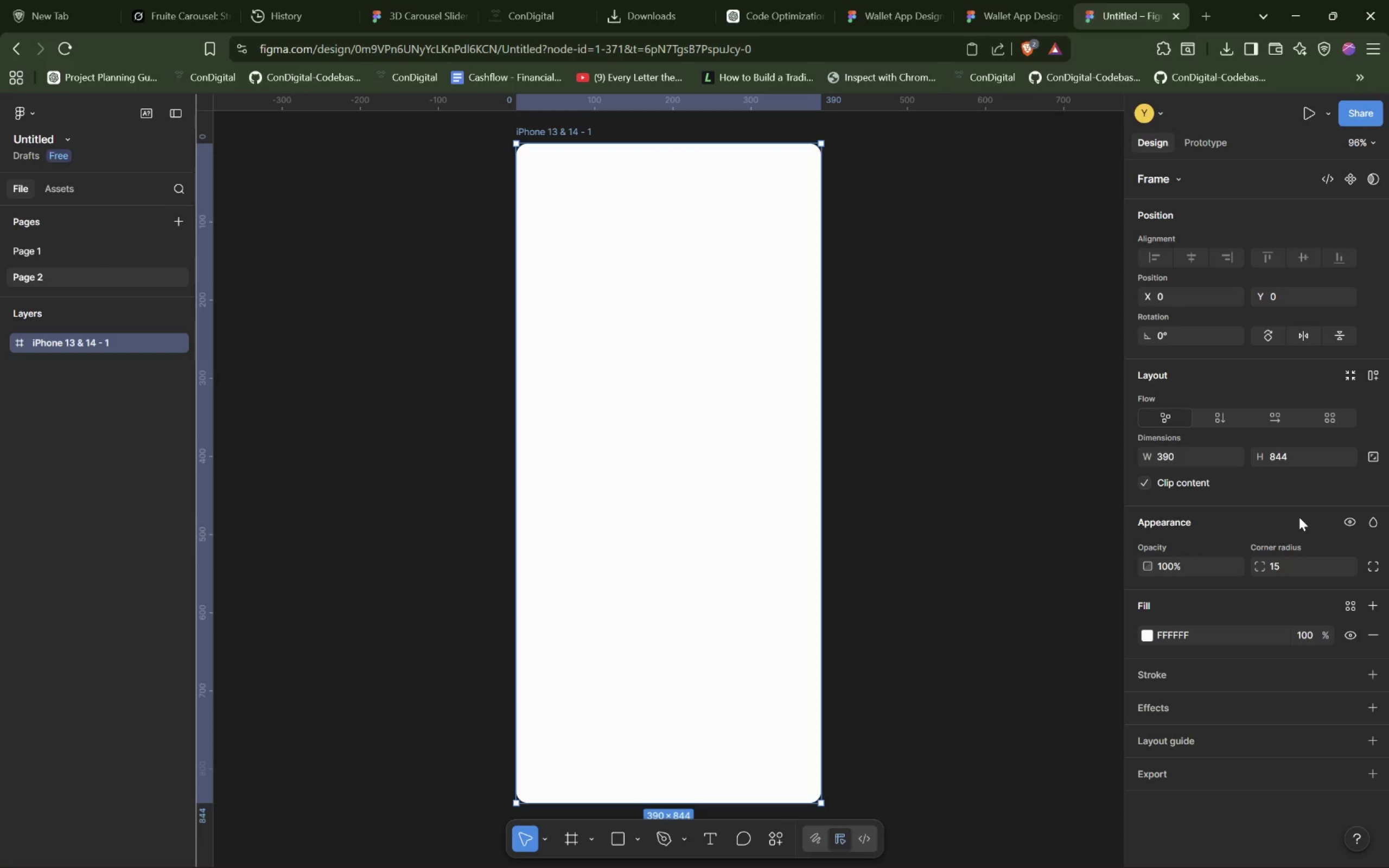 
scroll: coordinate [1299, 516], scroll_direction: up, amount: 1.0
 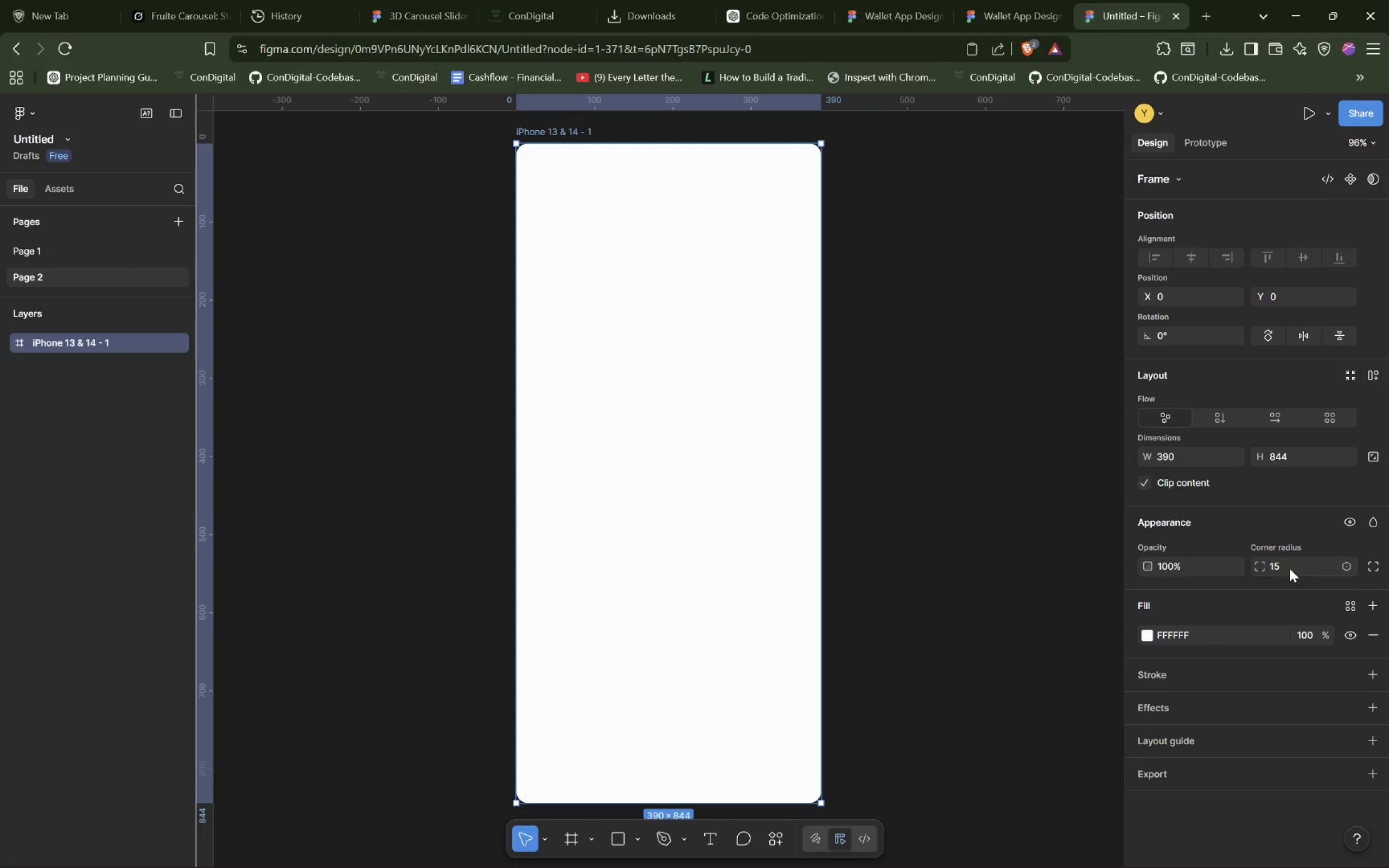 
left_click([1280, 563])
 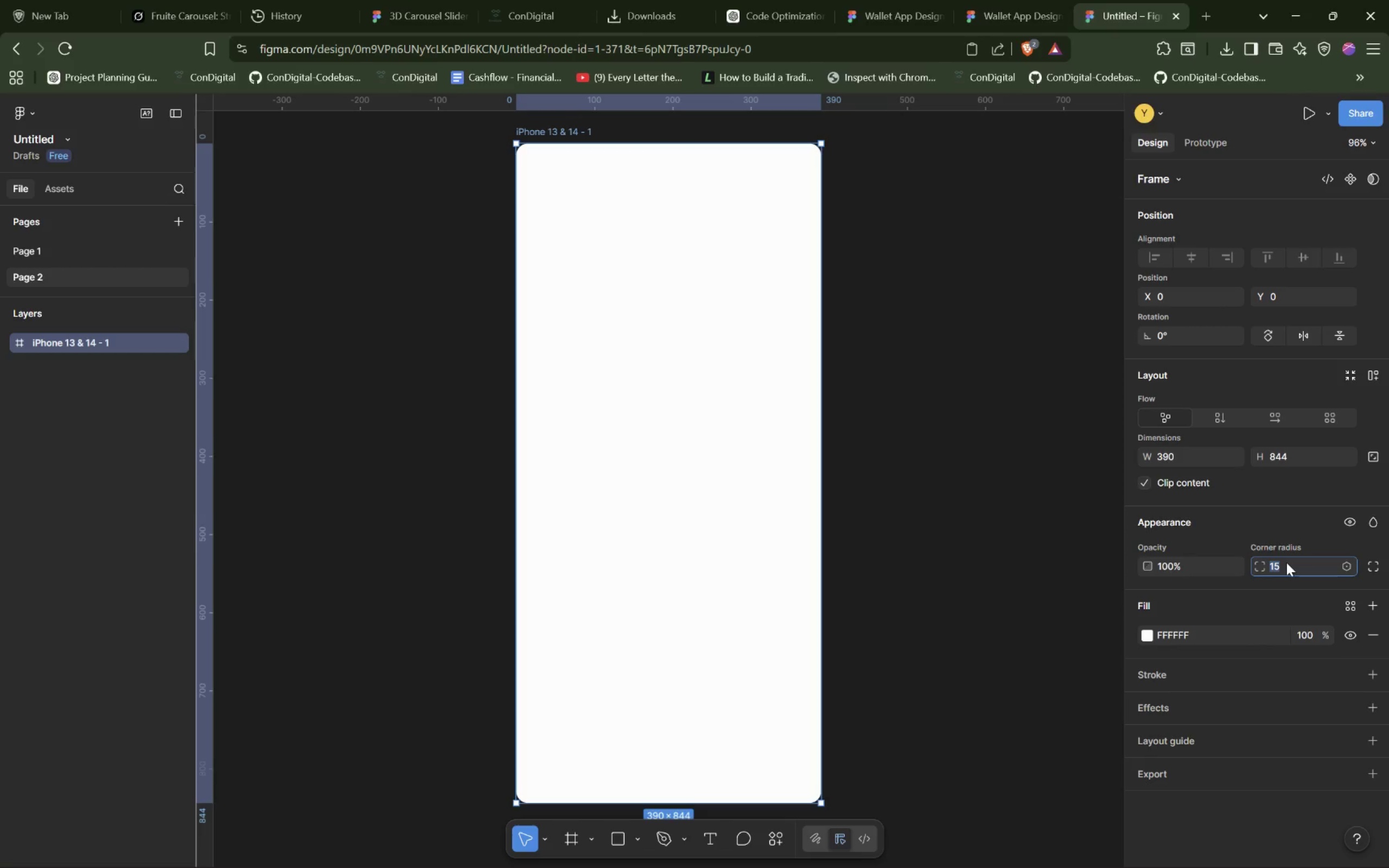 
hold_key(key=ArrowUp, duration=1.5)
 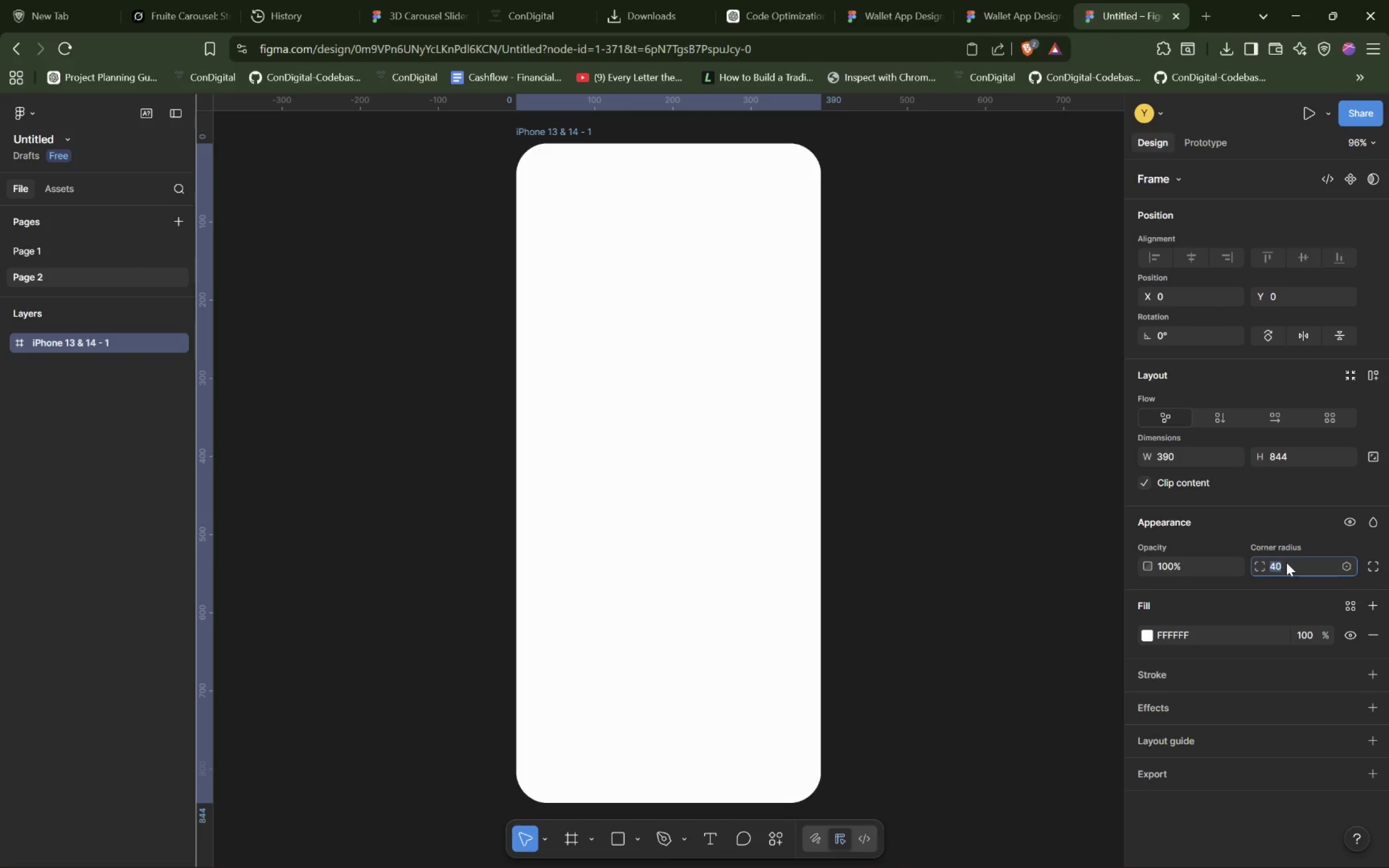 
hold_key(key=ArrowUp, duration=0.59)
 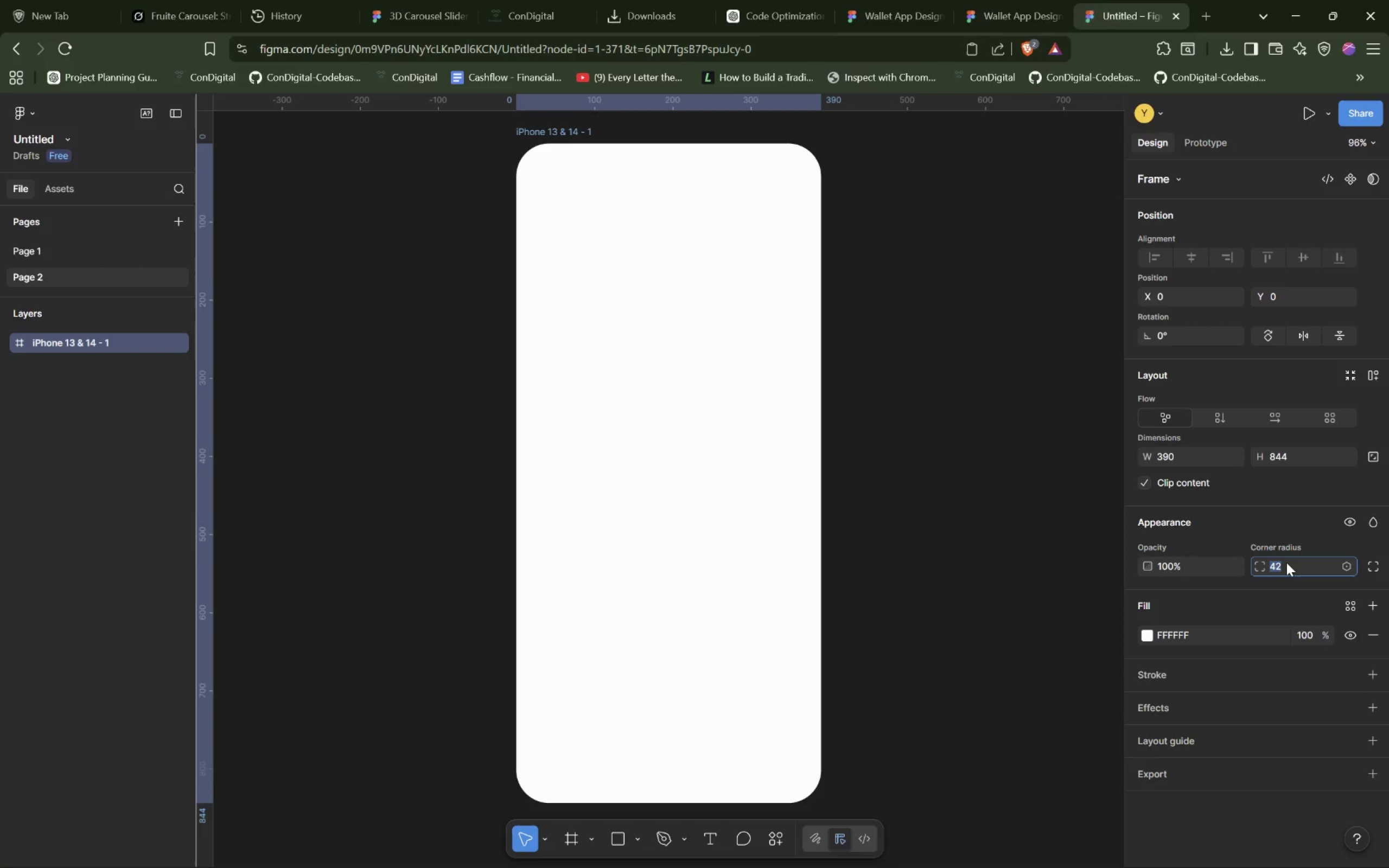 
key(ArrowUp)
 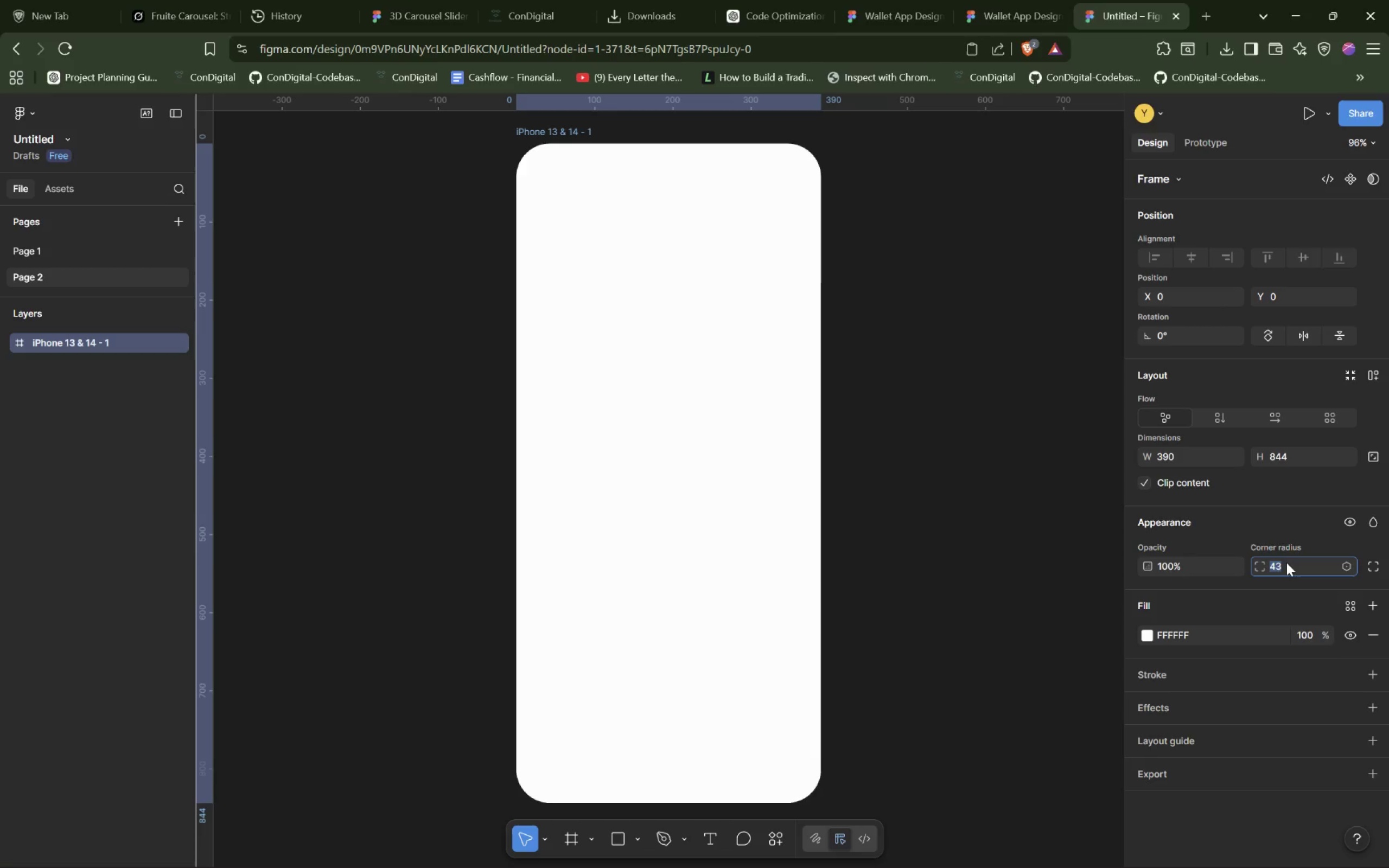 
key(ArrowUp)
 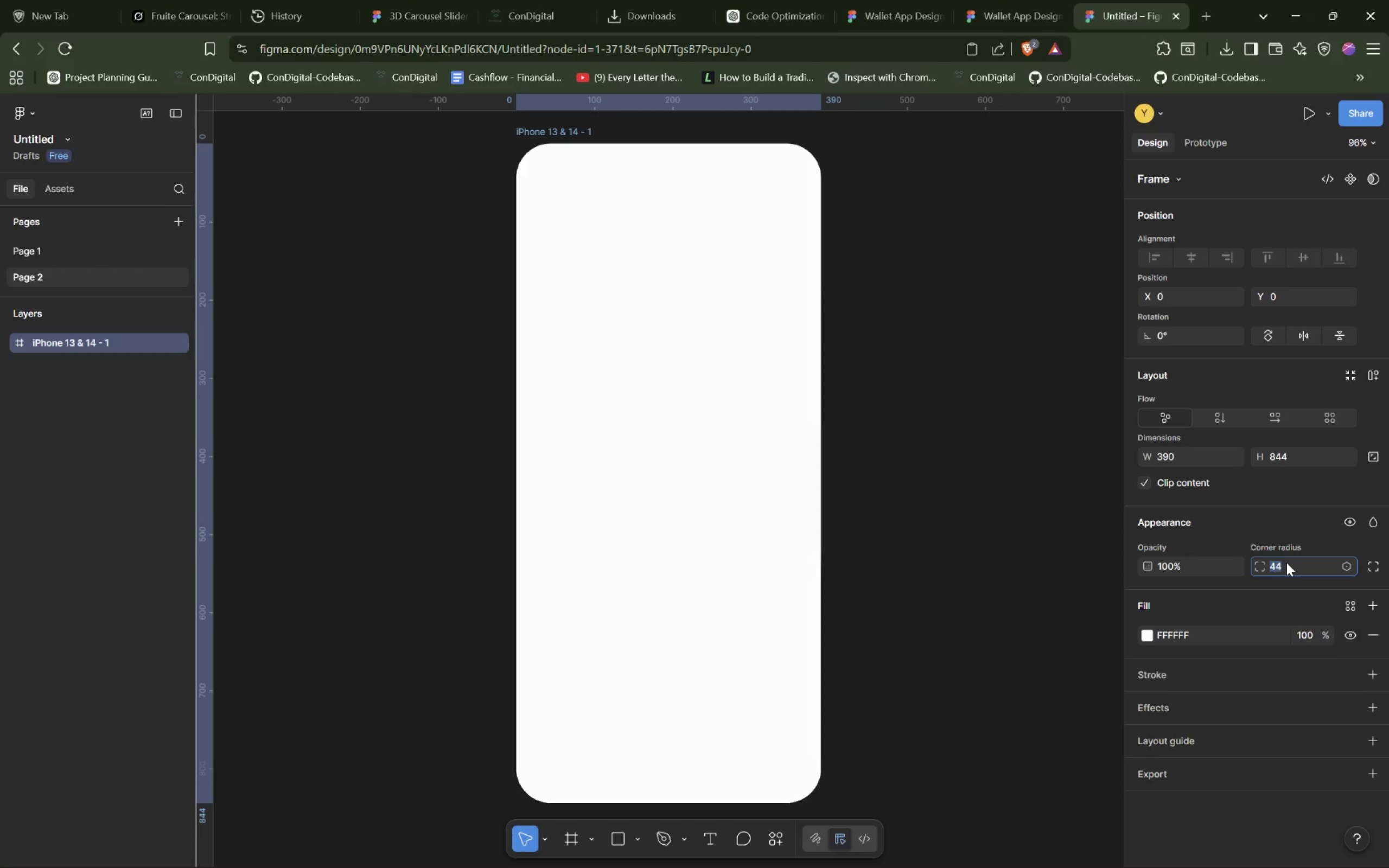 
key(ArrowUp)
 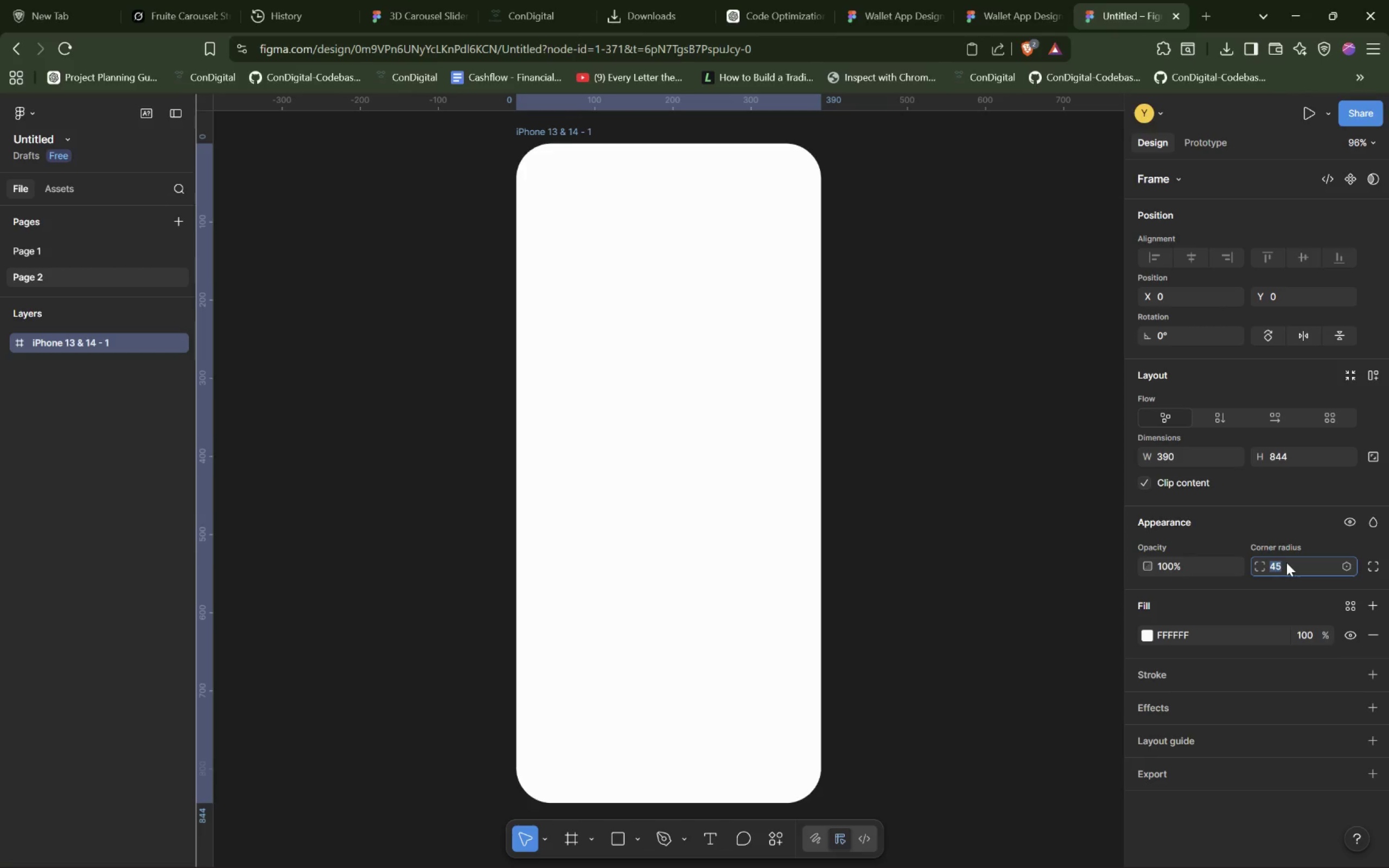 
key(ArrowUp)
 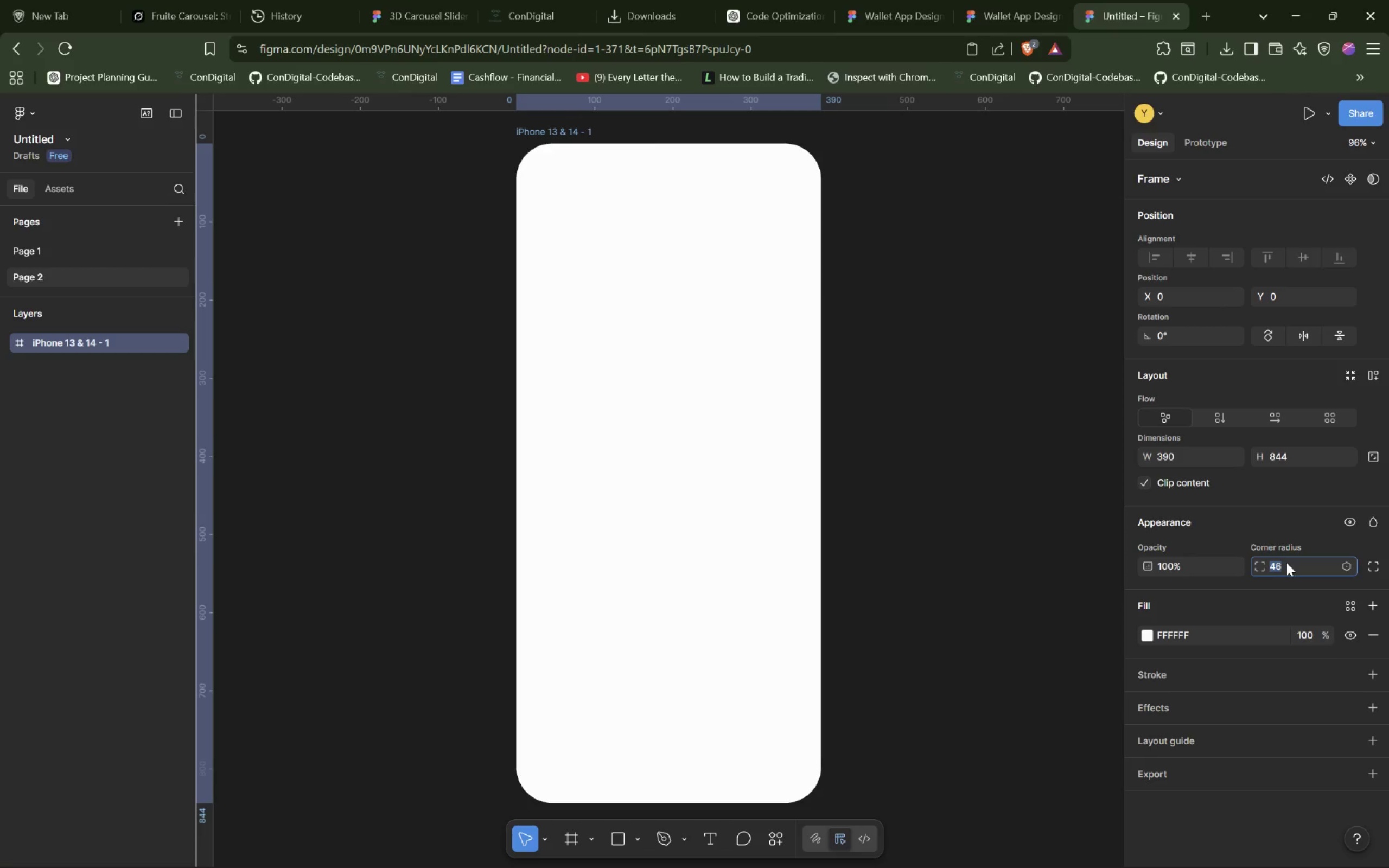 
key(ArrowUp)
 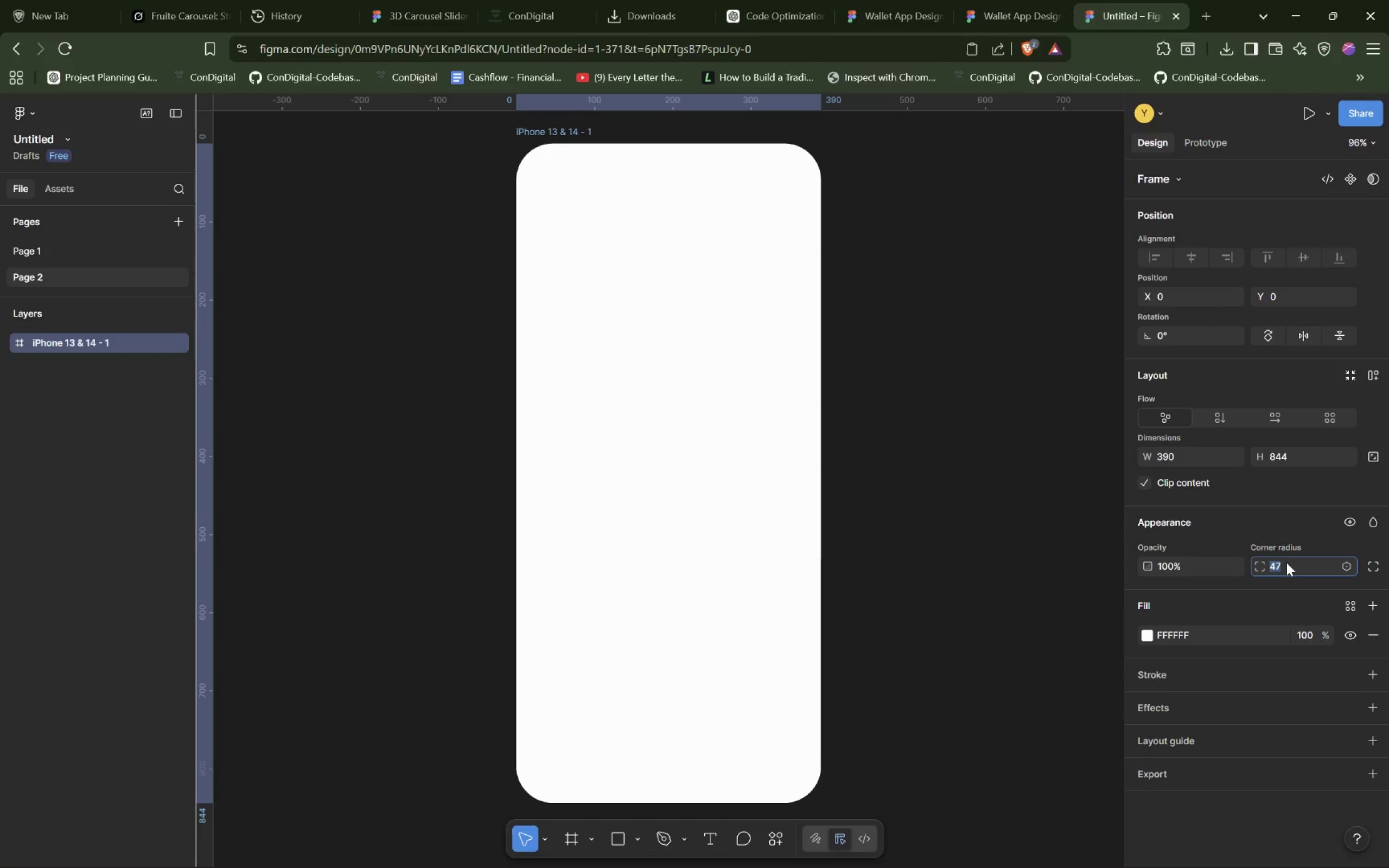 
key(ArrowUp)
 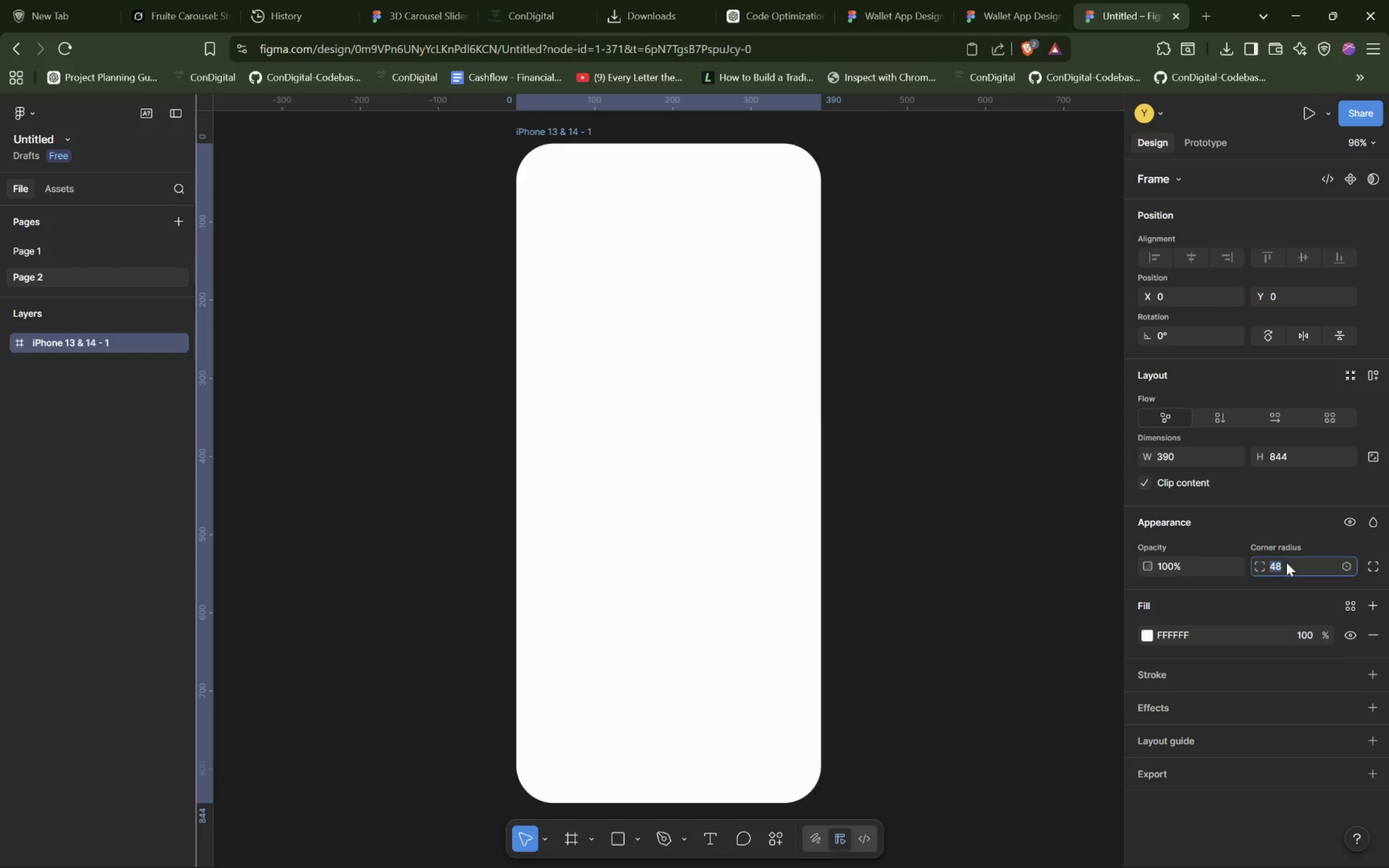 
key(ArrowUp)
 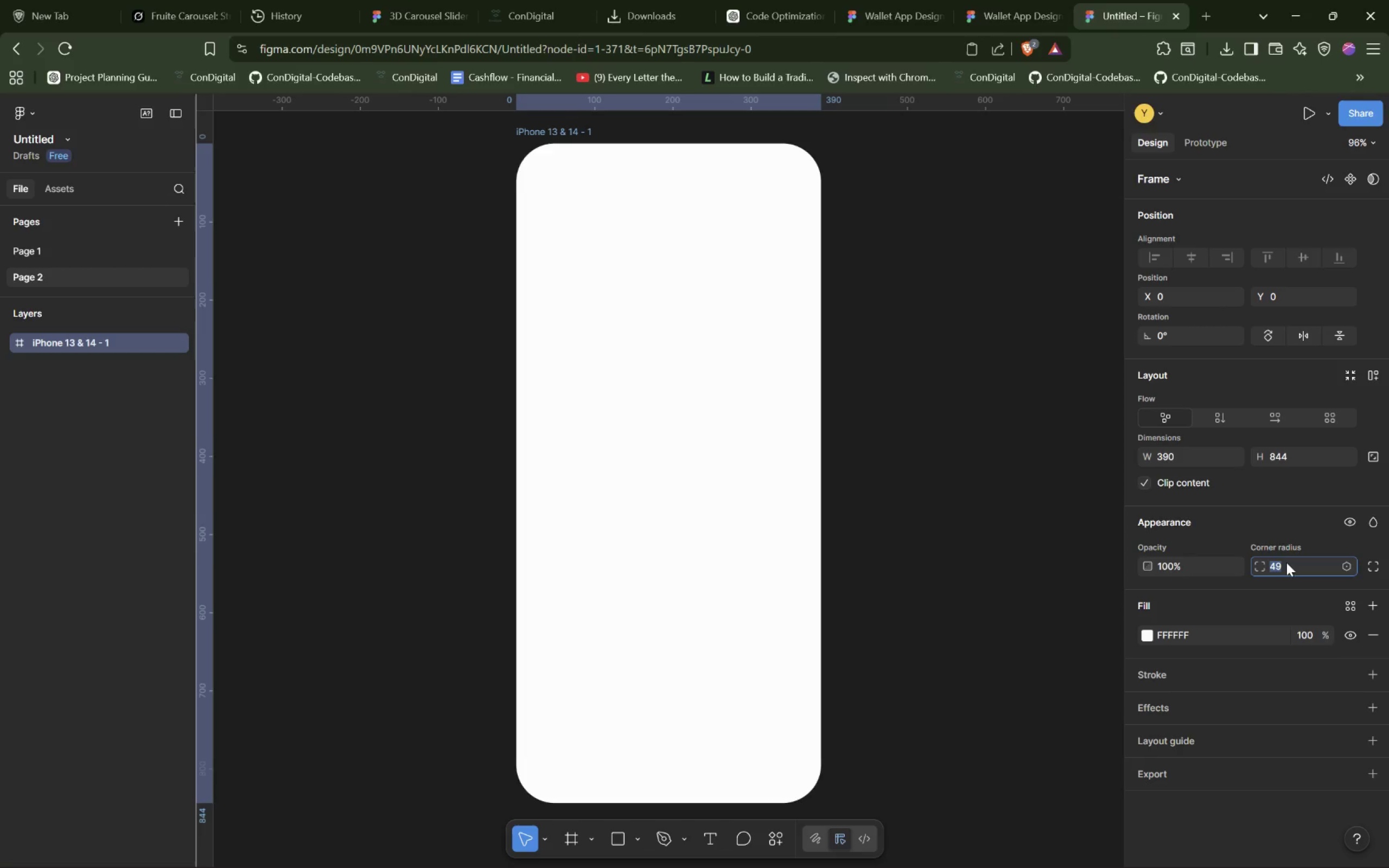 
key(ArrowUp)
 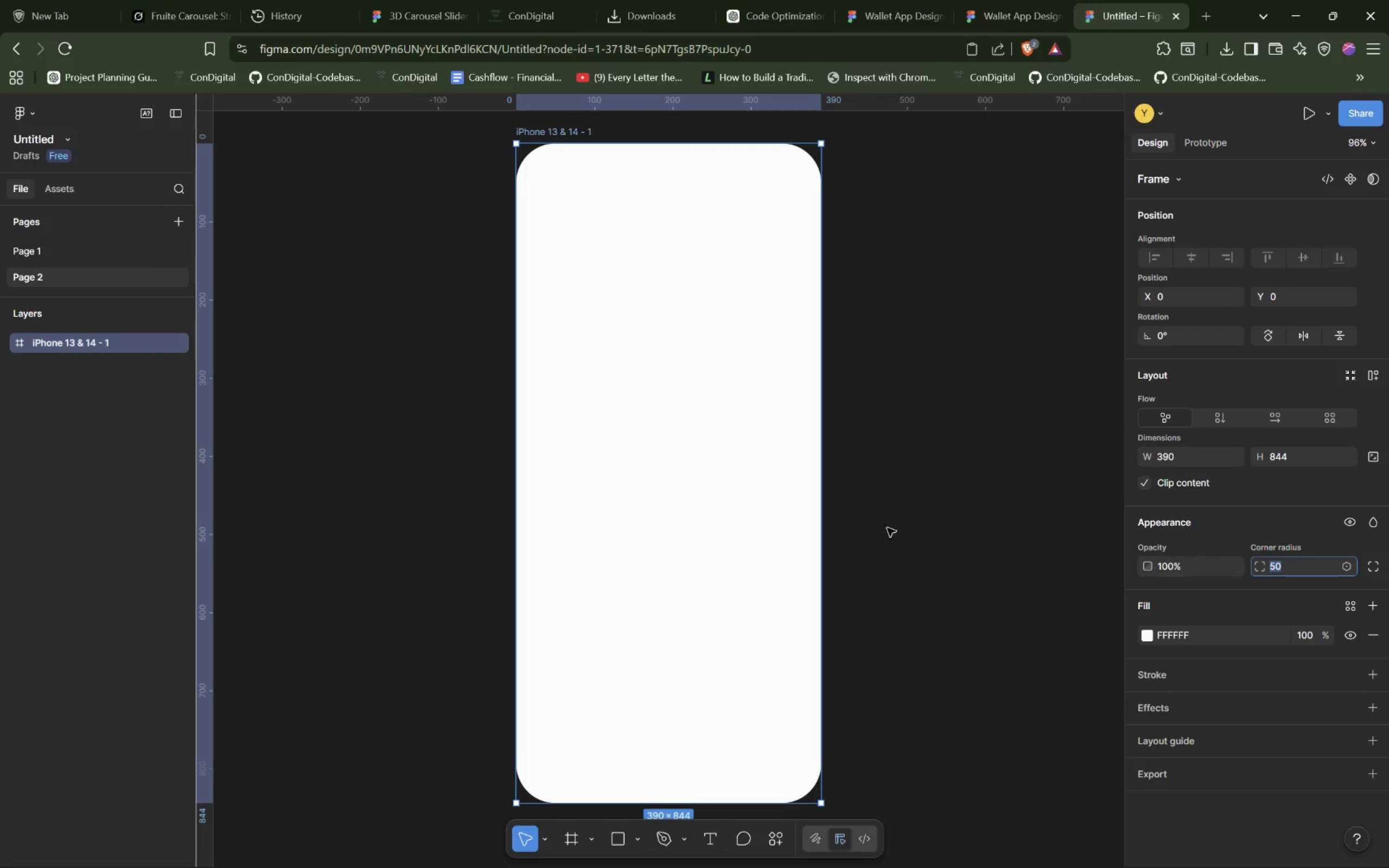 
left_click([957, 390])
 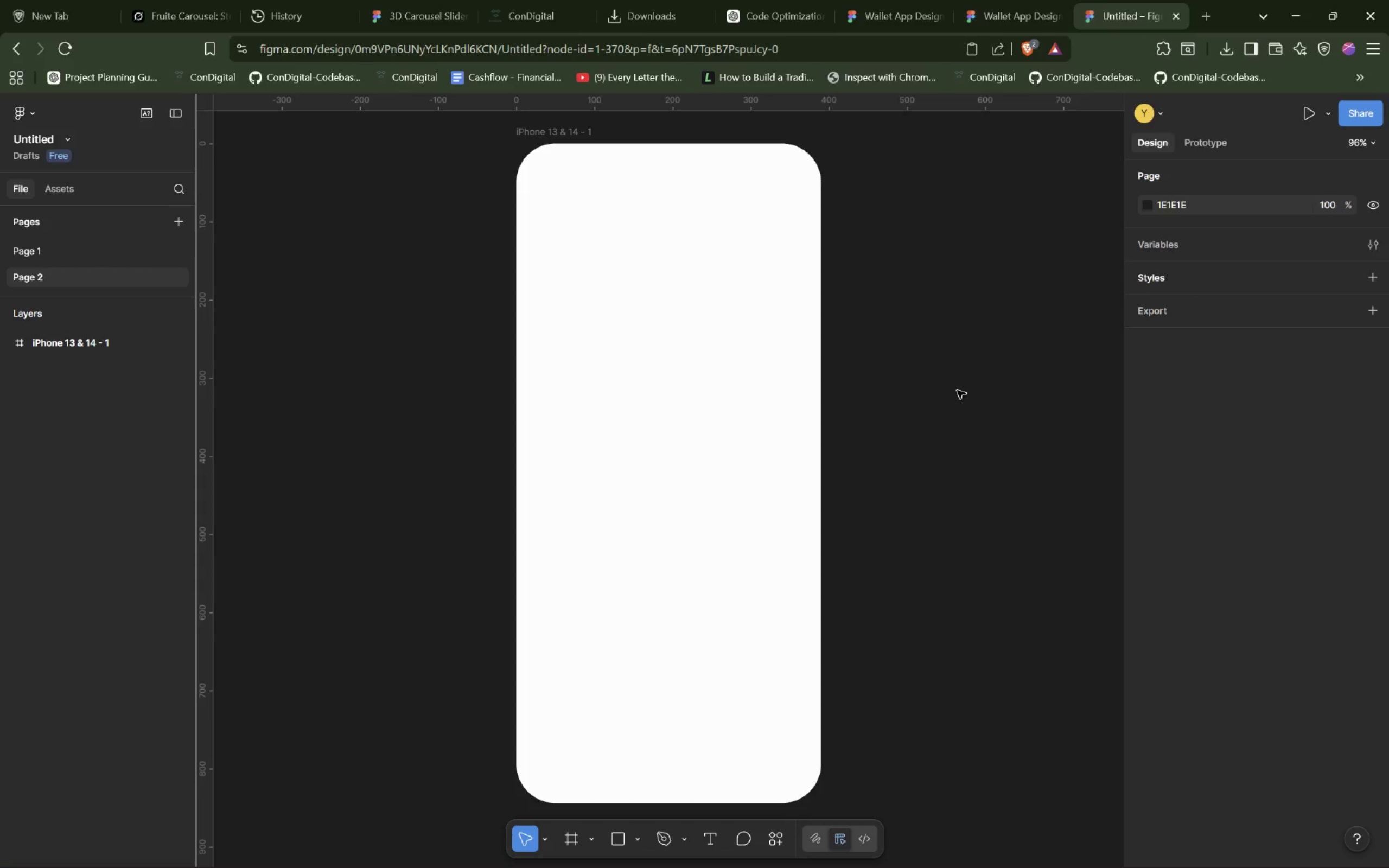 
wait(13.75)
 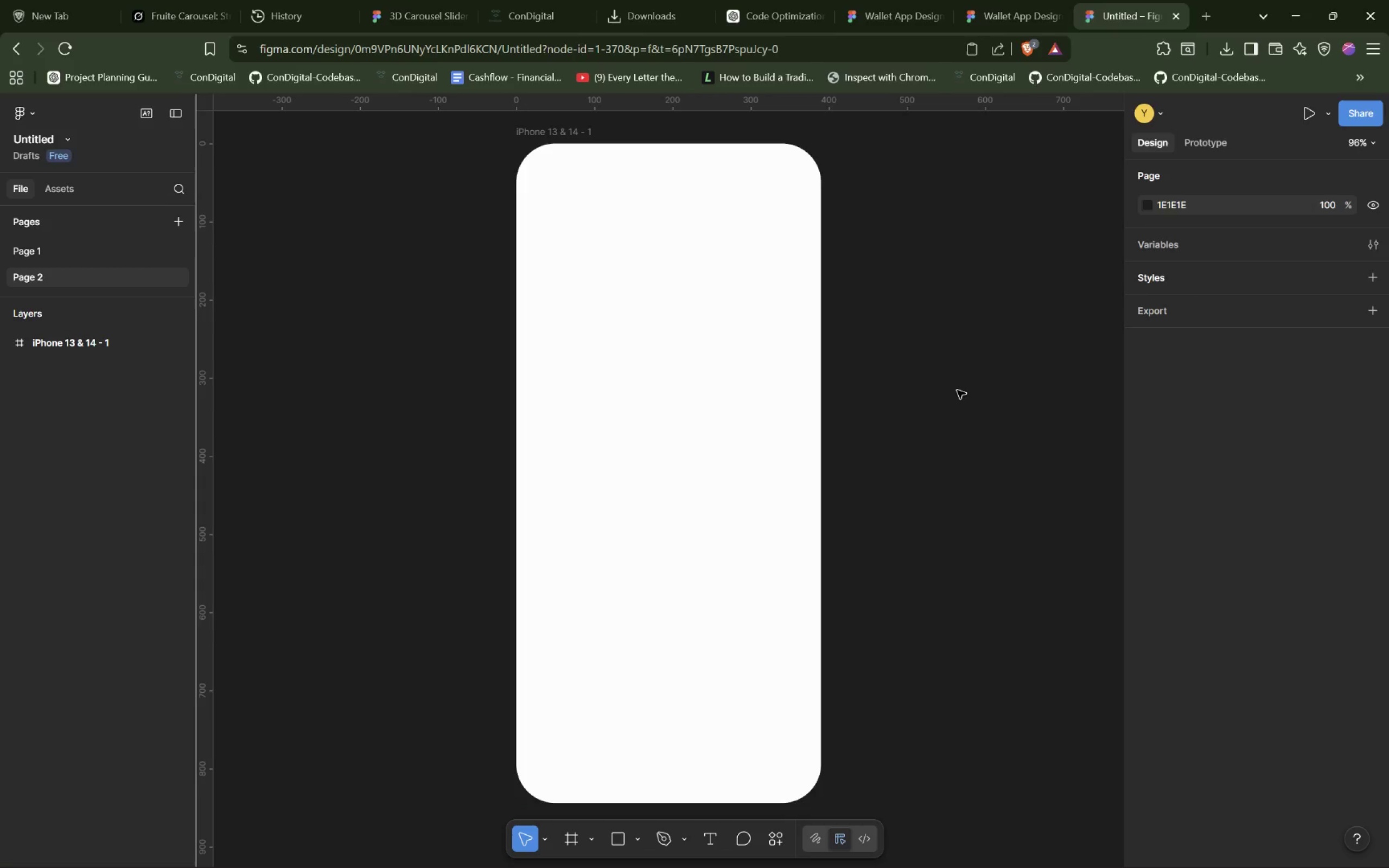 
left_click([29, 247])
 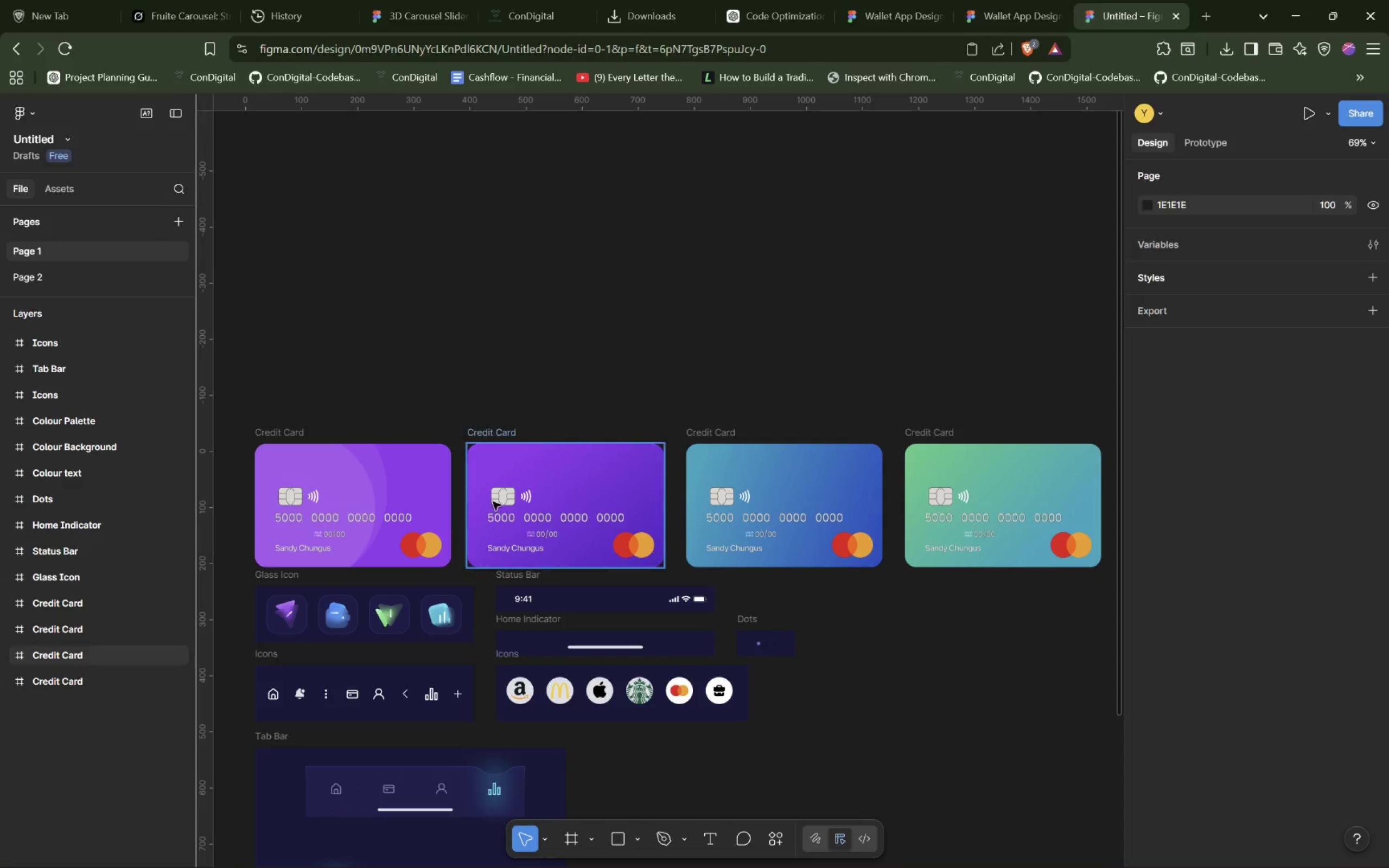 
scroll: coordinate [566, 489], scroll_direction: down, amount: 6.0
 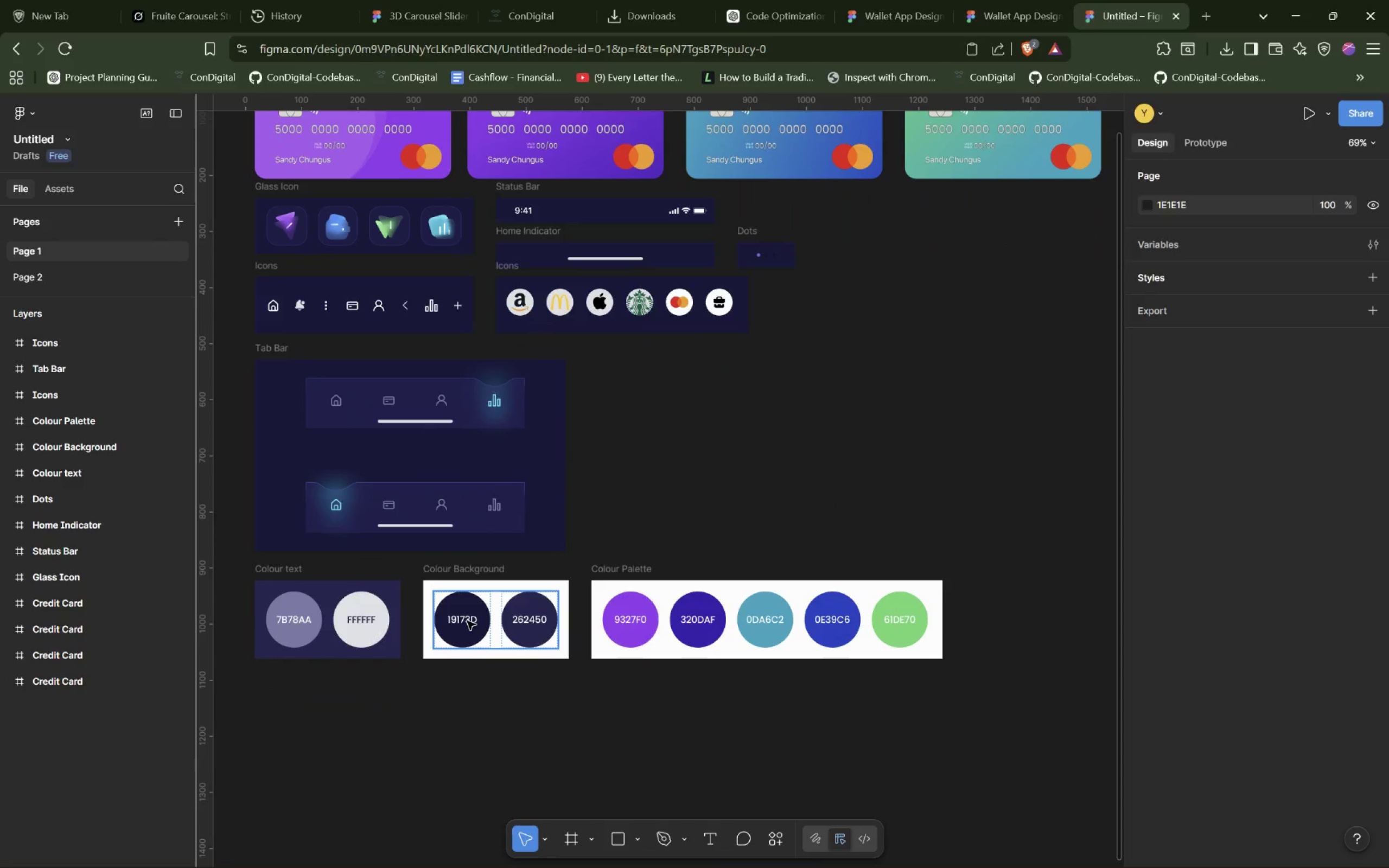 
left_click([470, 621])
 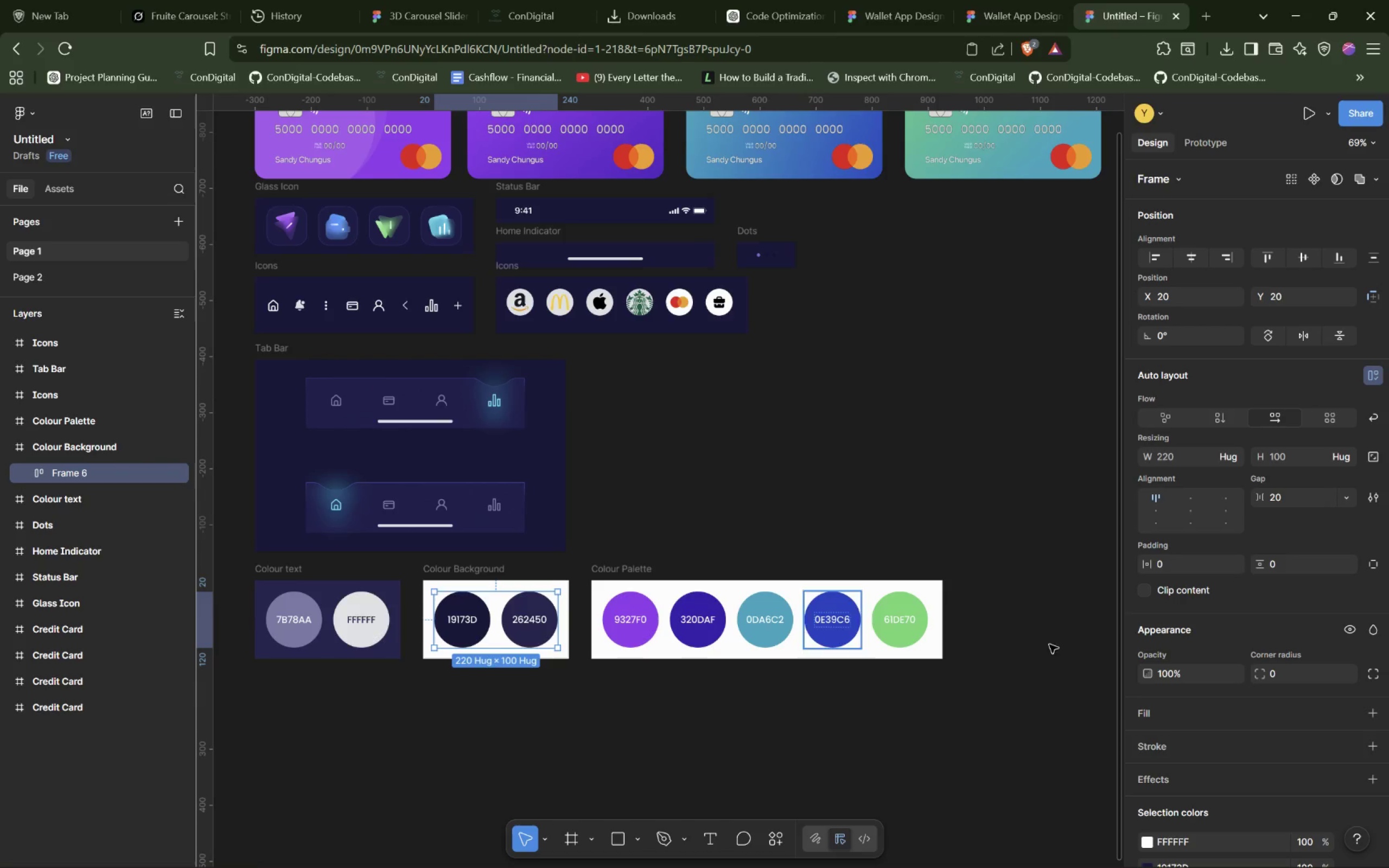 
scroll: coordinate [1233, 656], scroll_direction: down, amount: 5.0
 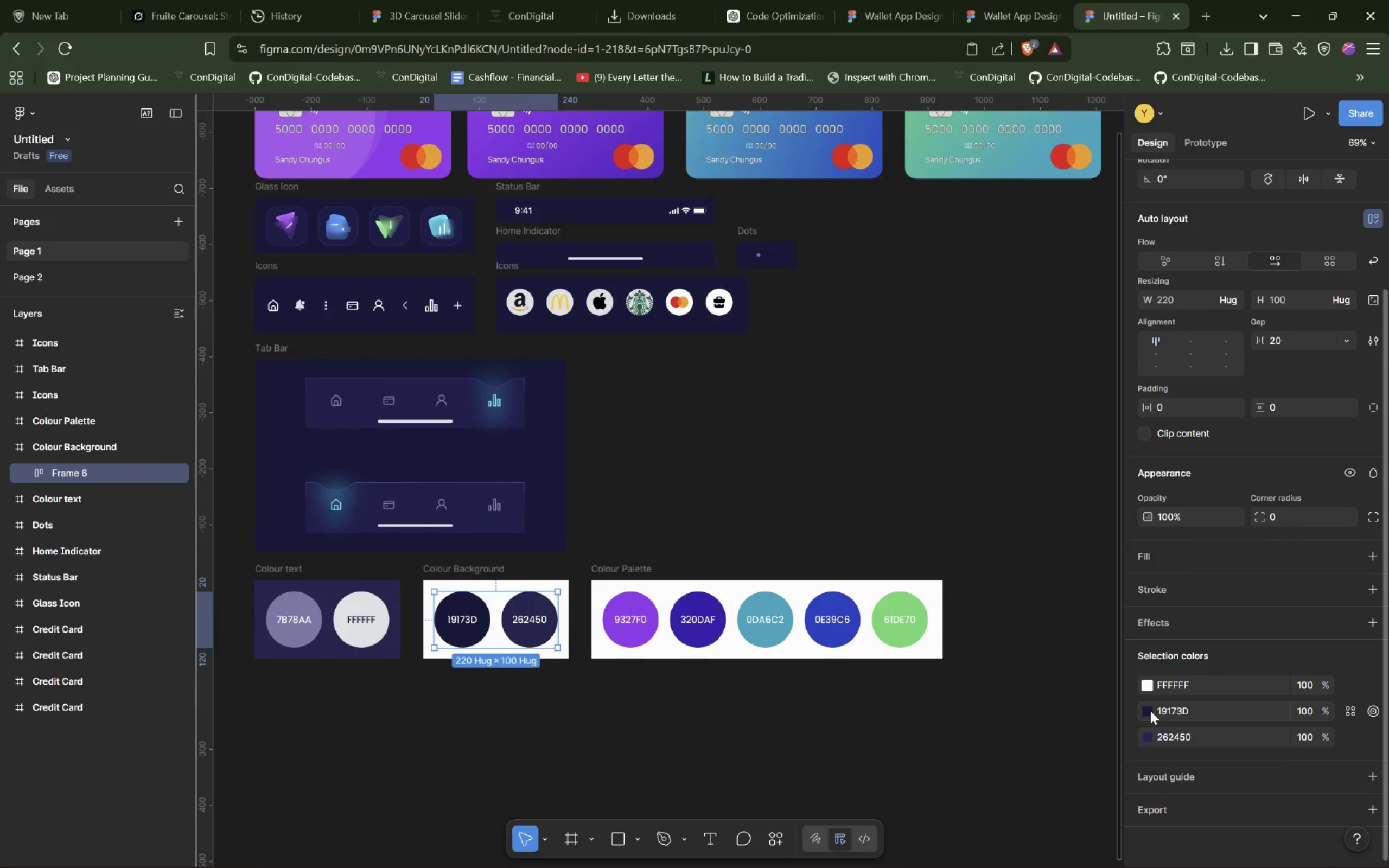 
left_click([1150, 710])
 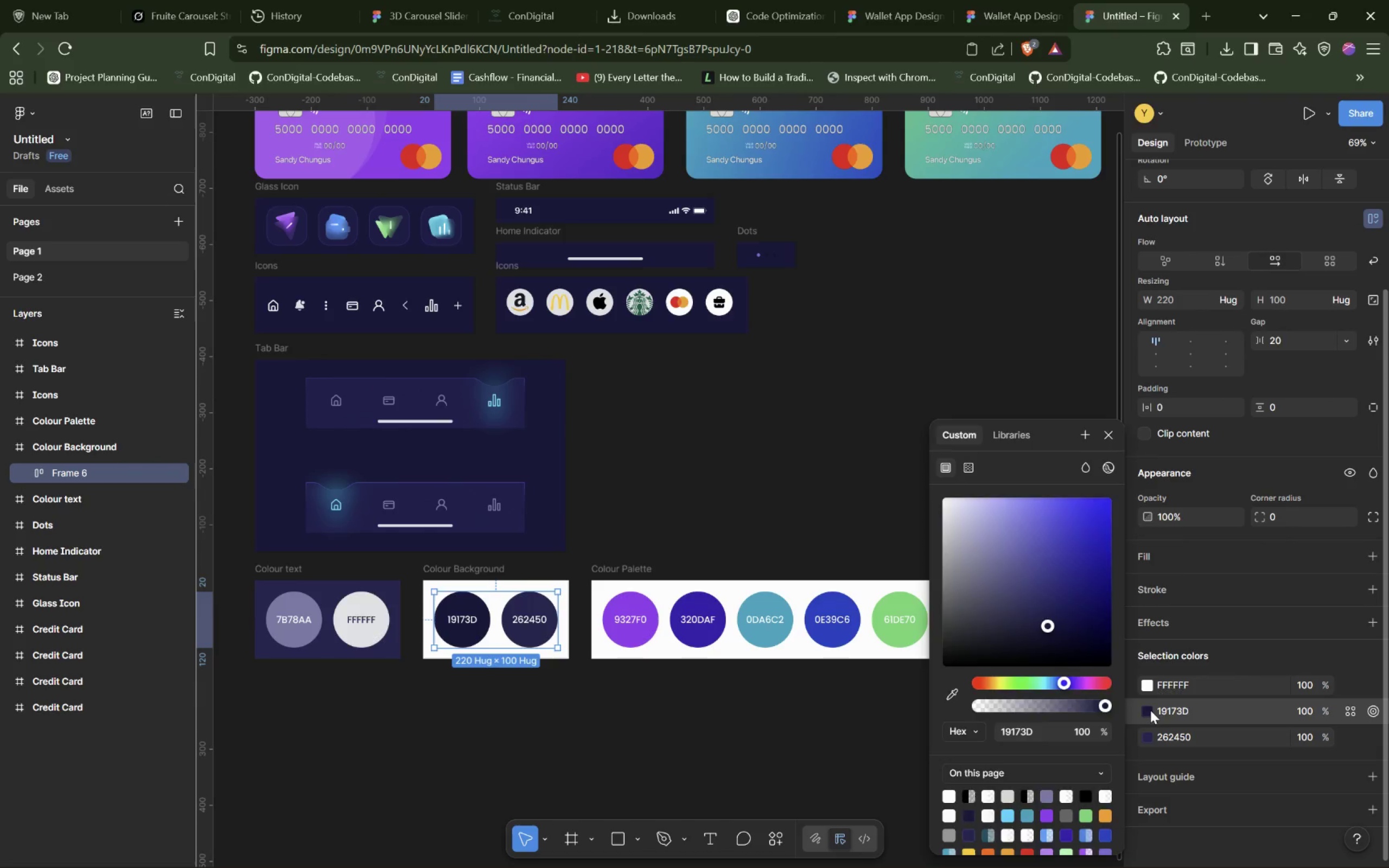 
left_click([1150, 710])
 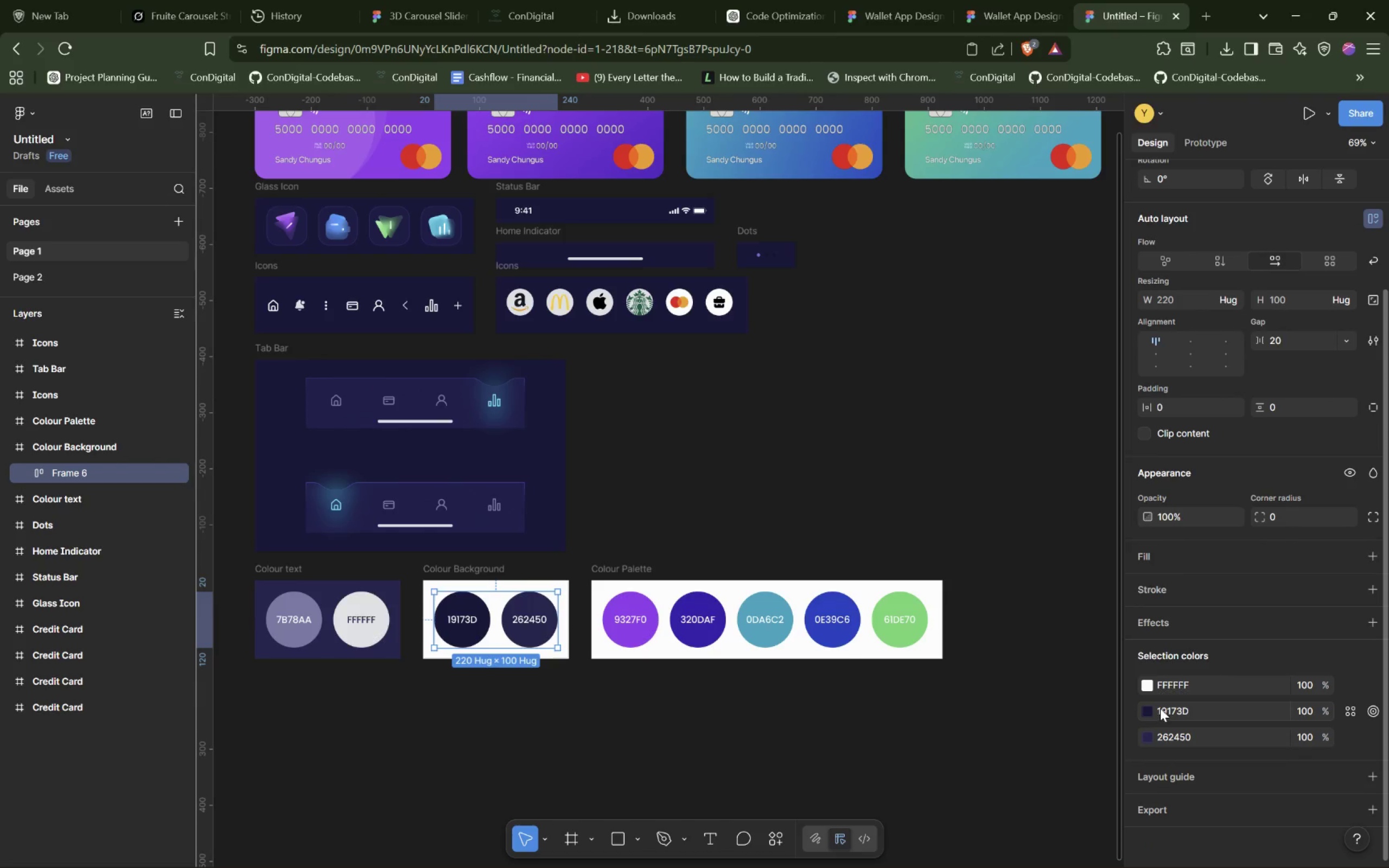 
double_click([1160, 708])
 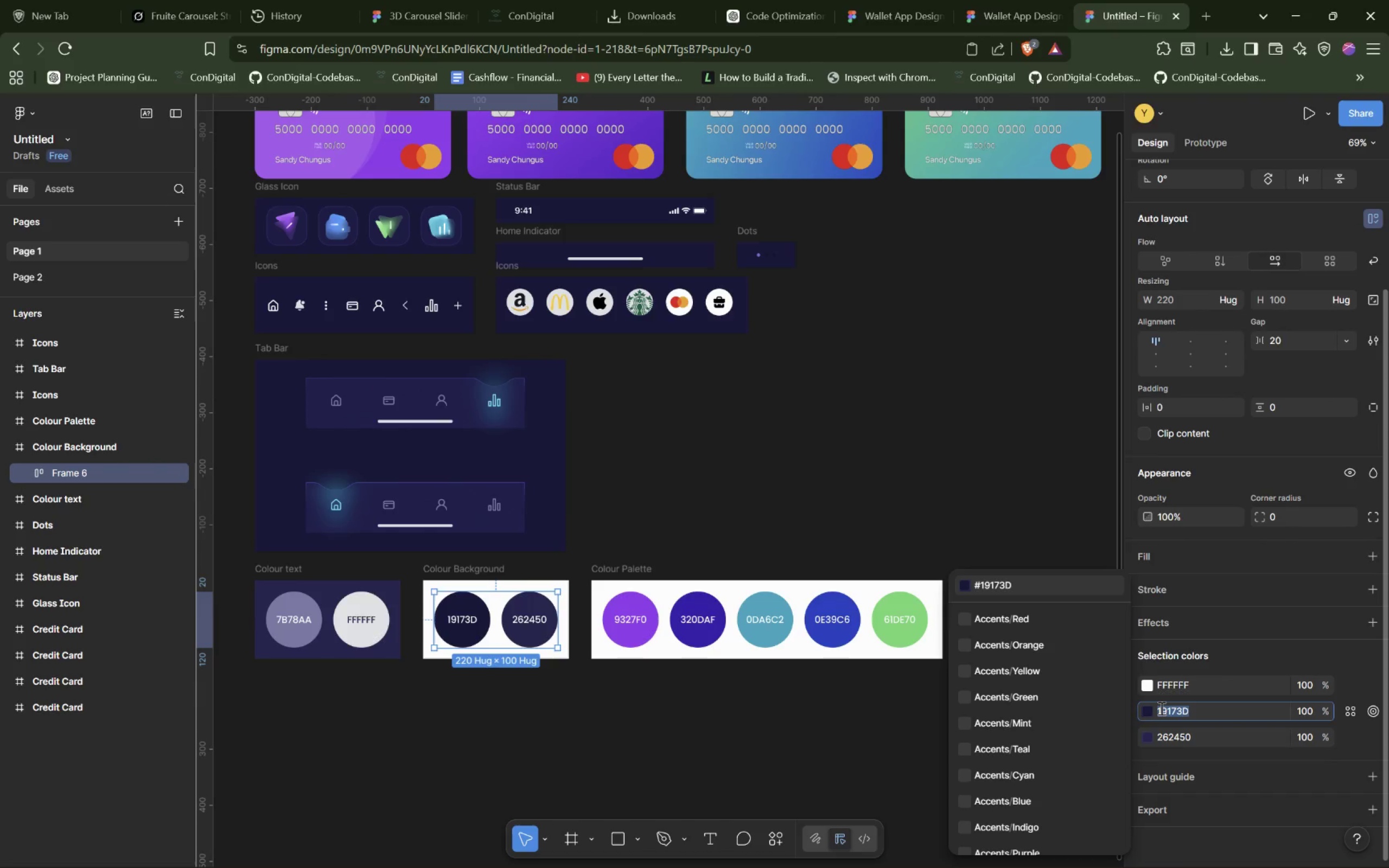 
key(Control+C)
 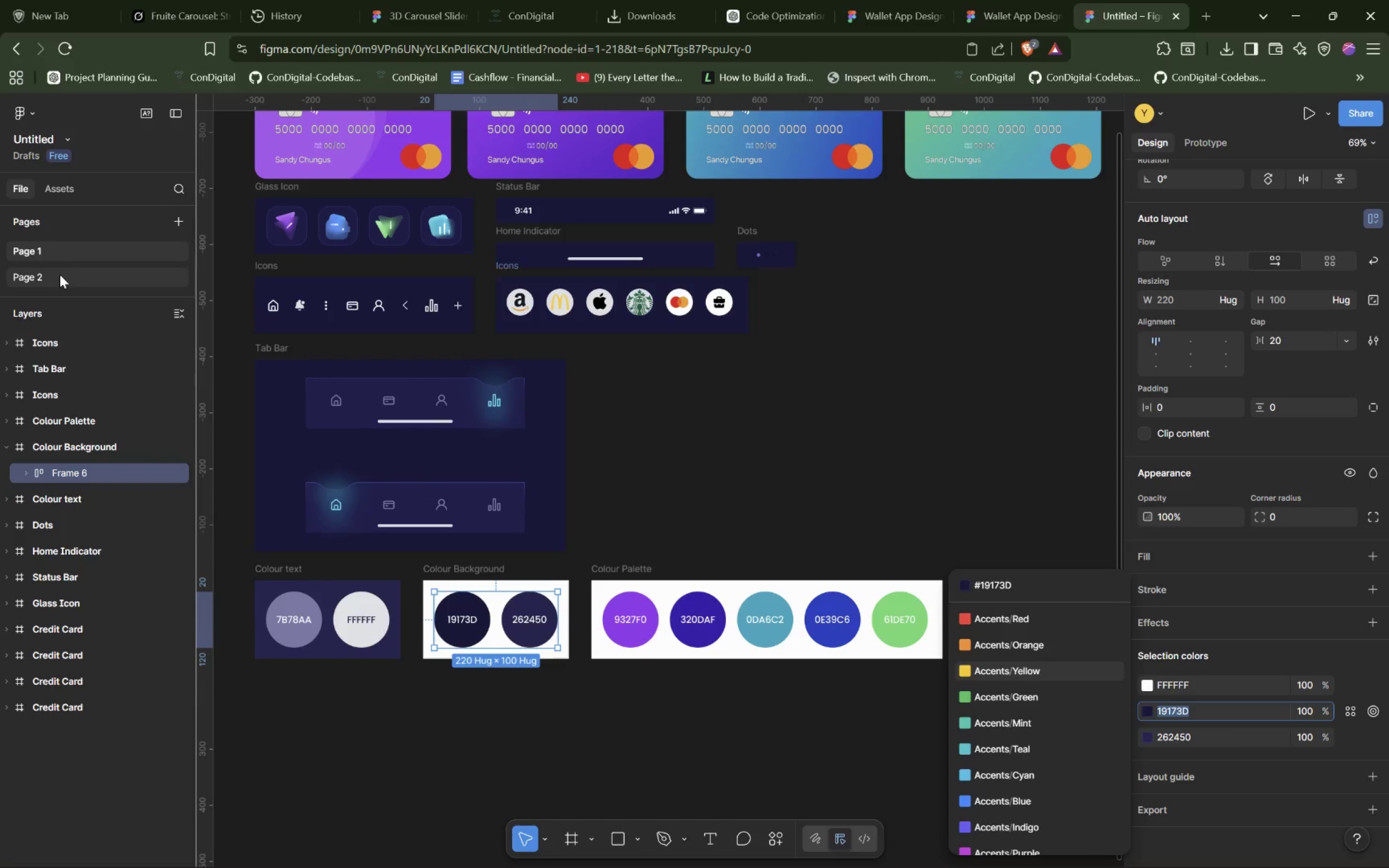 
left_click([37, 268])
 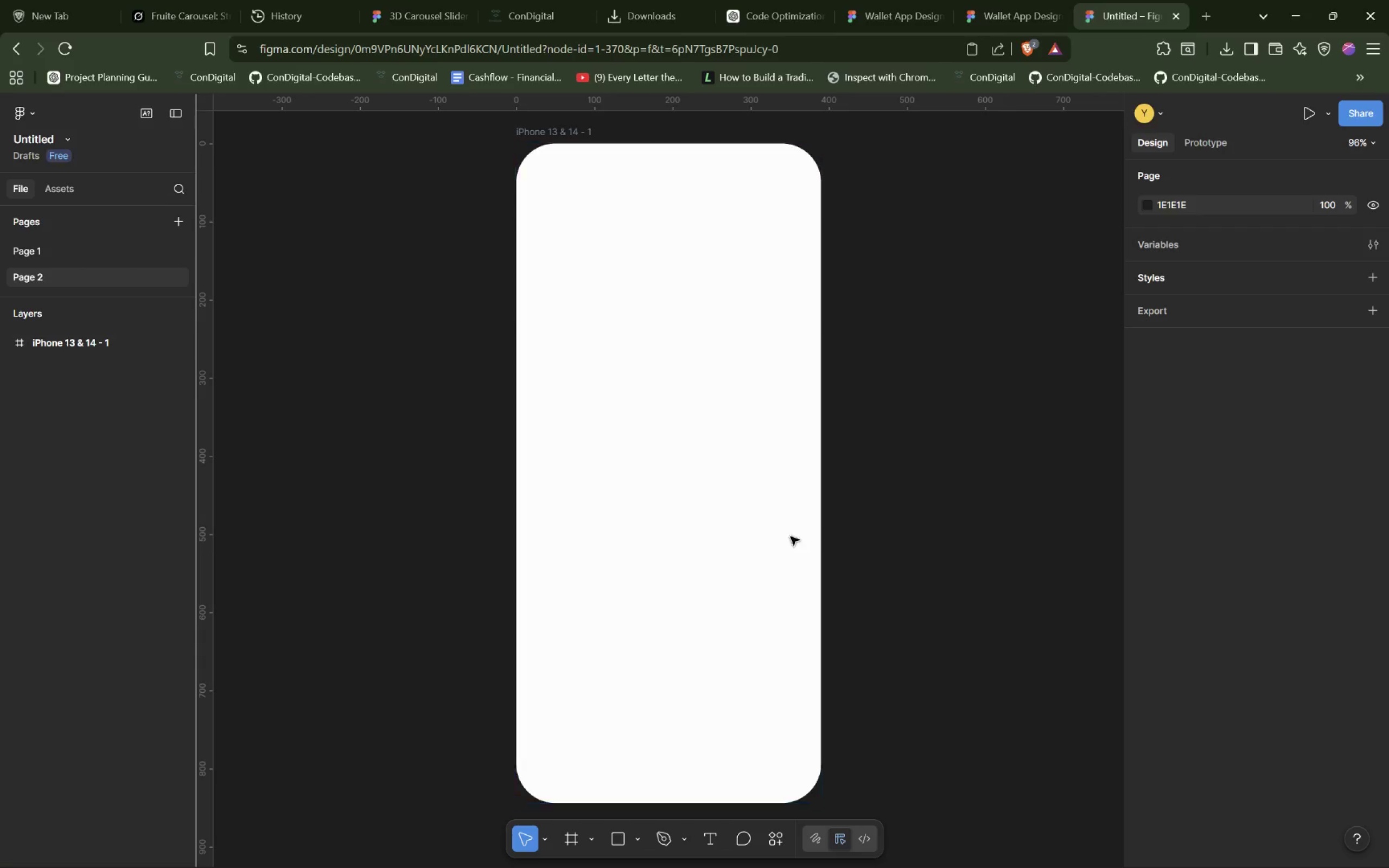 
left_click([692, 485])
 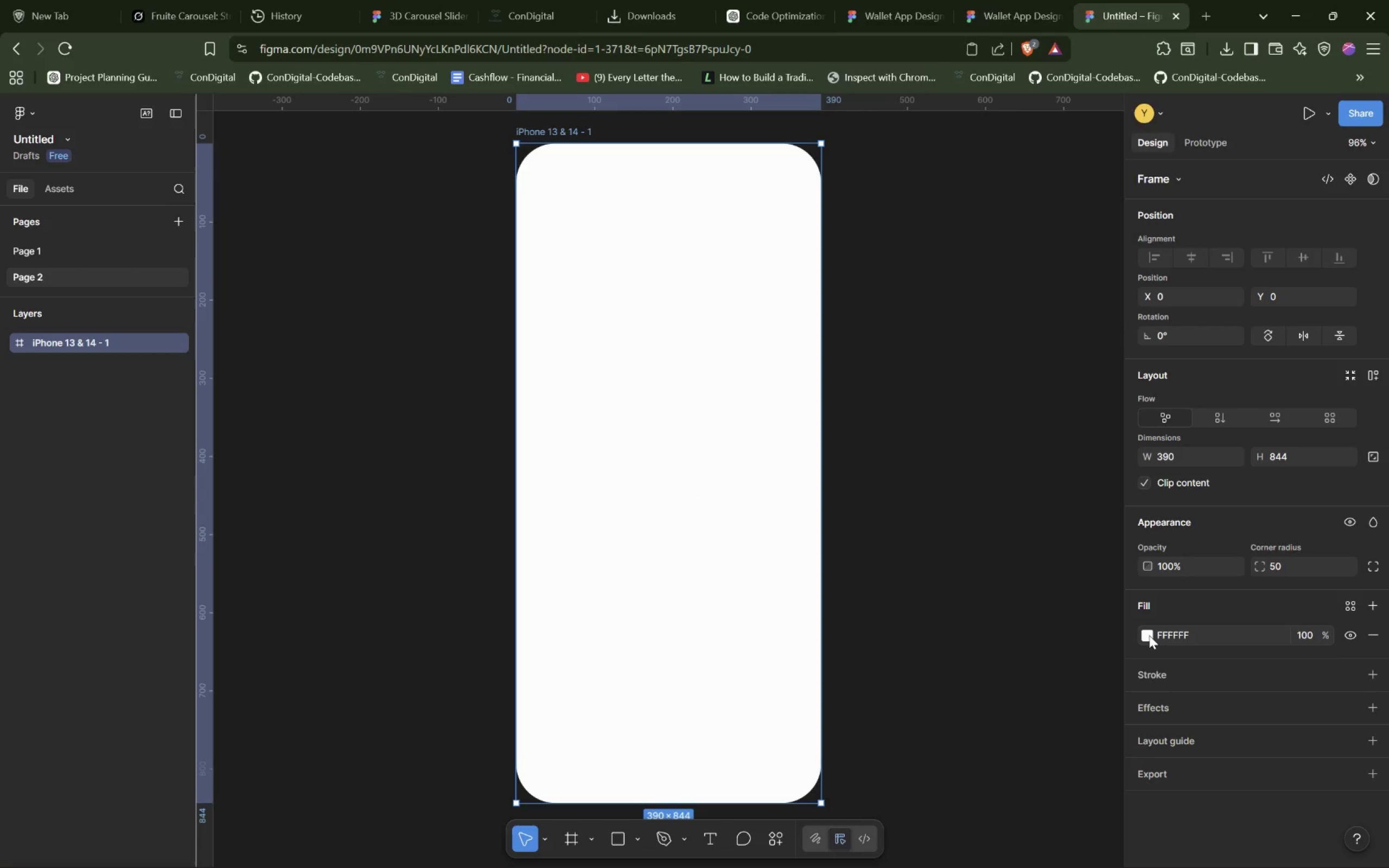 
left_click([1149, 636])
 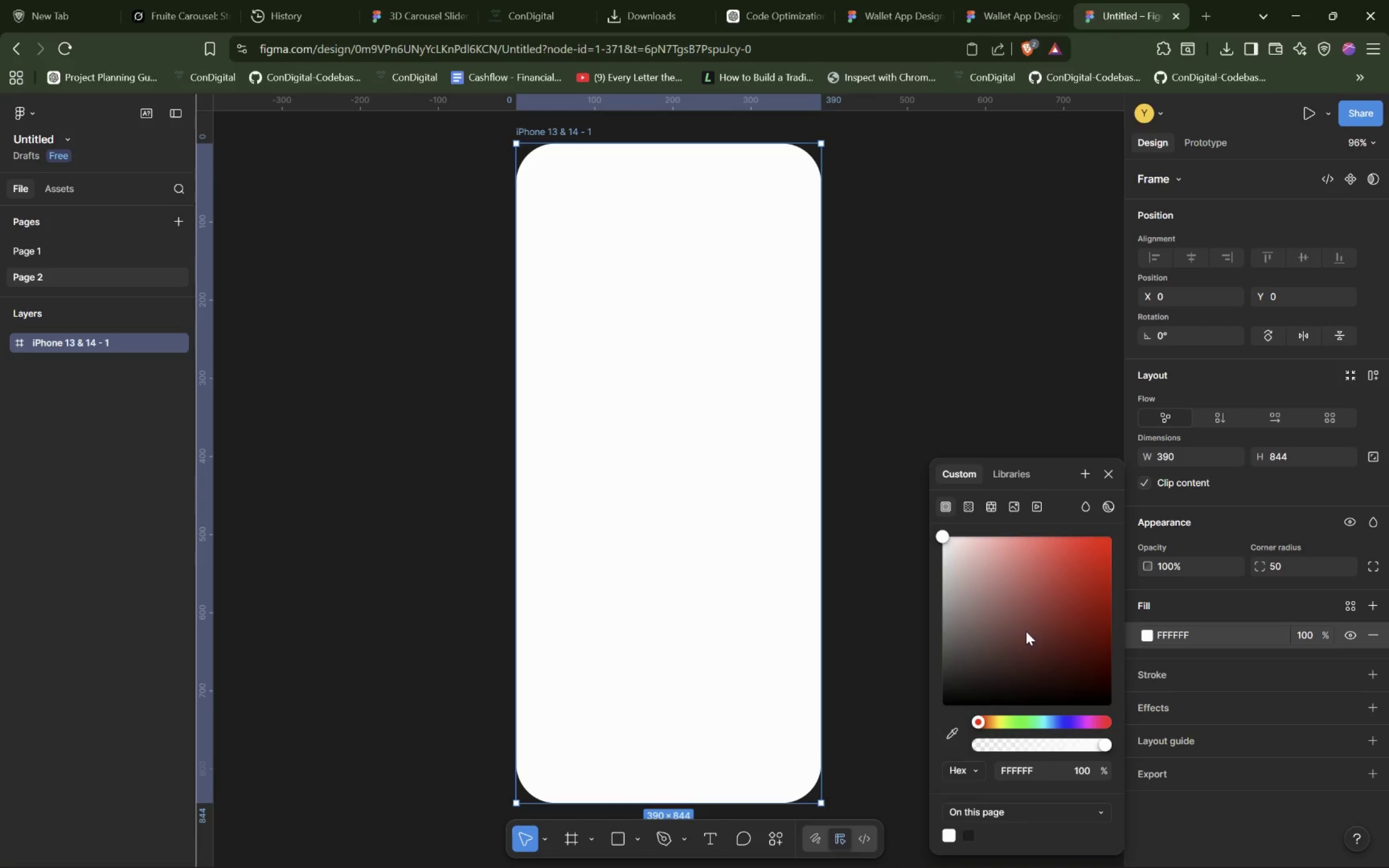 
wait(7.58)
 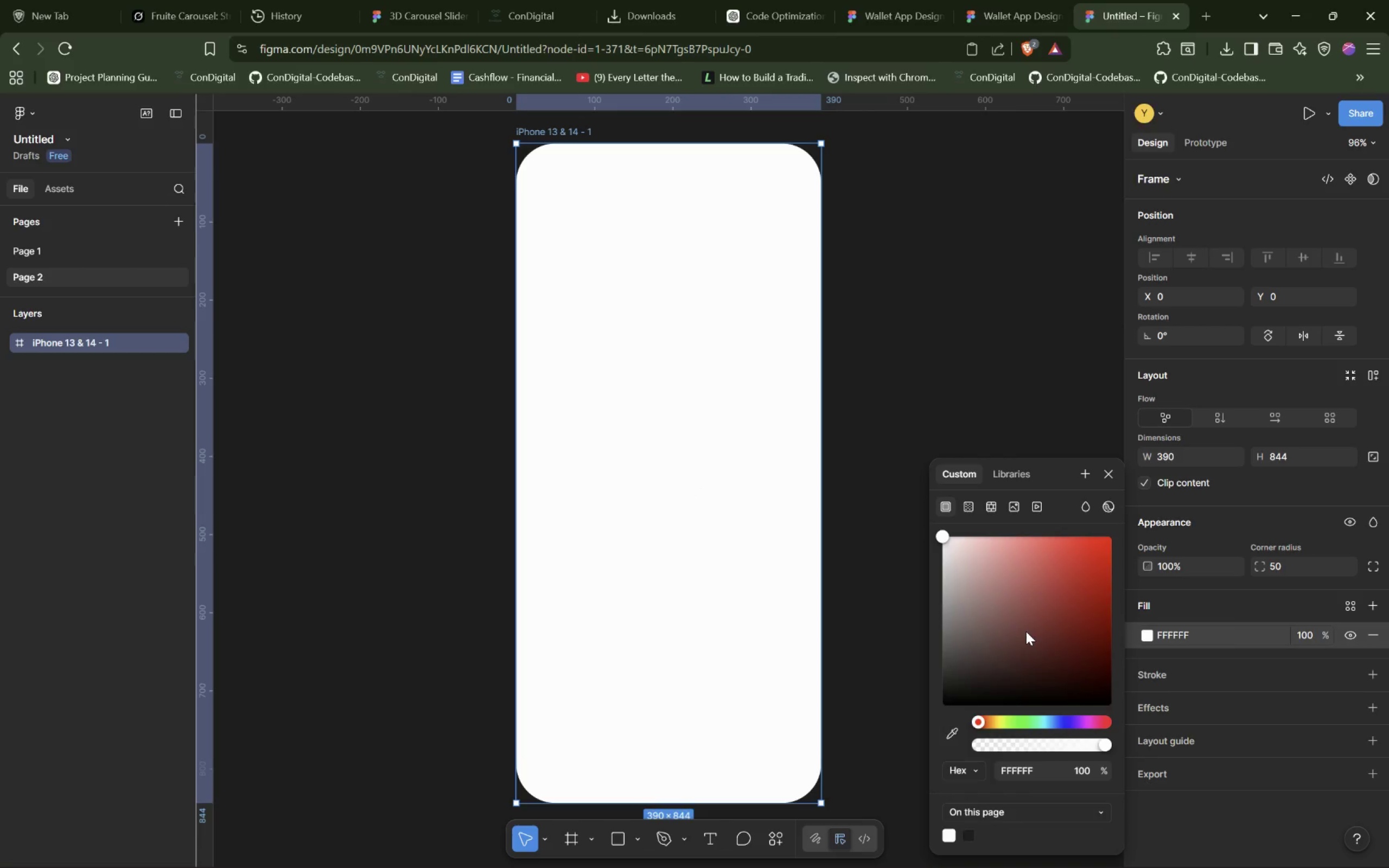 
double_click([1020, 770])
 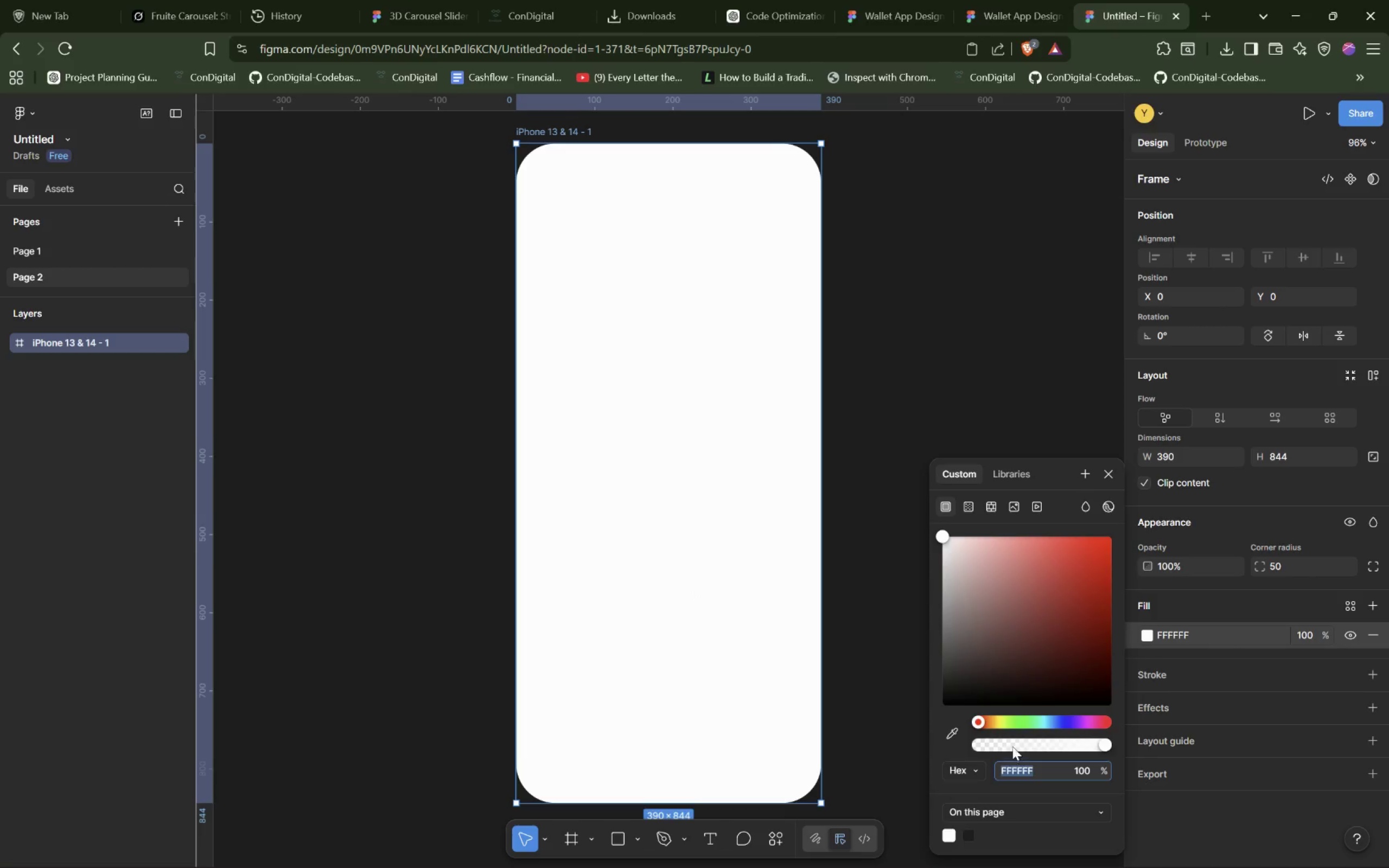 
key(Control+V)
 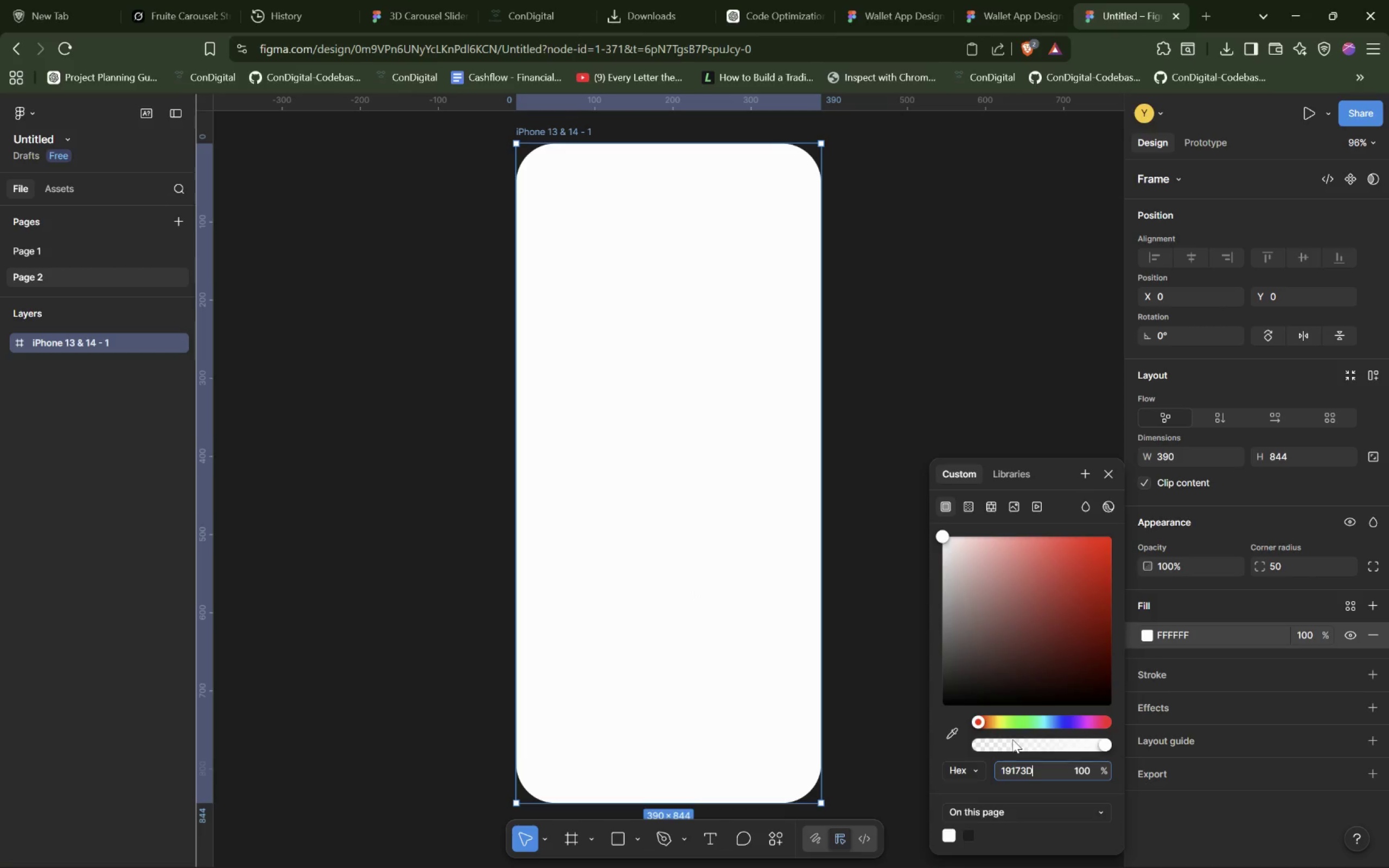 
key(Enter)
 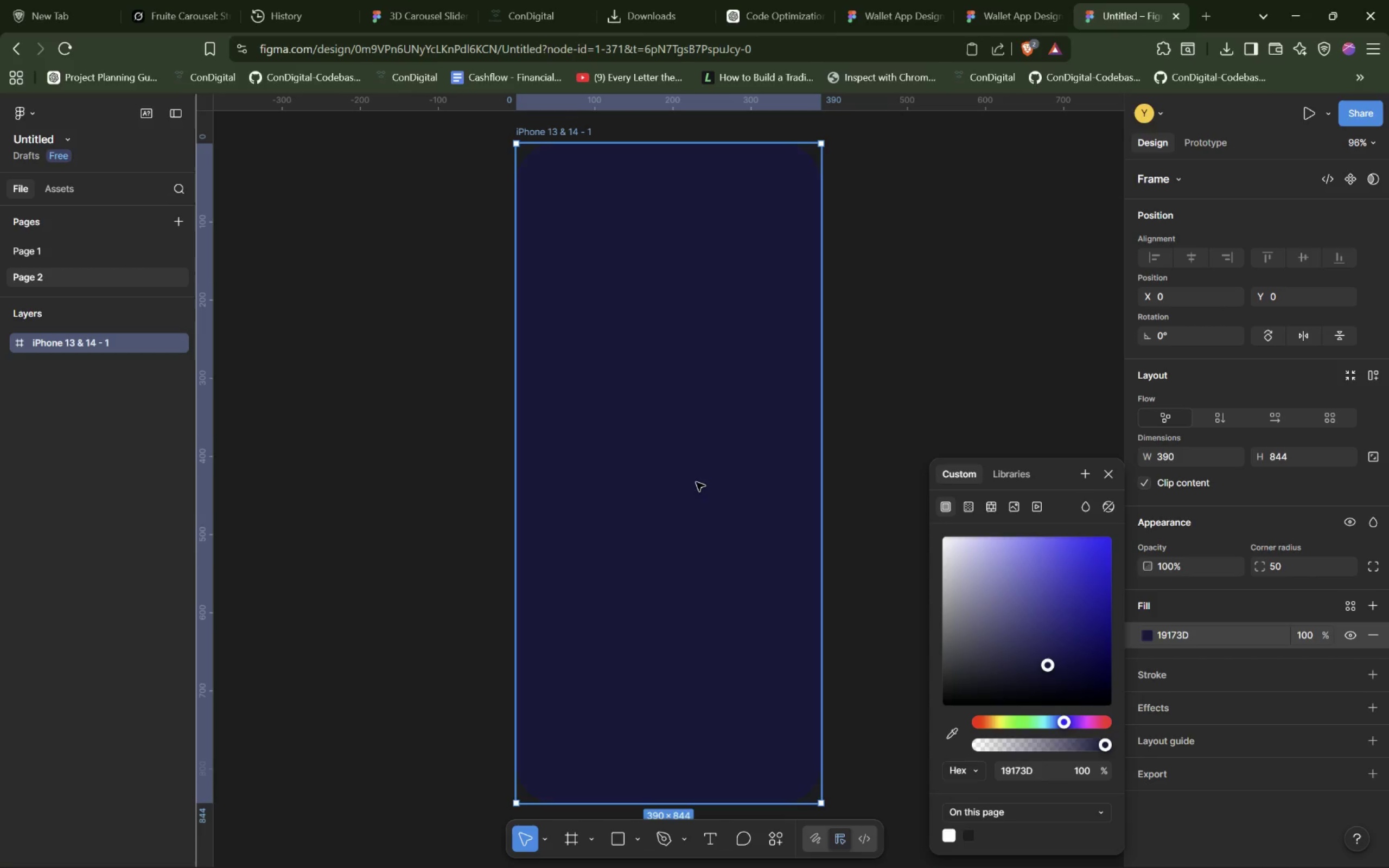 
left_click([959, 331])
 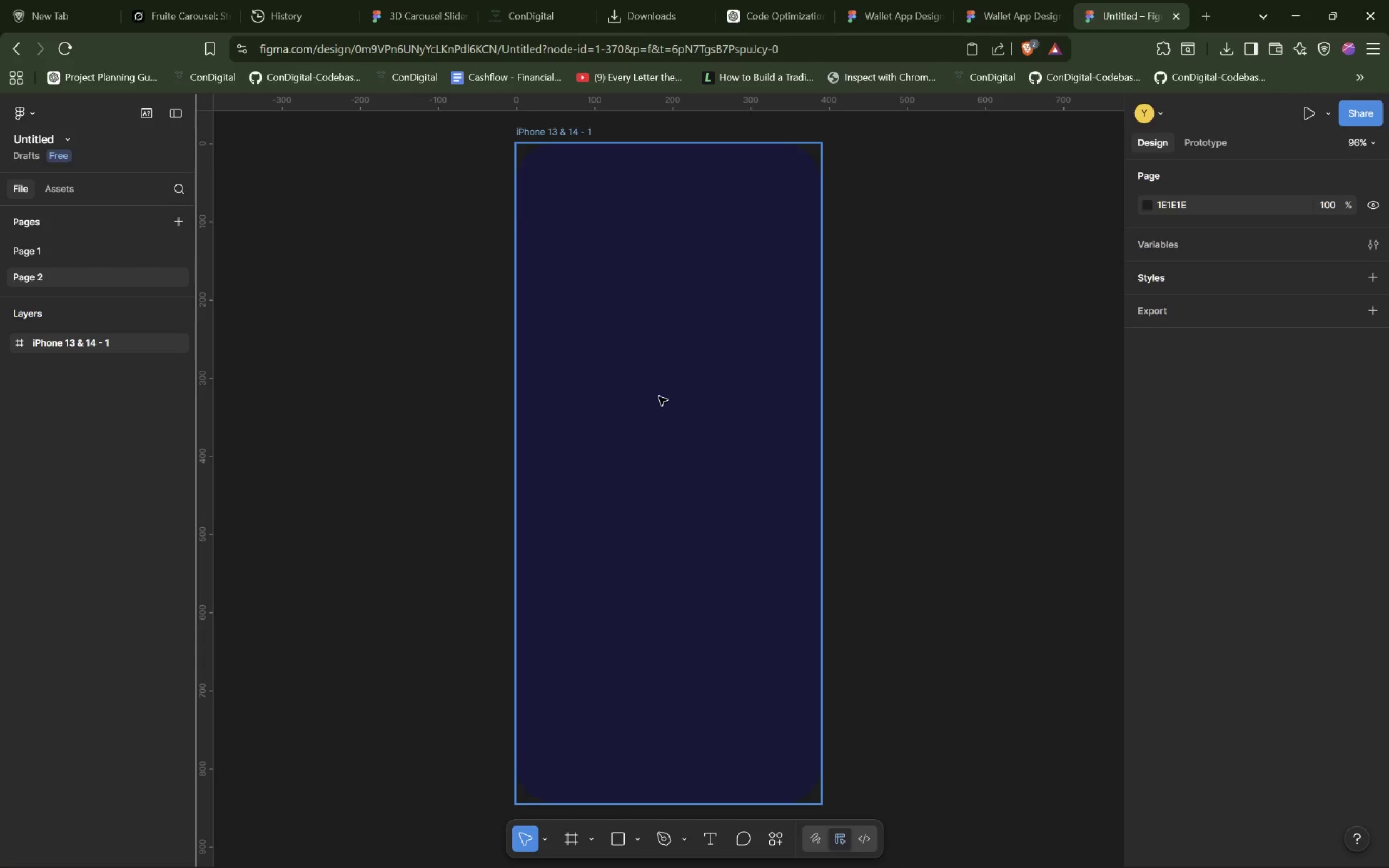 
wait(6.39)
 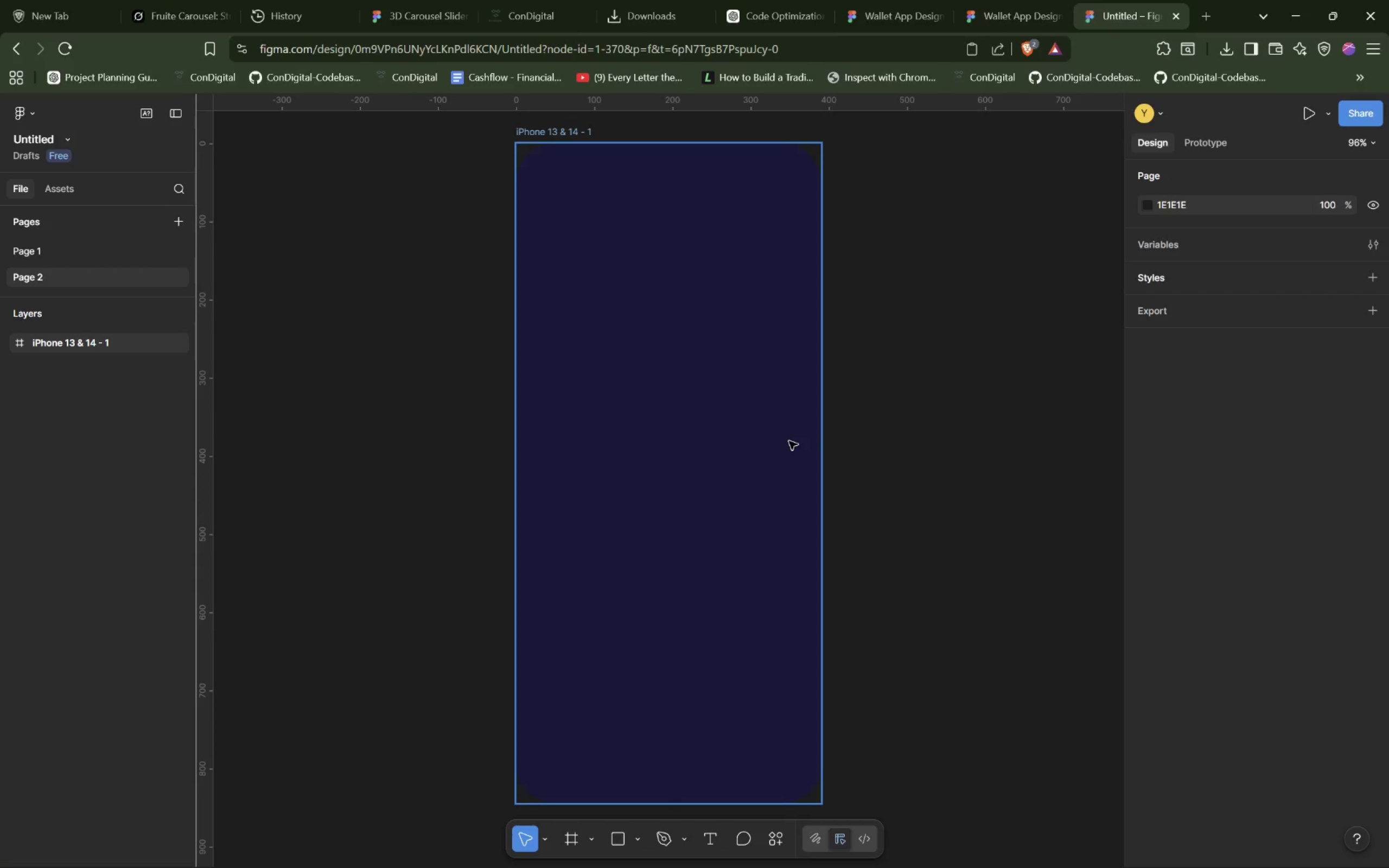 
left_click([71, 248])
 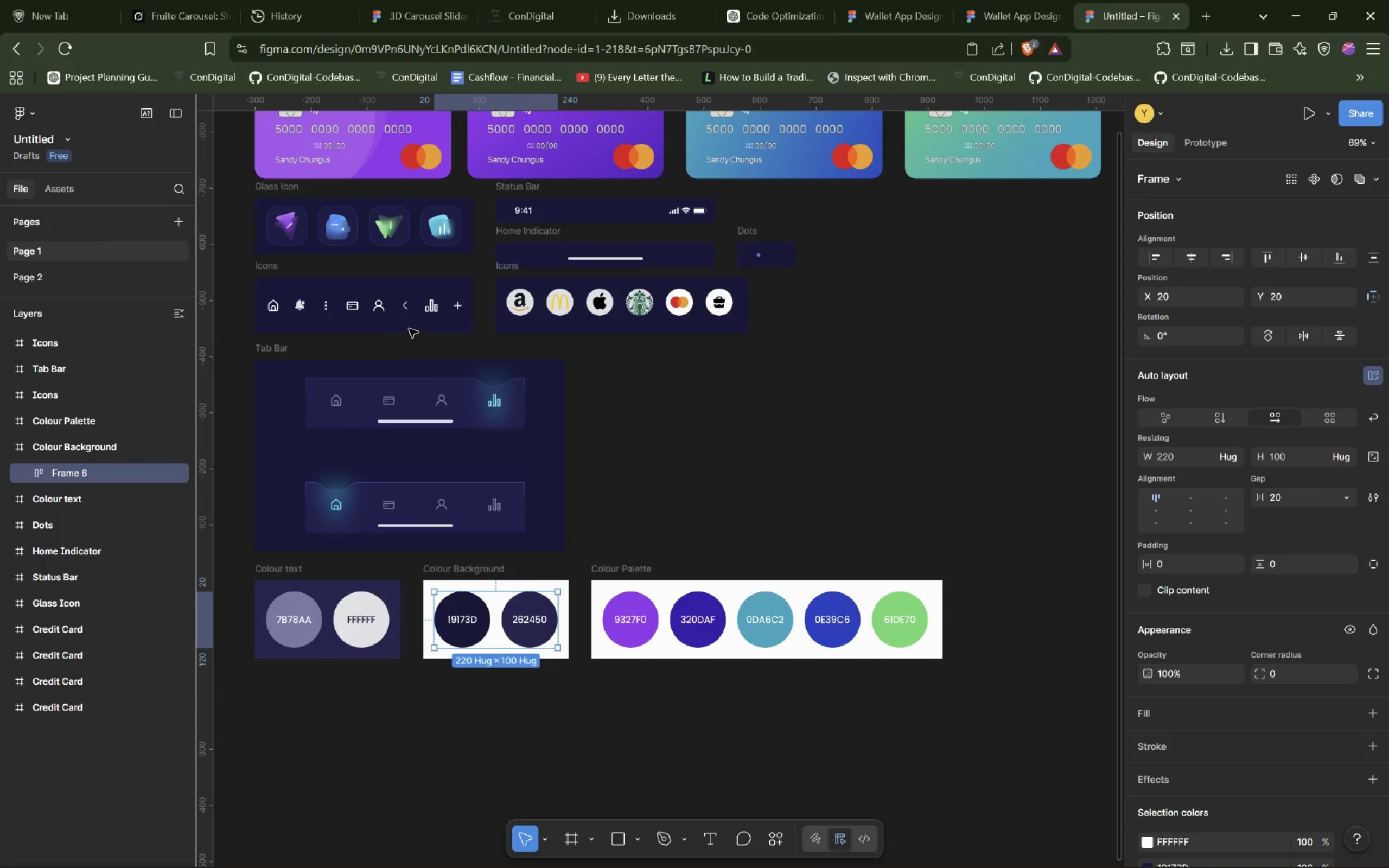 
scroll: coordinate [404, 328], scroll_direction: up, amount: 4.0
 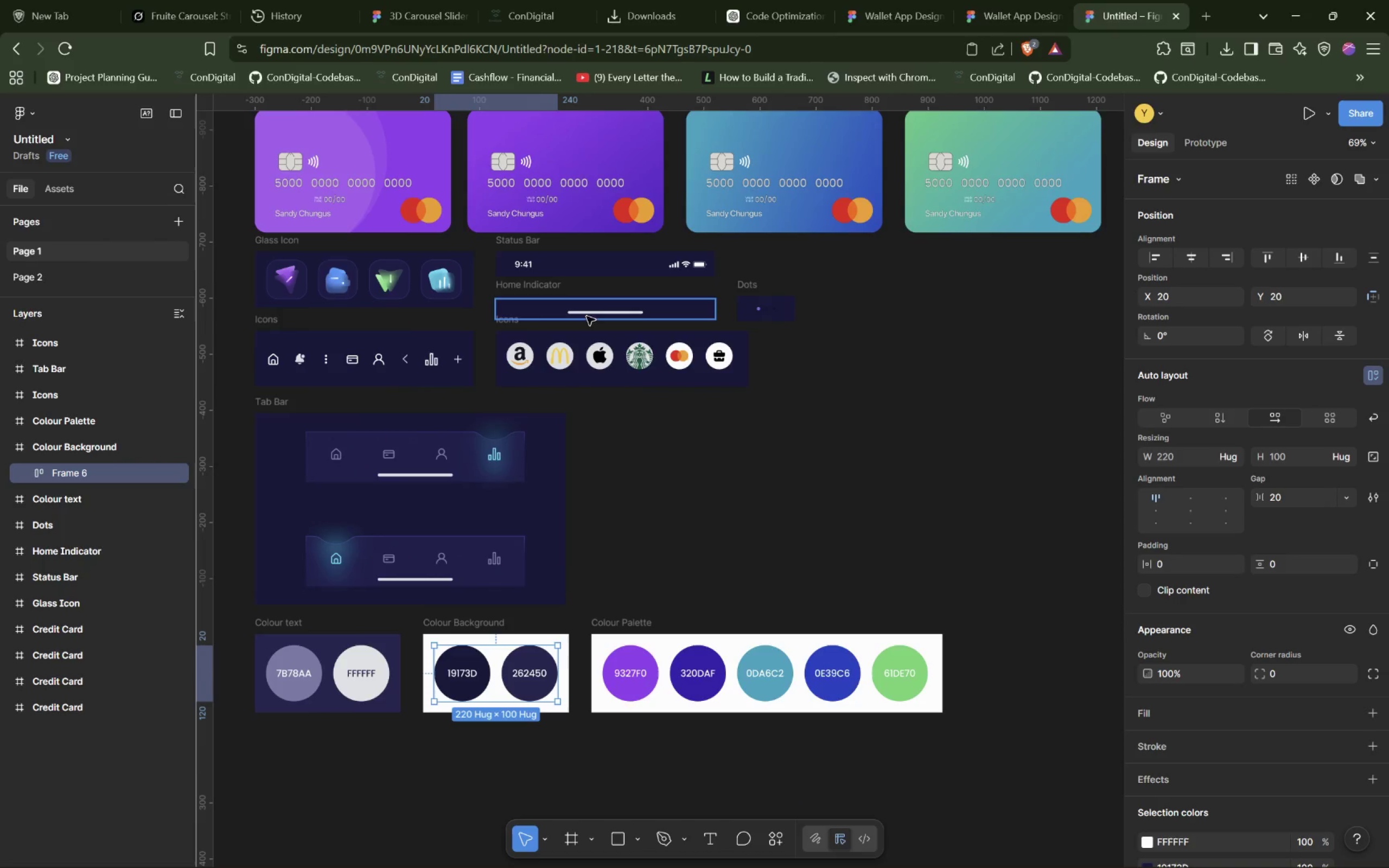 
left_click([585, 266])
 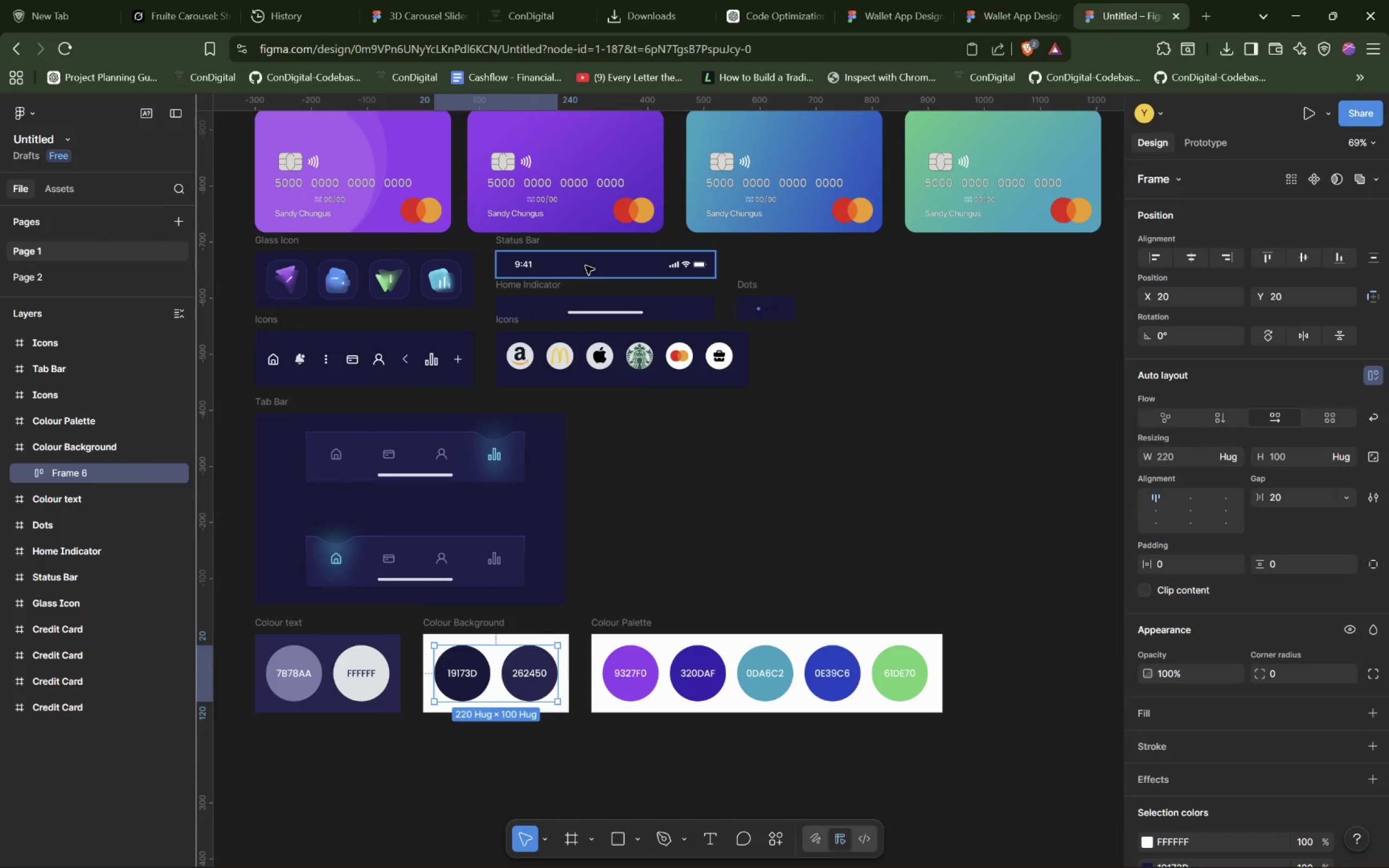 
right_click([585, 266])
 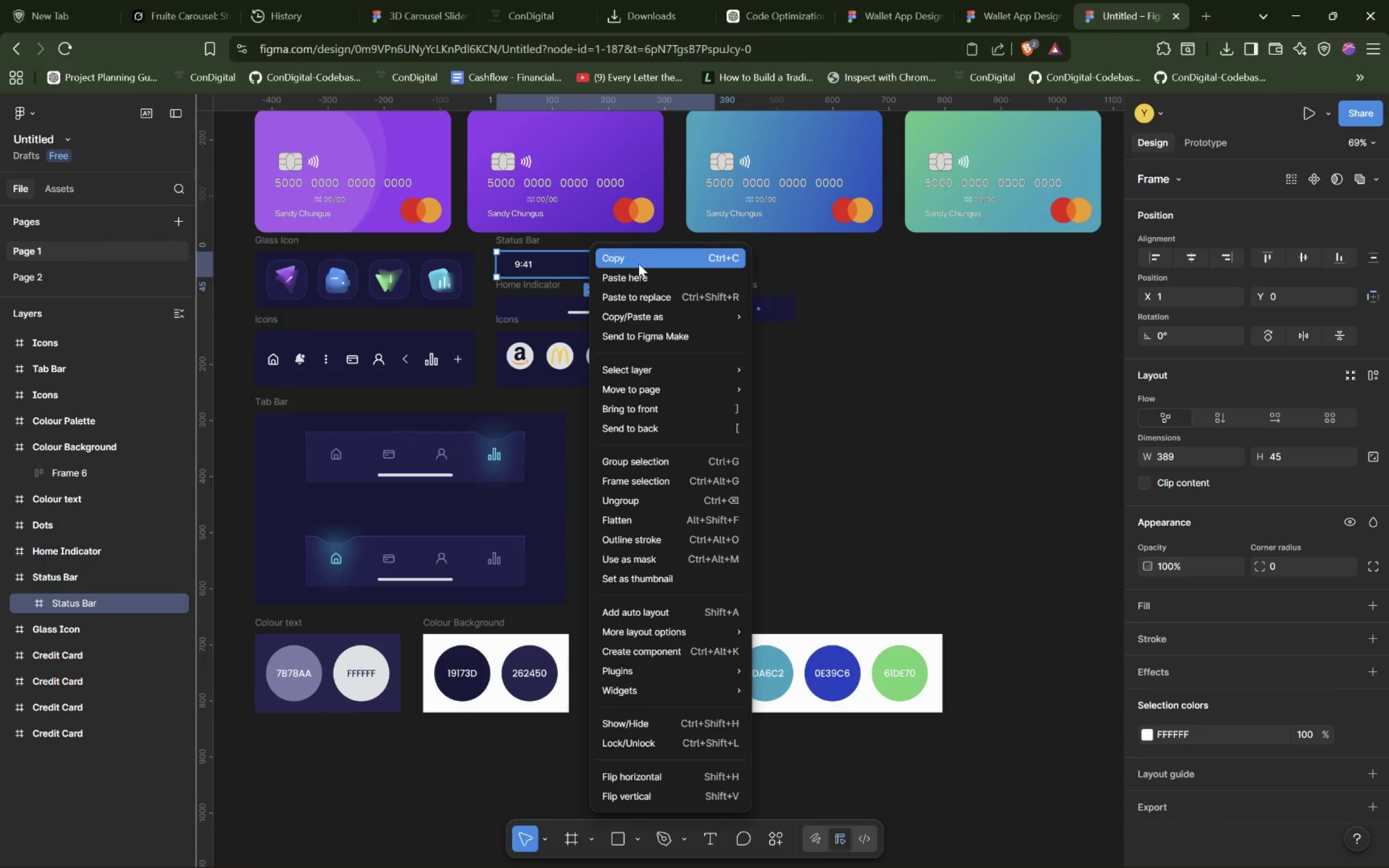 
left_click([639, 263])
 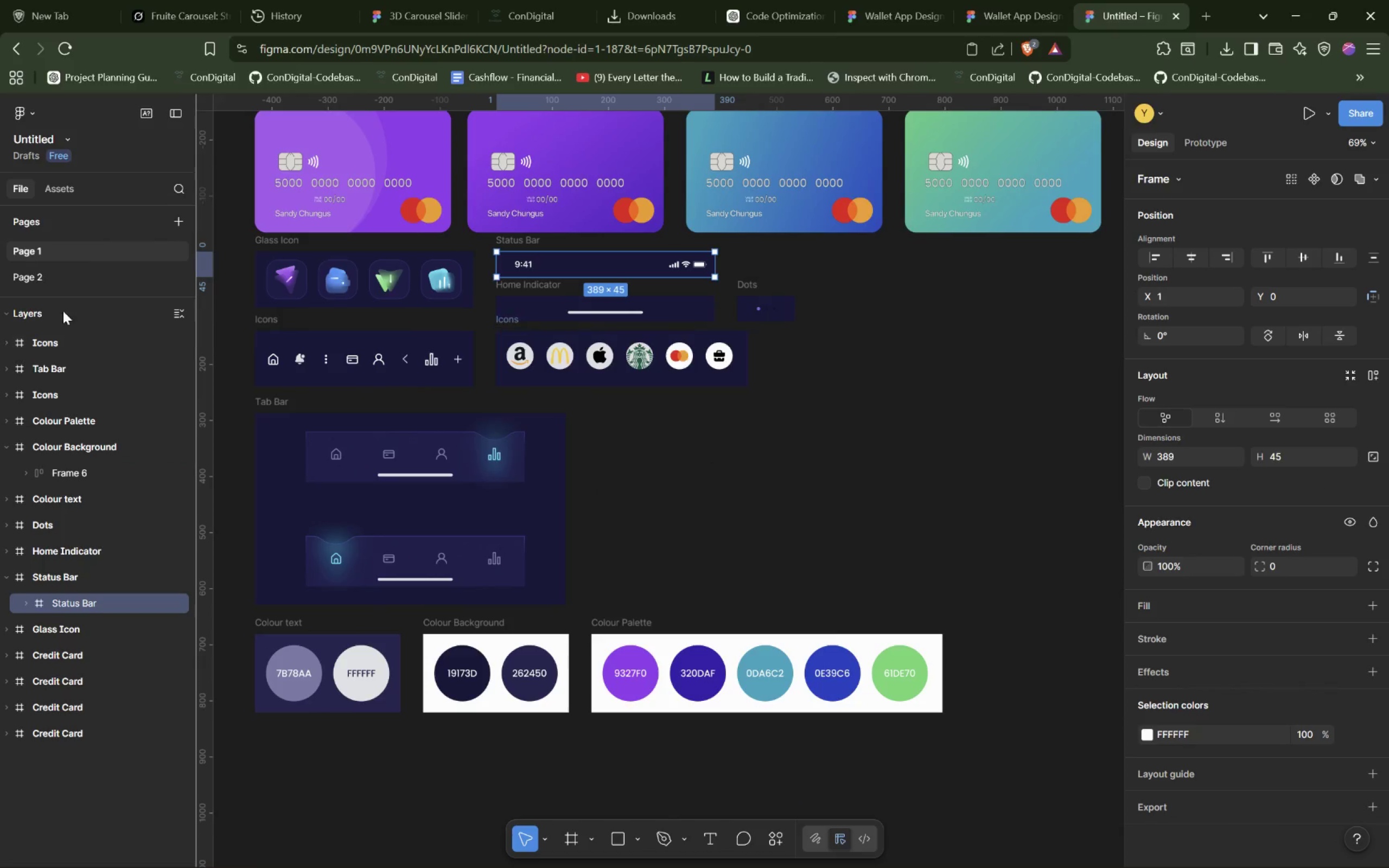 
left_click([57, 279])
 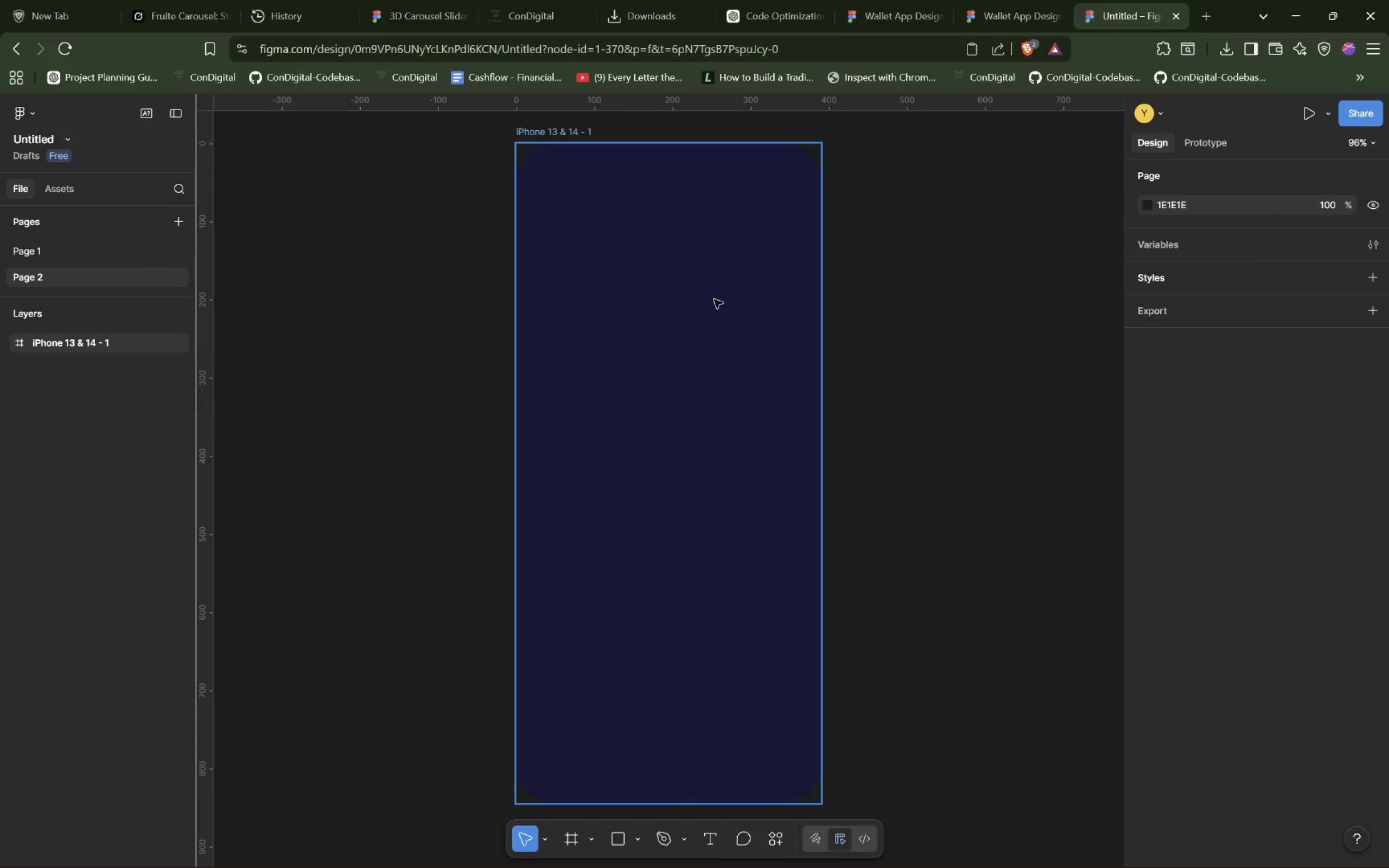 
left_click([615, 171])
 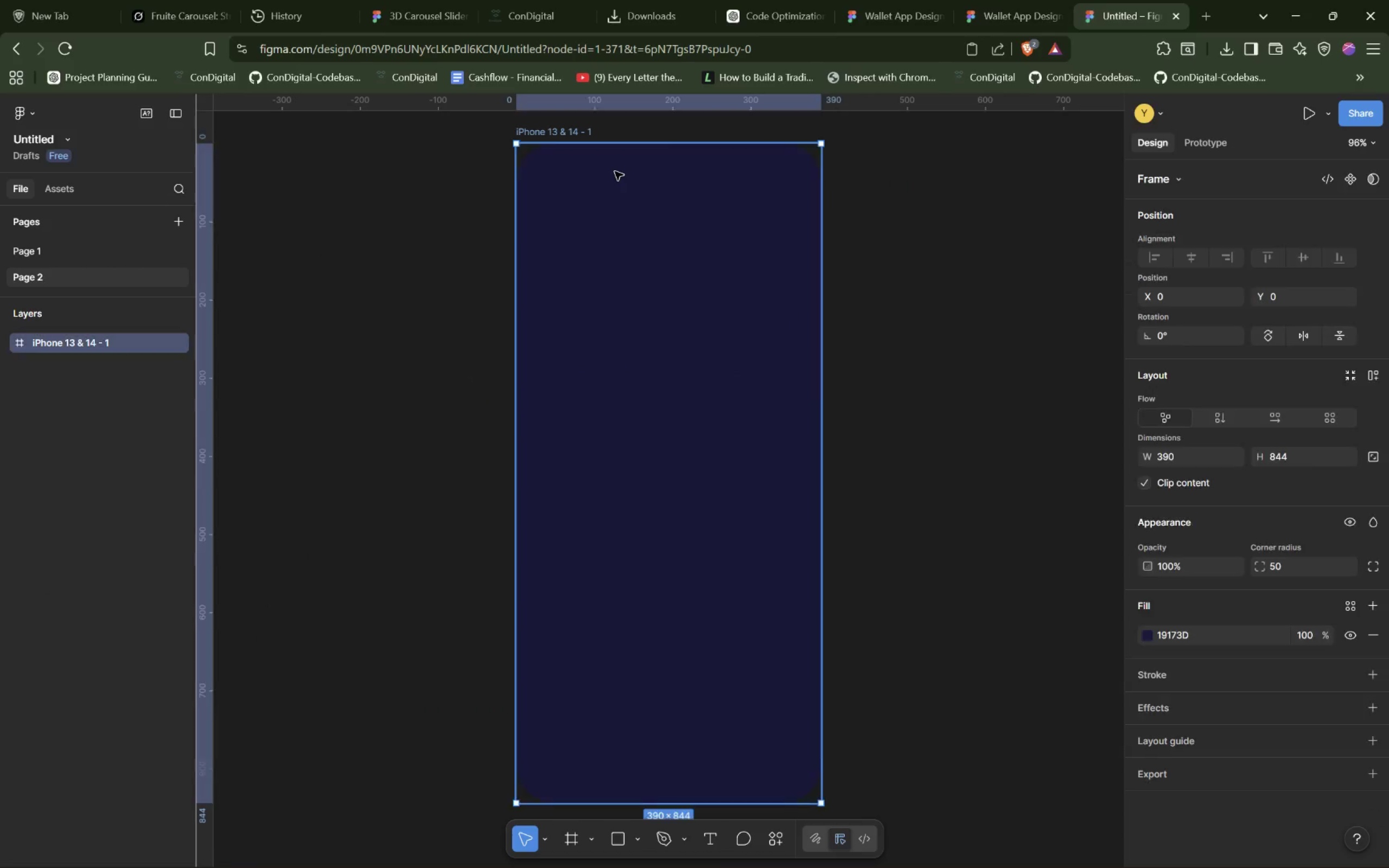 
right_click([615, 171])
 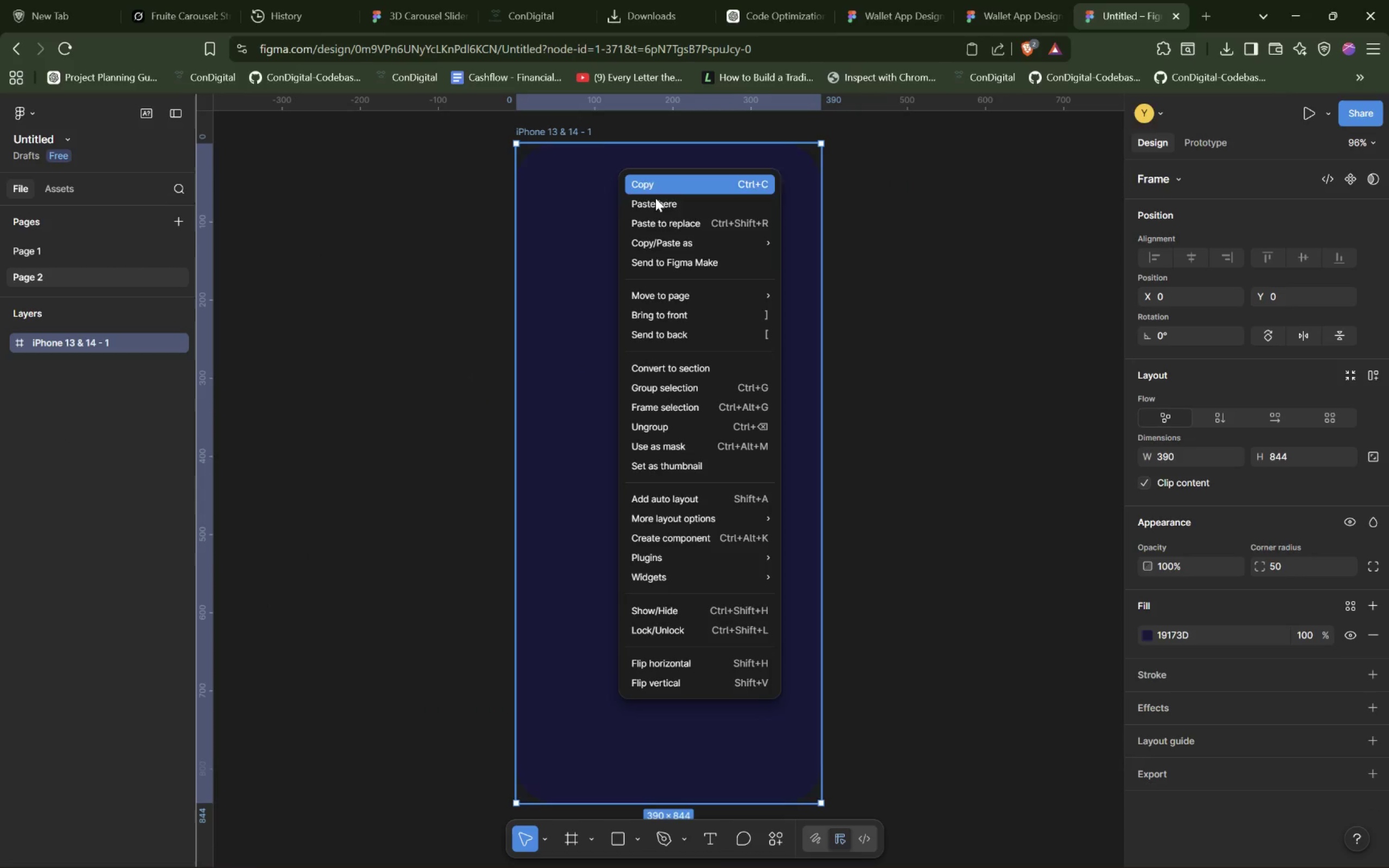 
left_click([652, 204])
 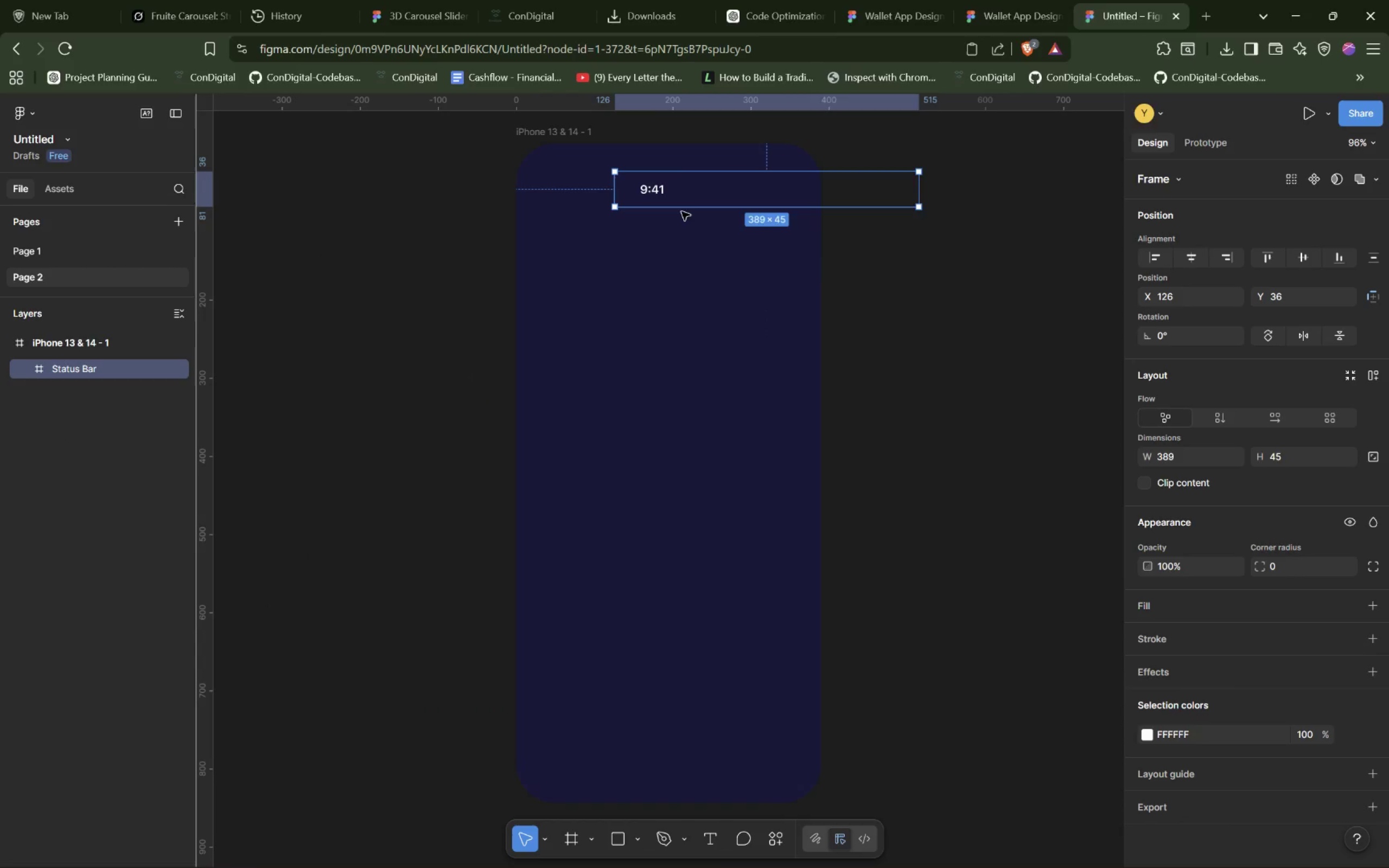 
left_click_drag(start_coordinate=[703, 192], to_coordinate=[600, 175])
 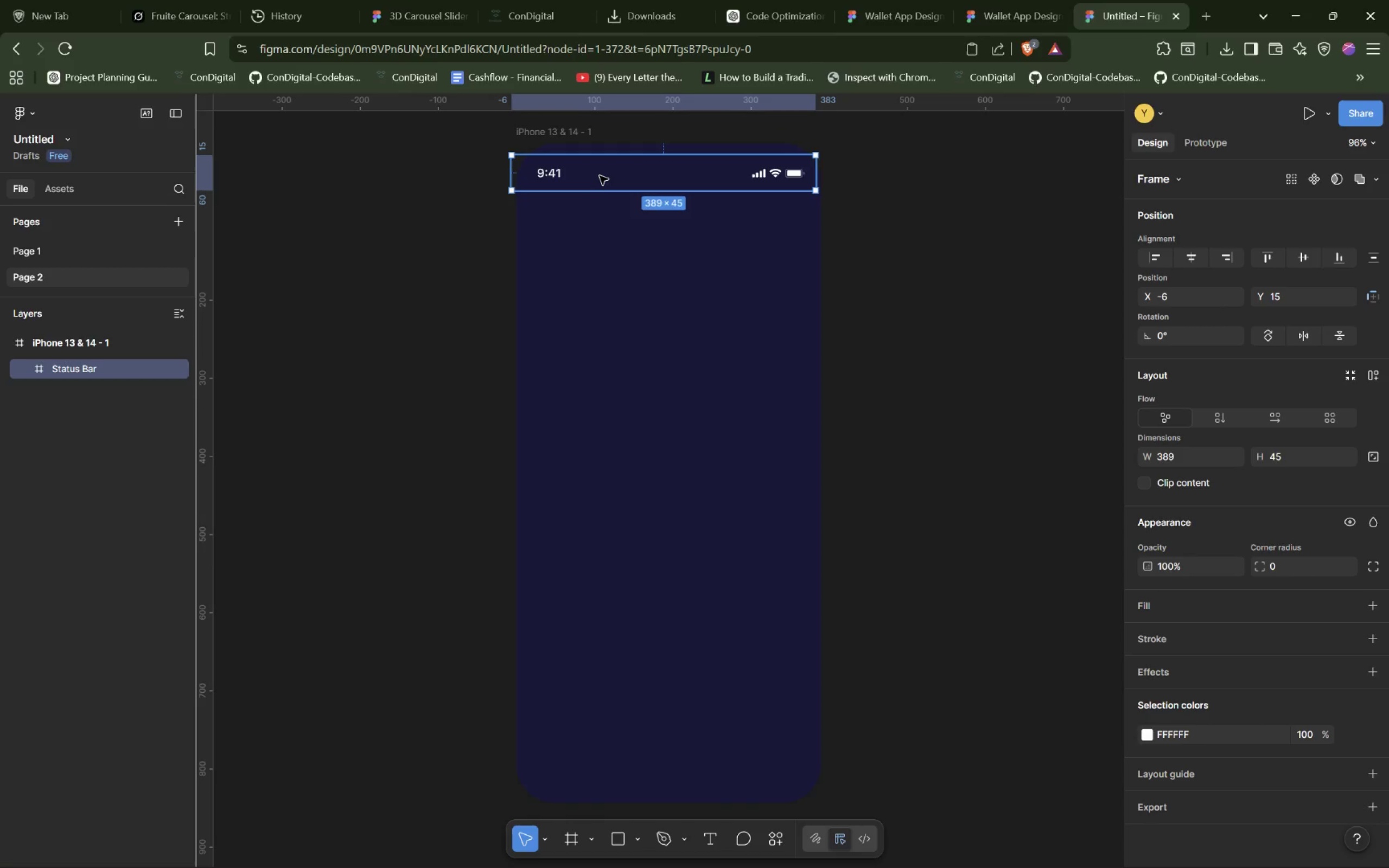 
left_click_drag(start_coordinate=[600, 176], to_coordinate=[604, 185])
 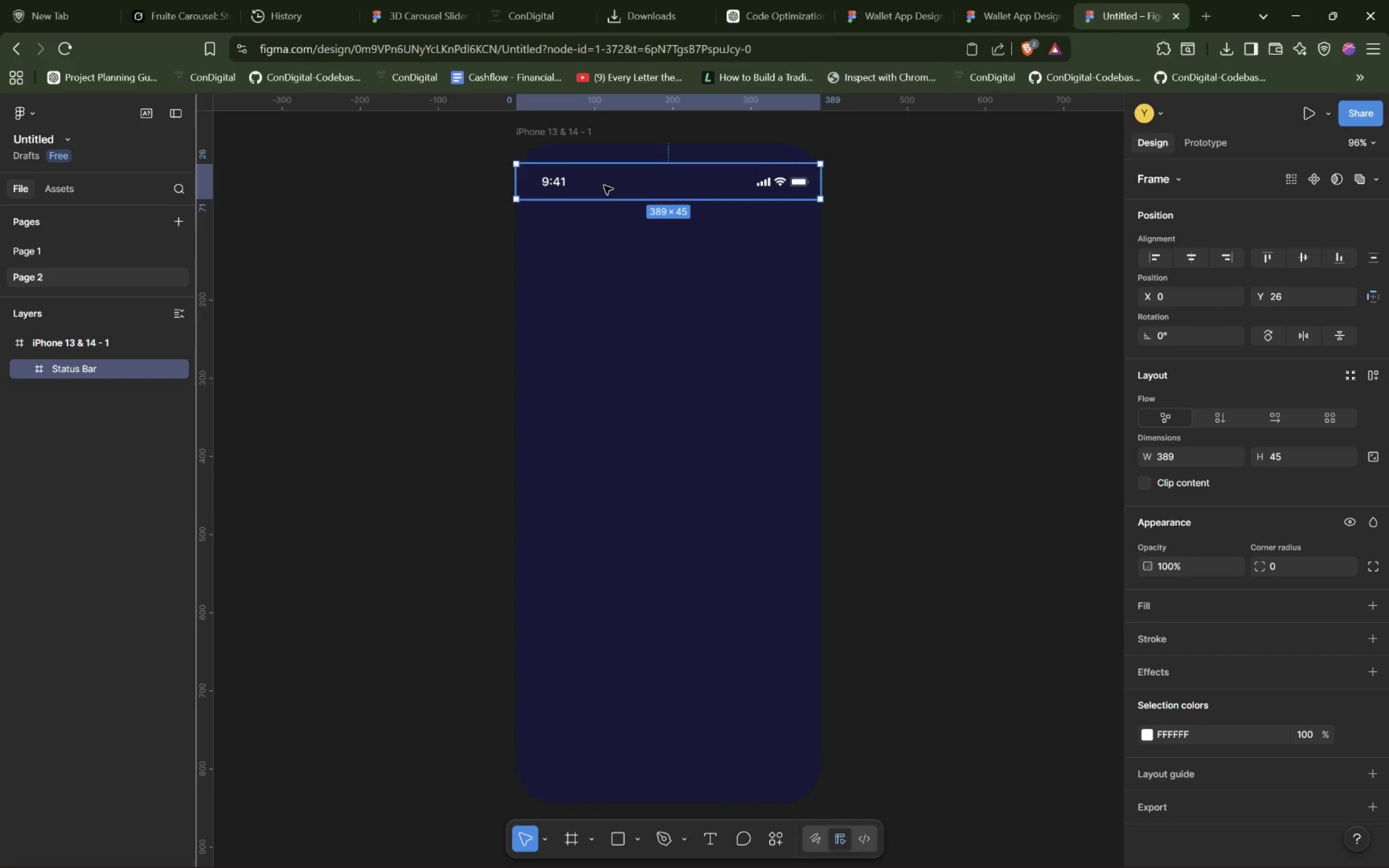 
wait(9.74)
 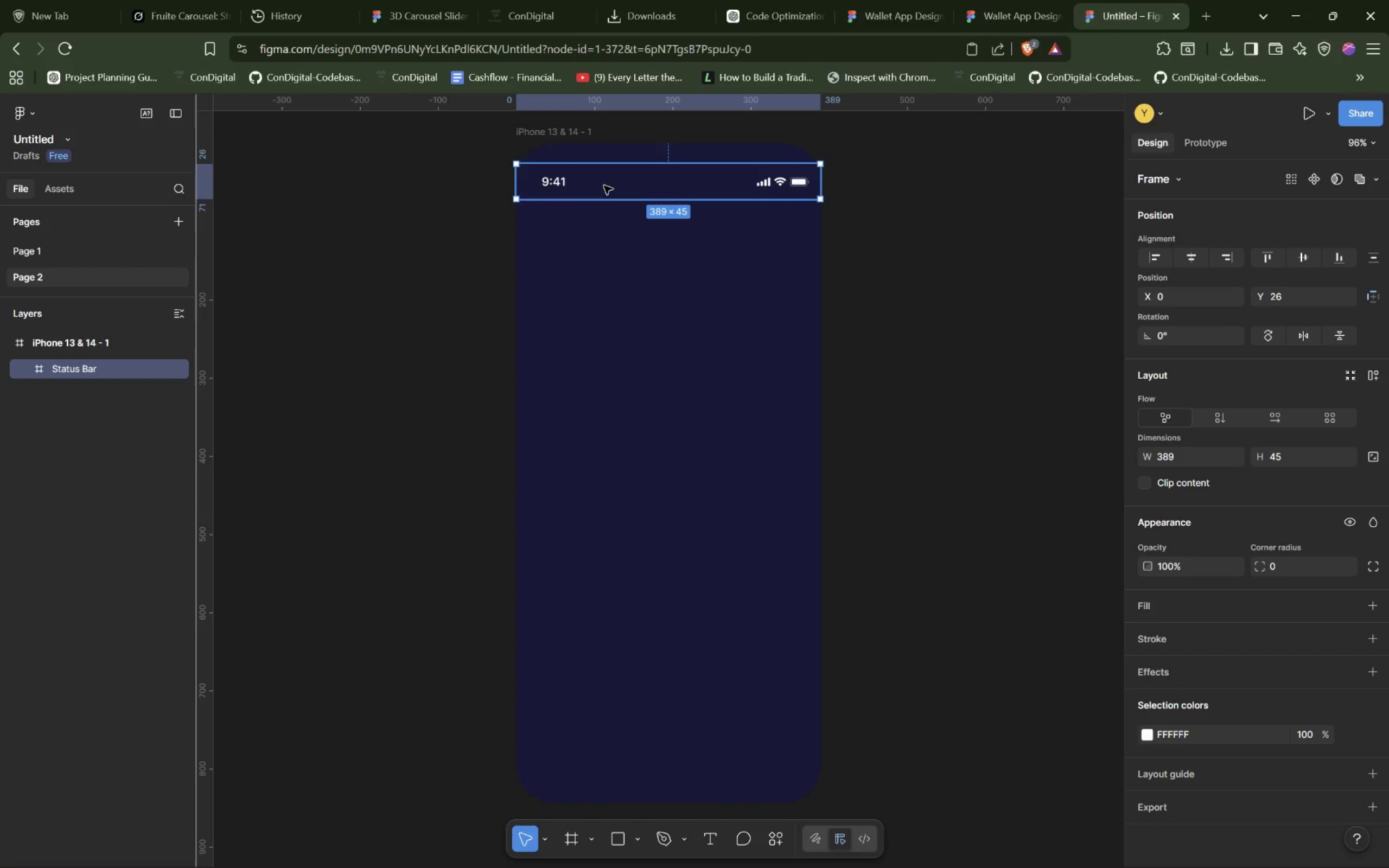 
left_click([634, 835])
 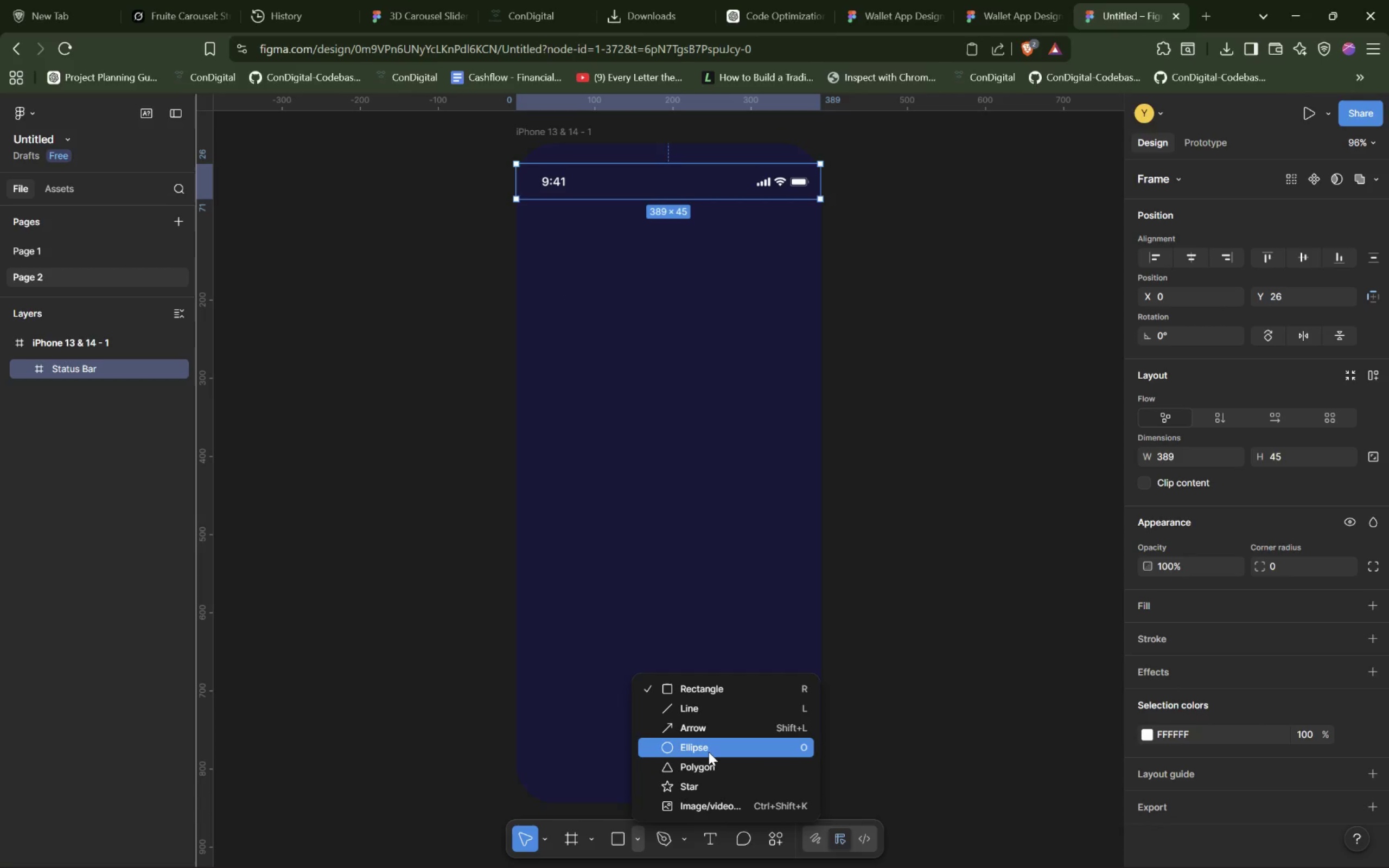 
left_click([711, 749])
 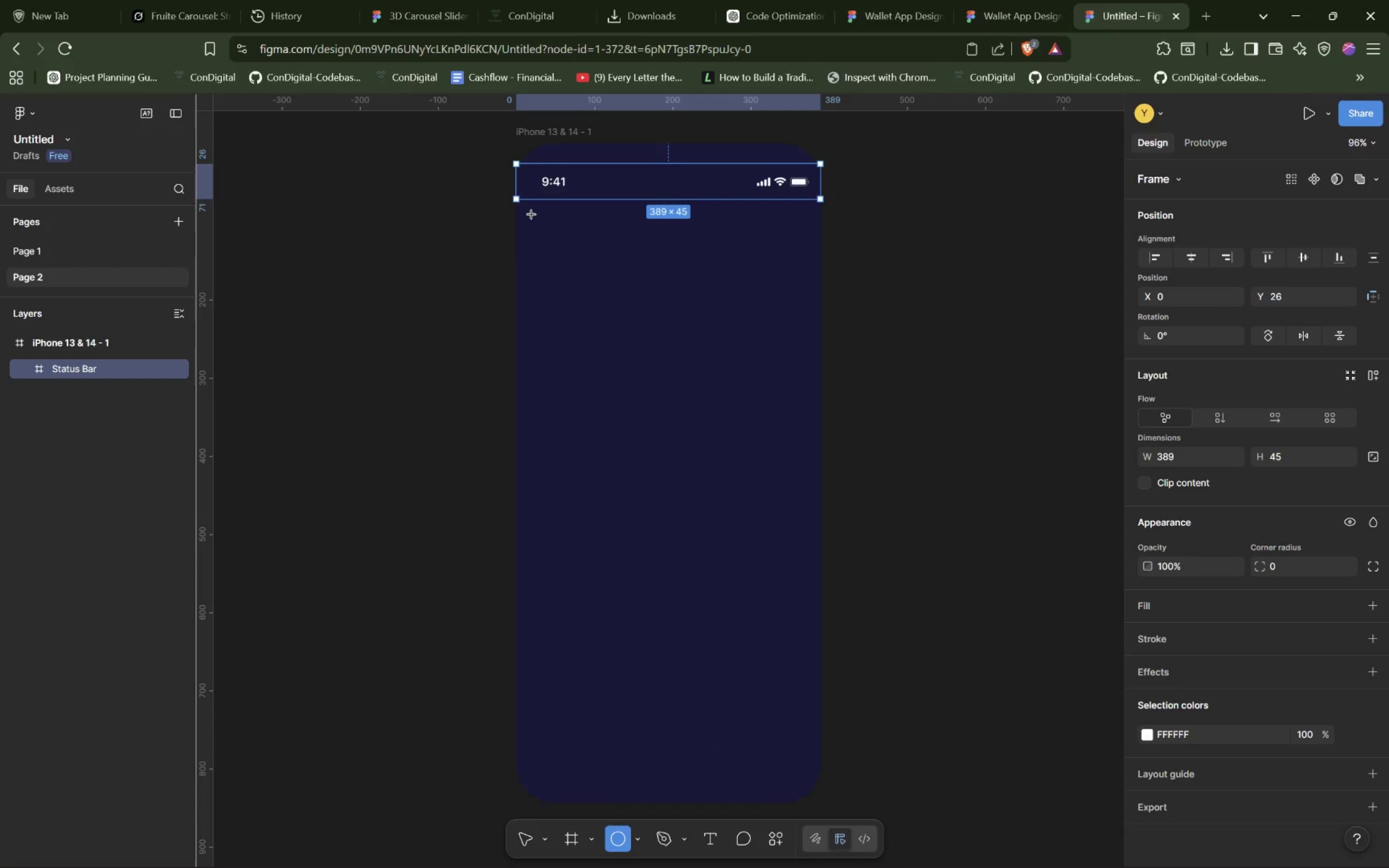 
left_click_drag(start_coordinate=[531, 215], to_coordinate=[581, 260])
 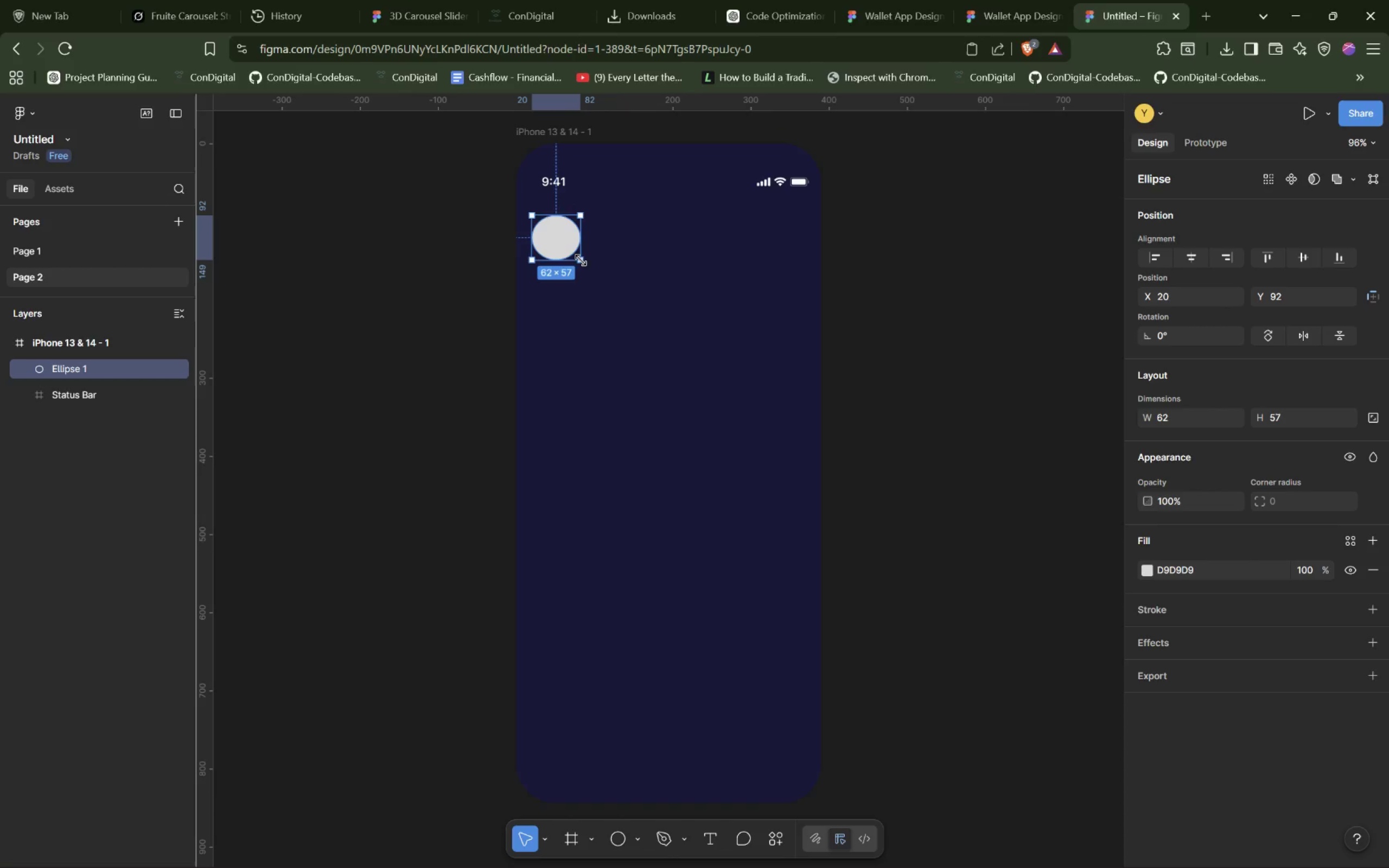 
wait(10.28)
 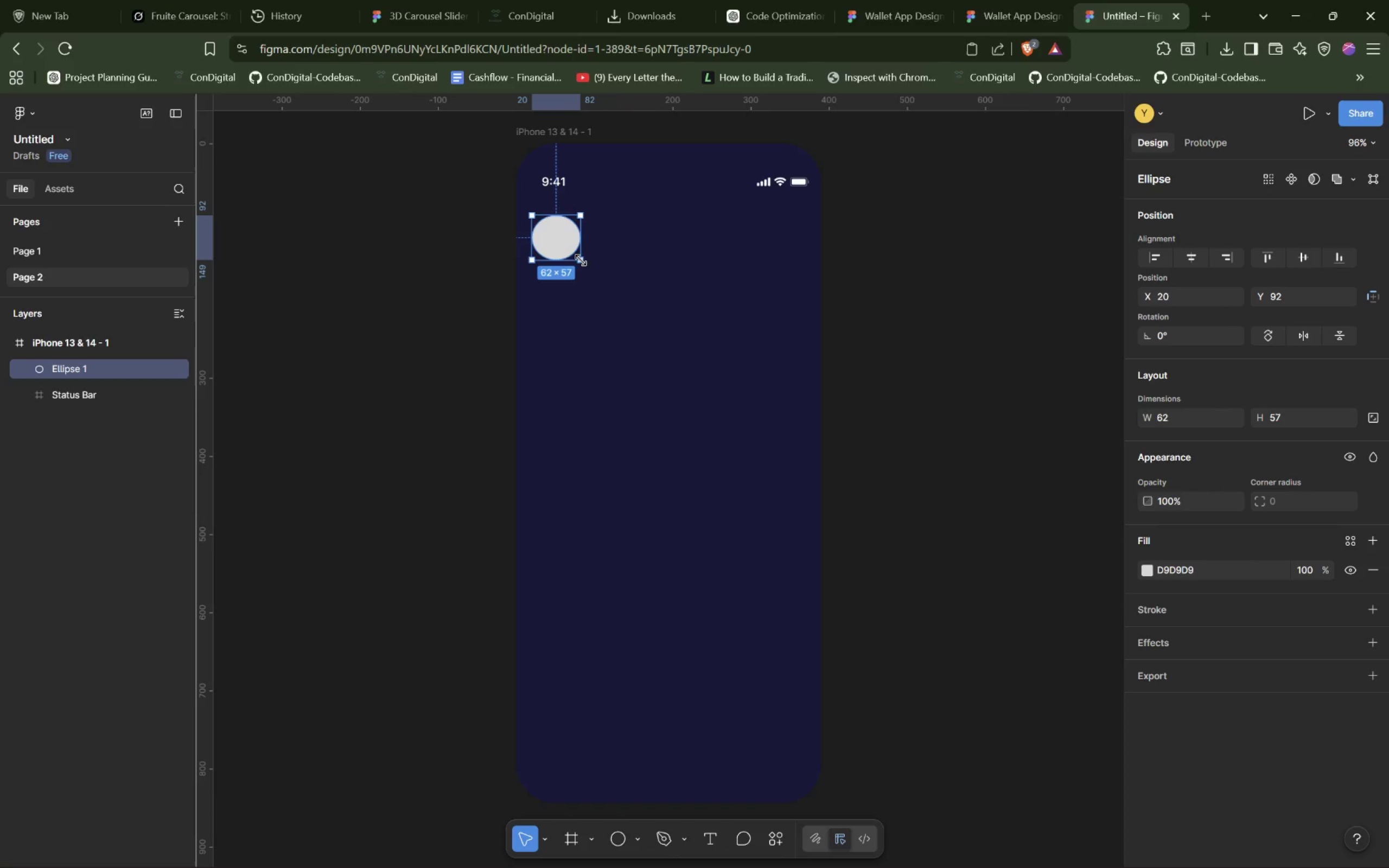 
left_click([1184, 293])
 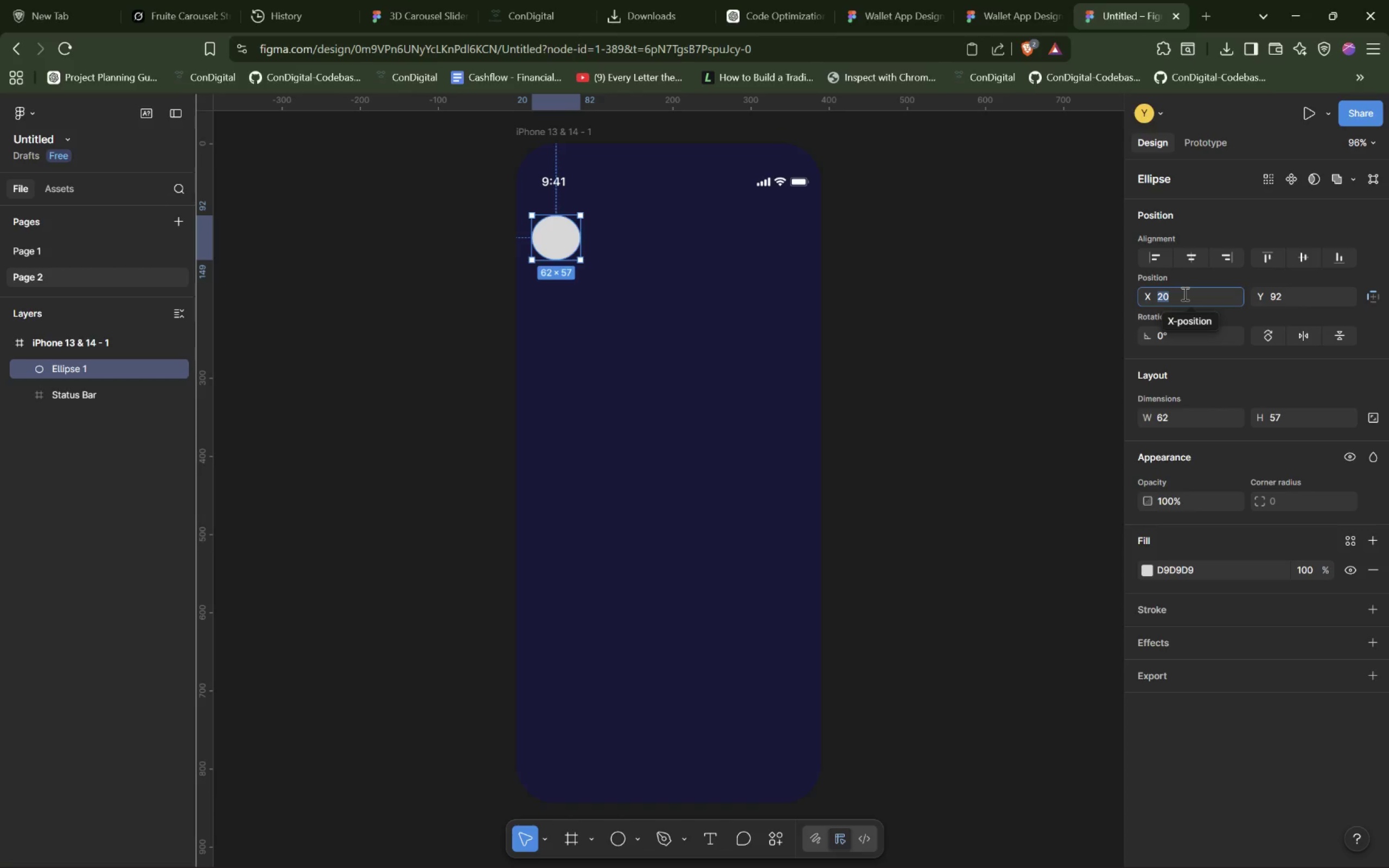 
wait(5.62)
 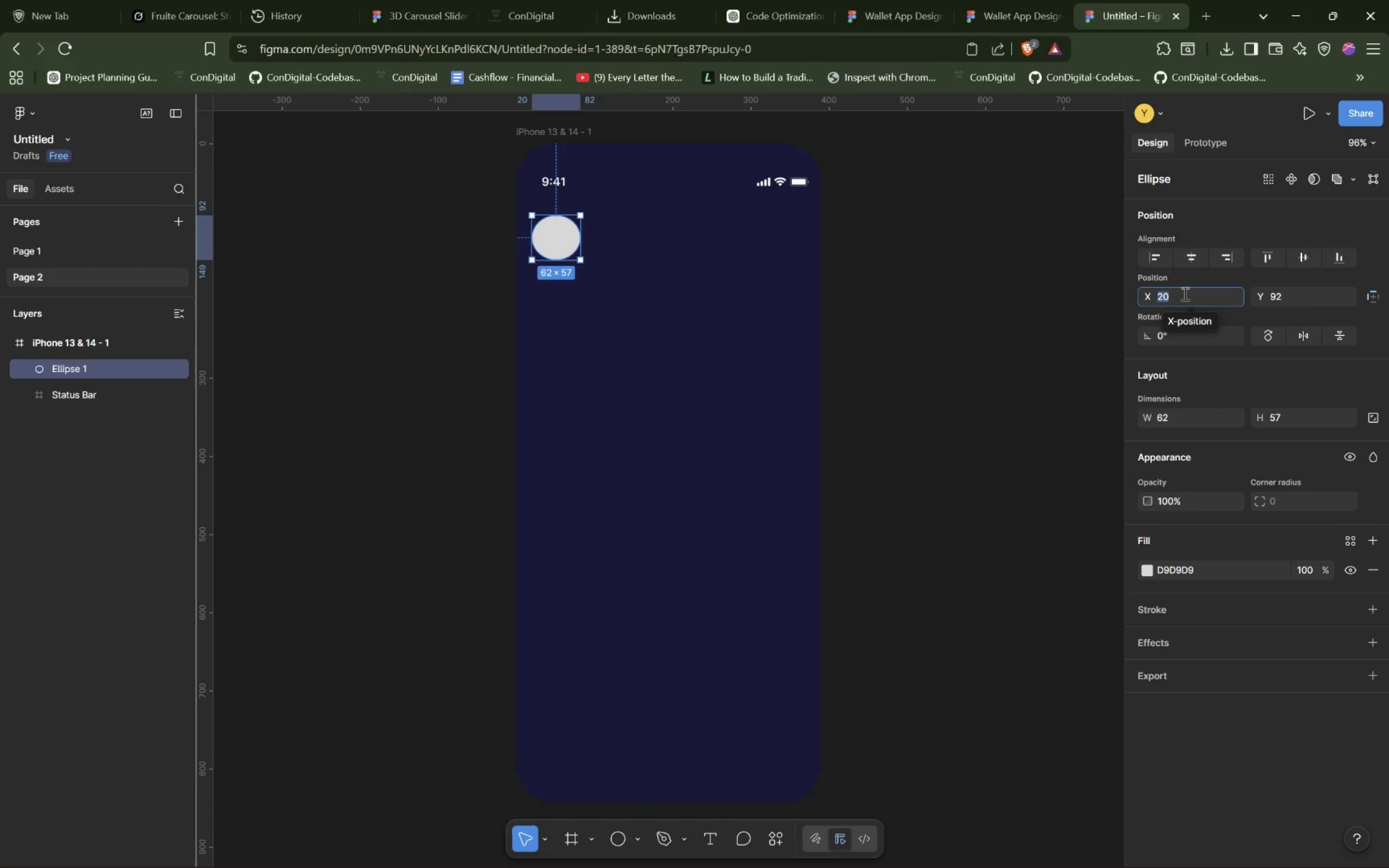 
double_click([1186, 416])
 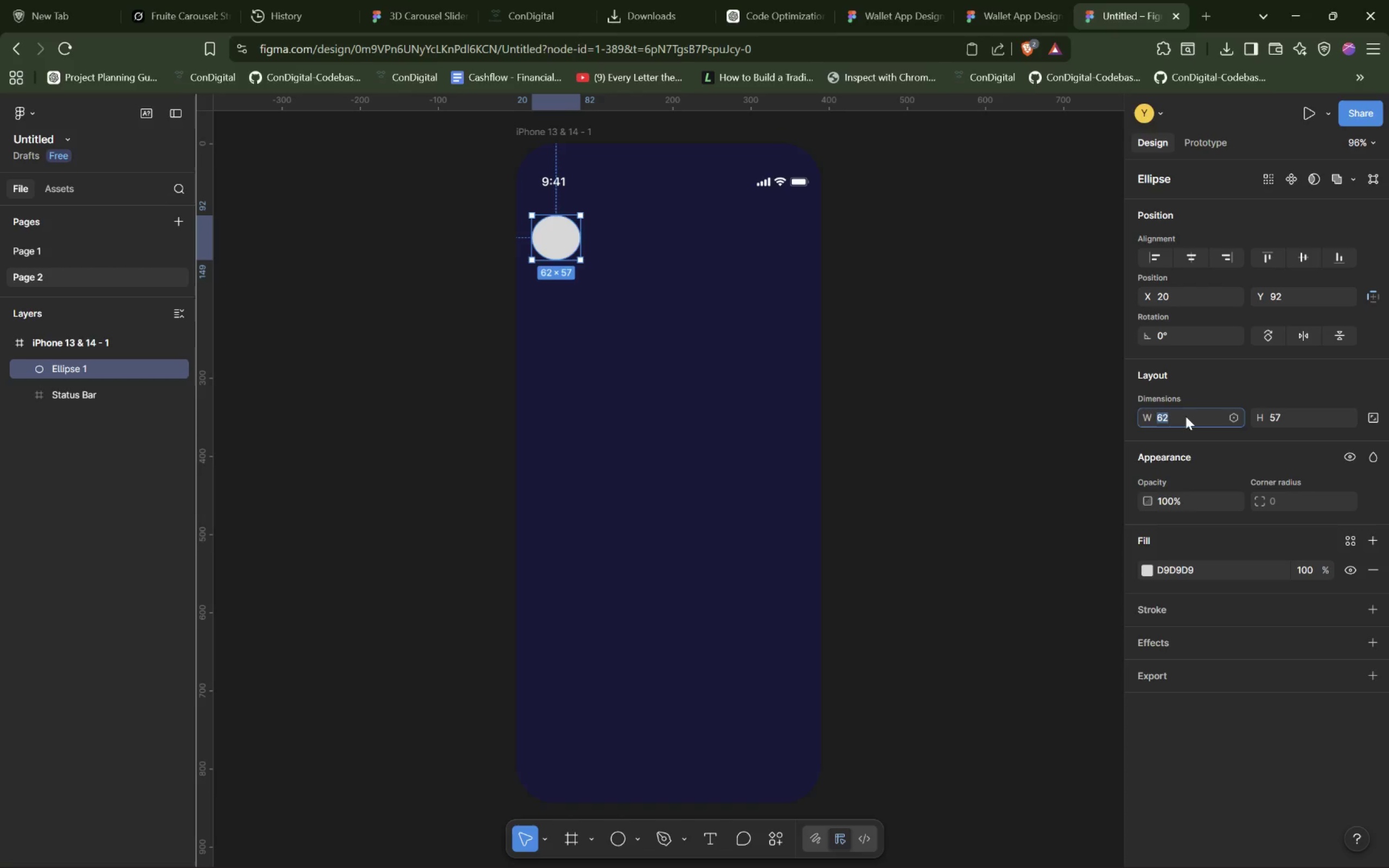 
type(44)
 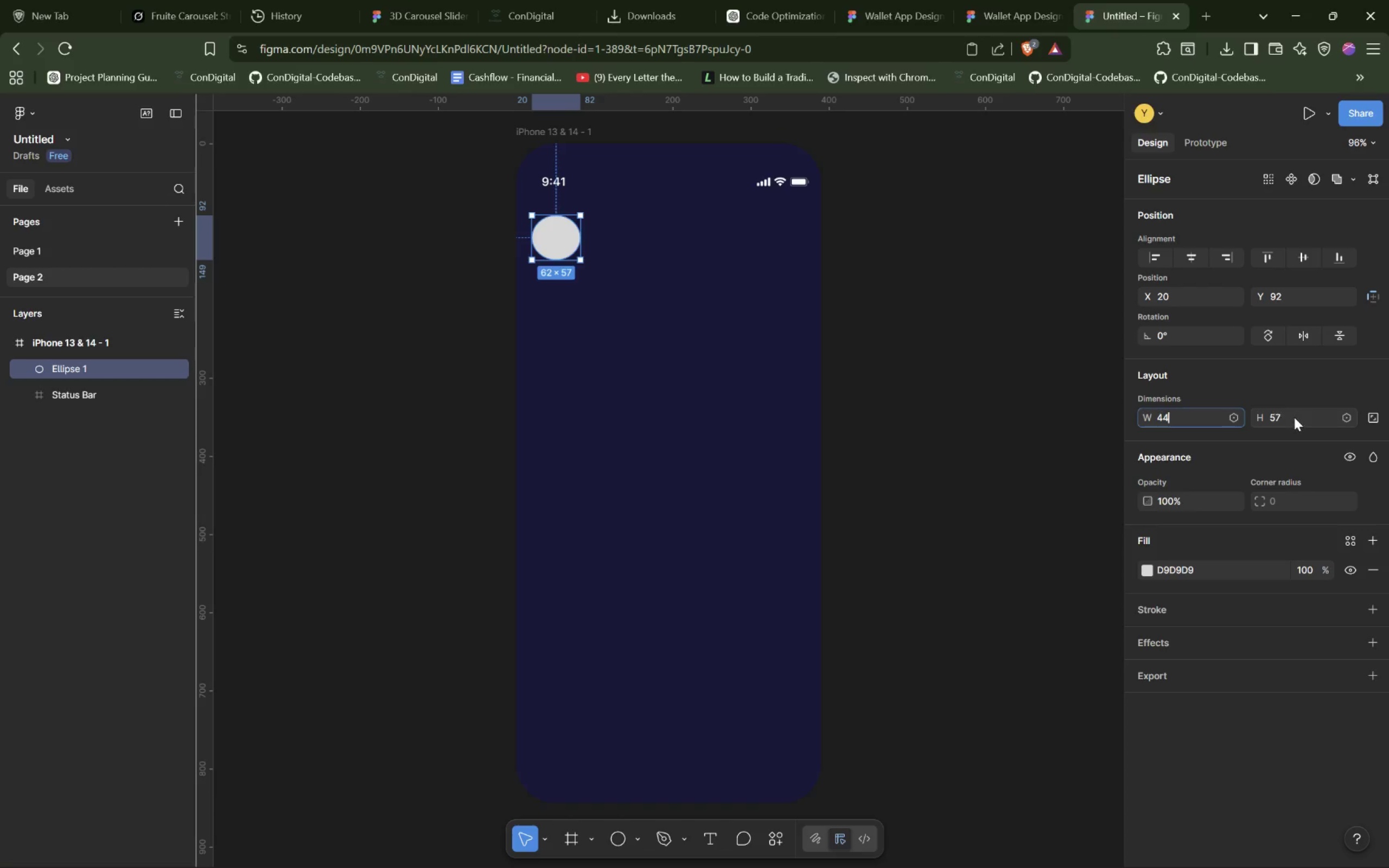 
double_click([1295, 417])
 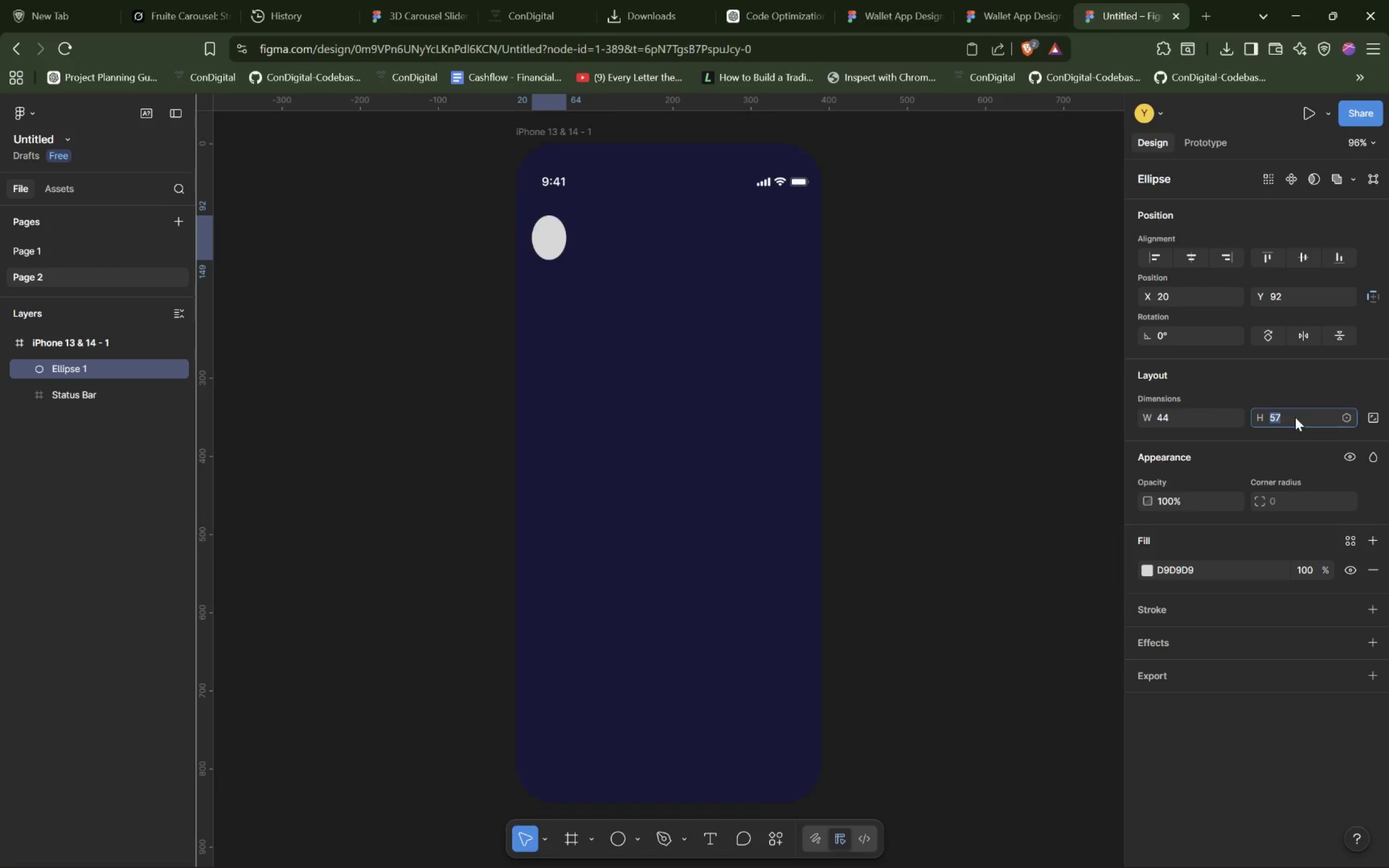 
type(44)
 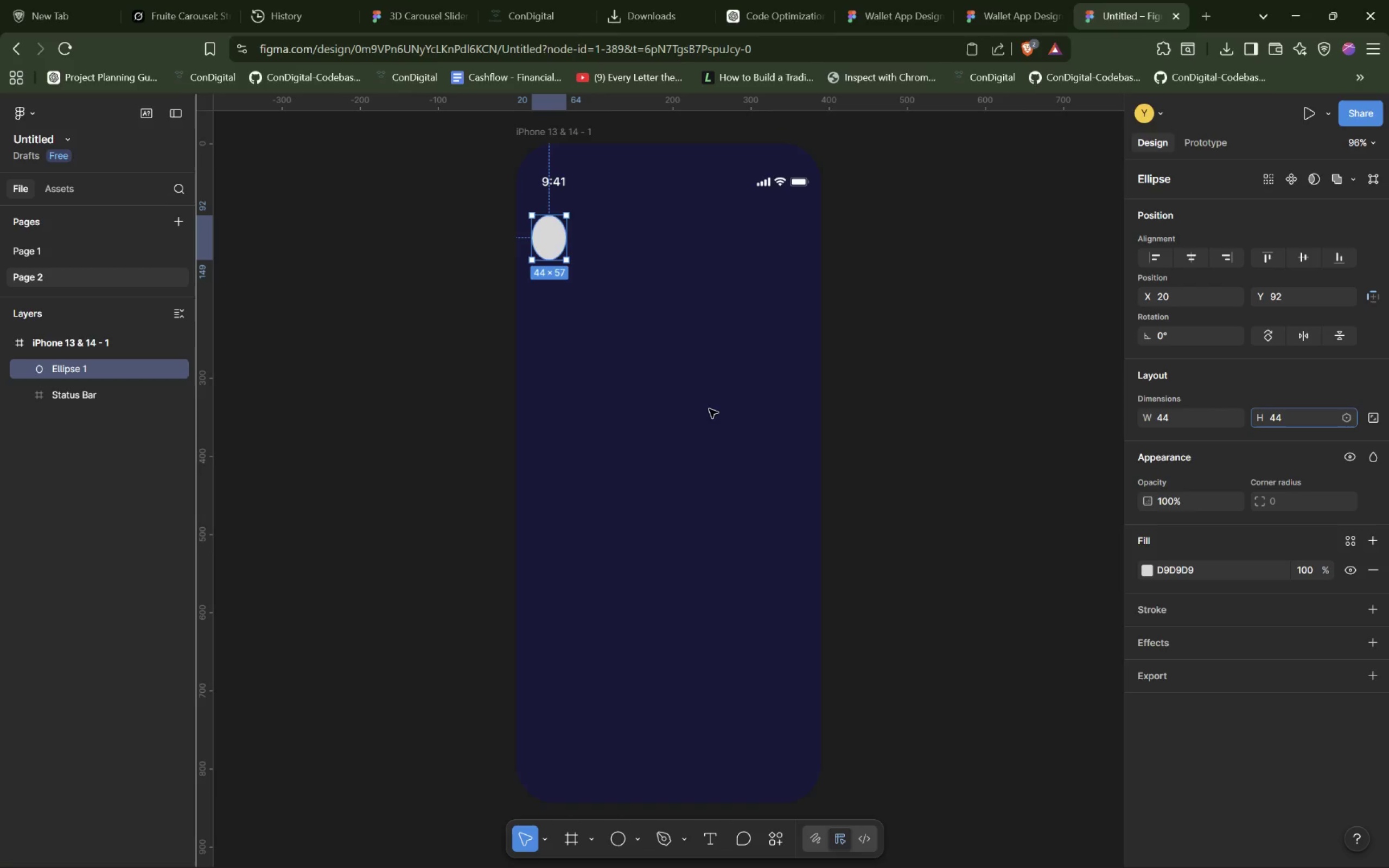 
left_click([709, 409])
 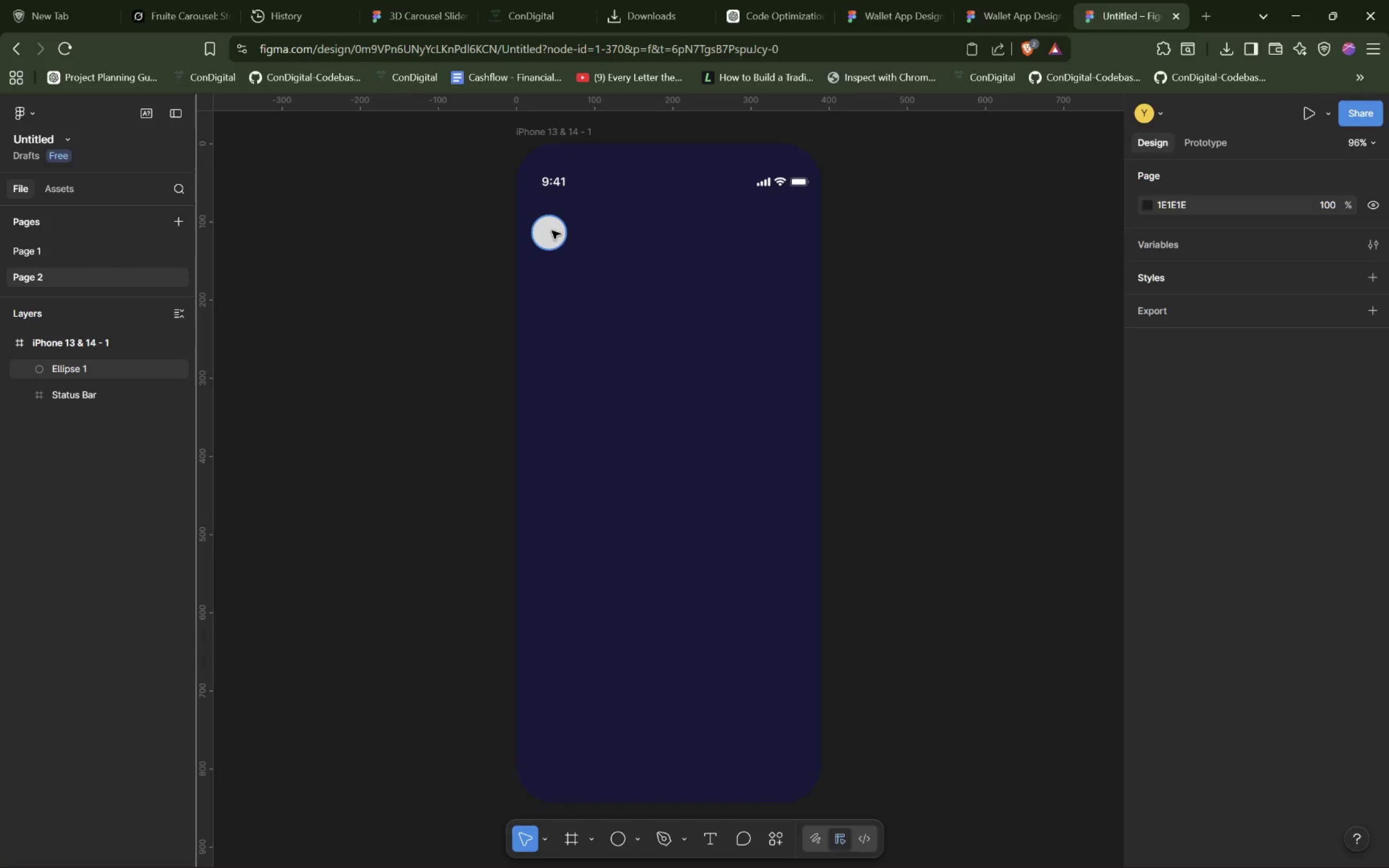 
wait(10.94)
 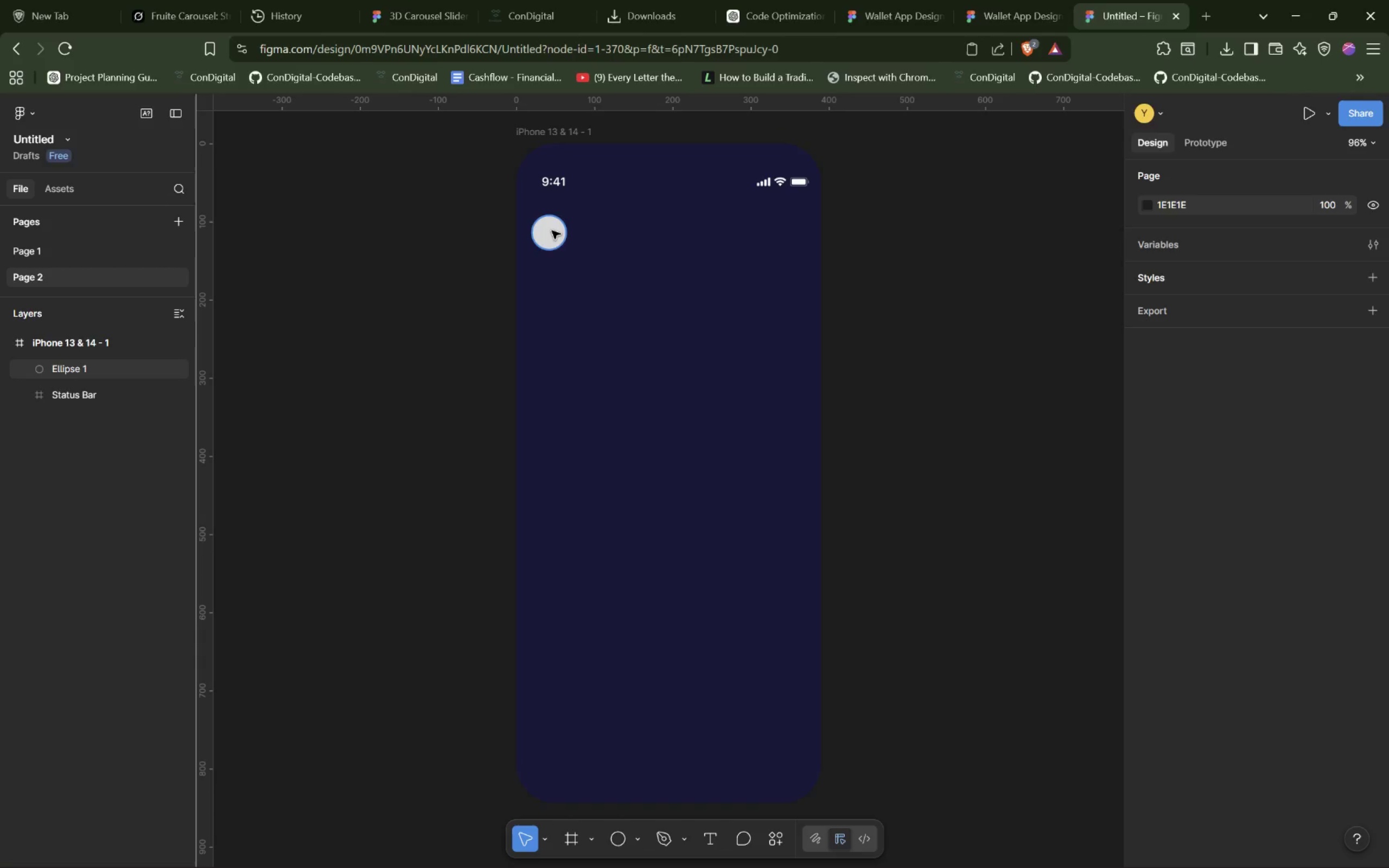 
left_click([552, 231])
 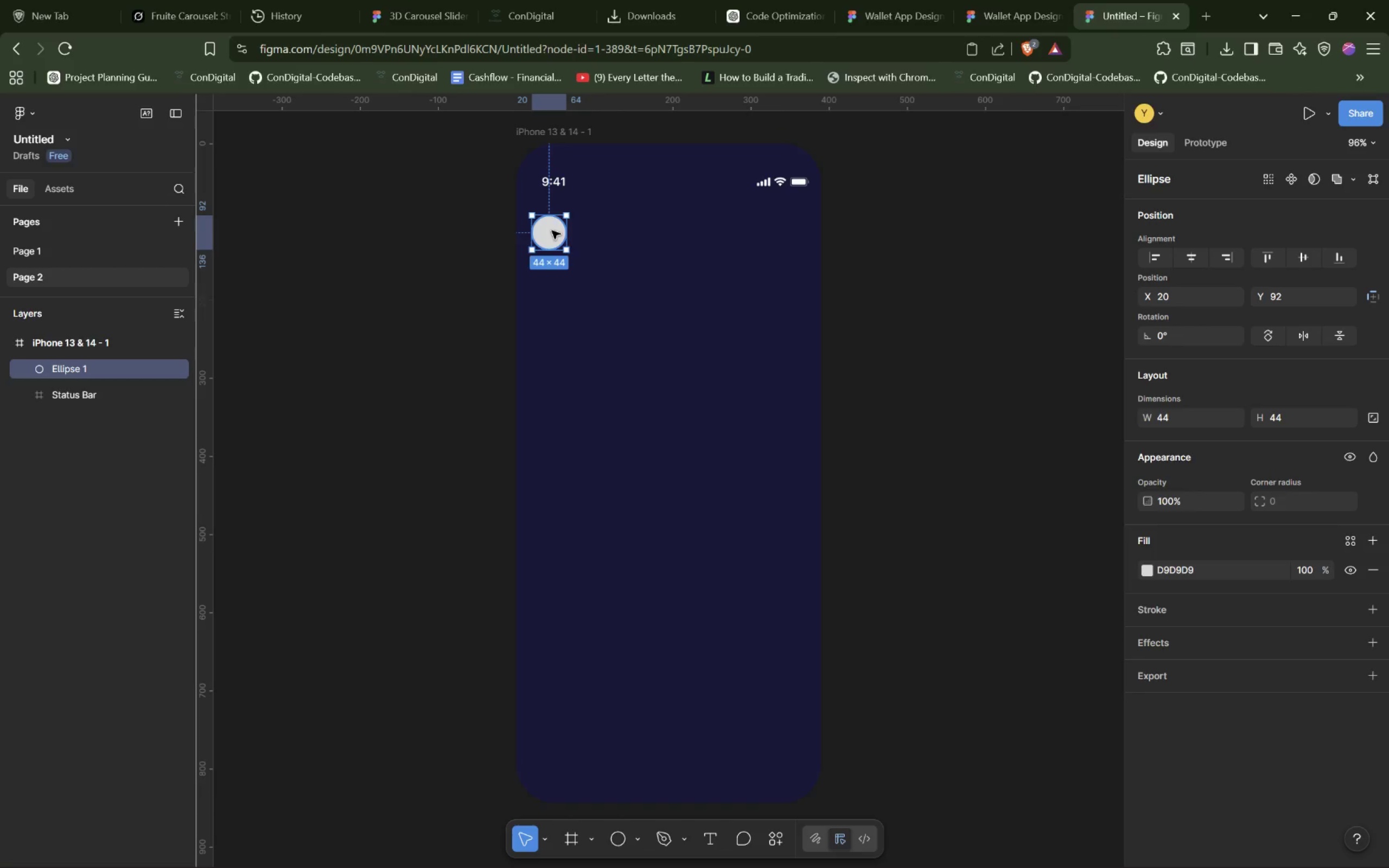 
right_click([552, 231])
 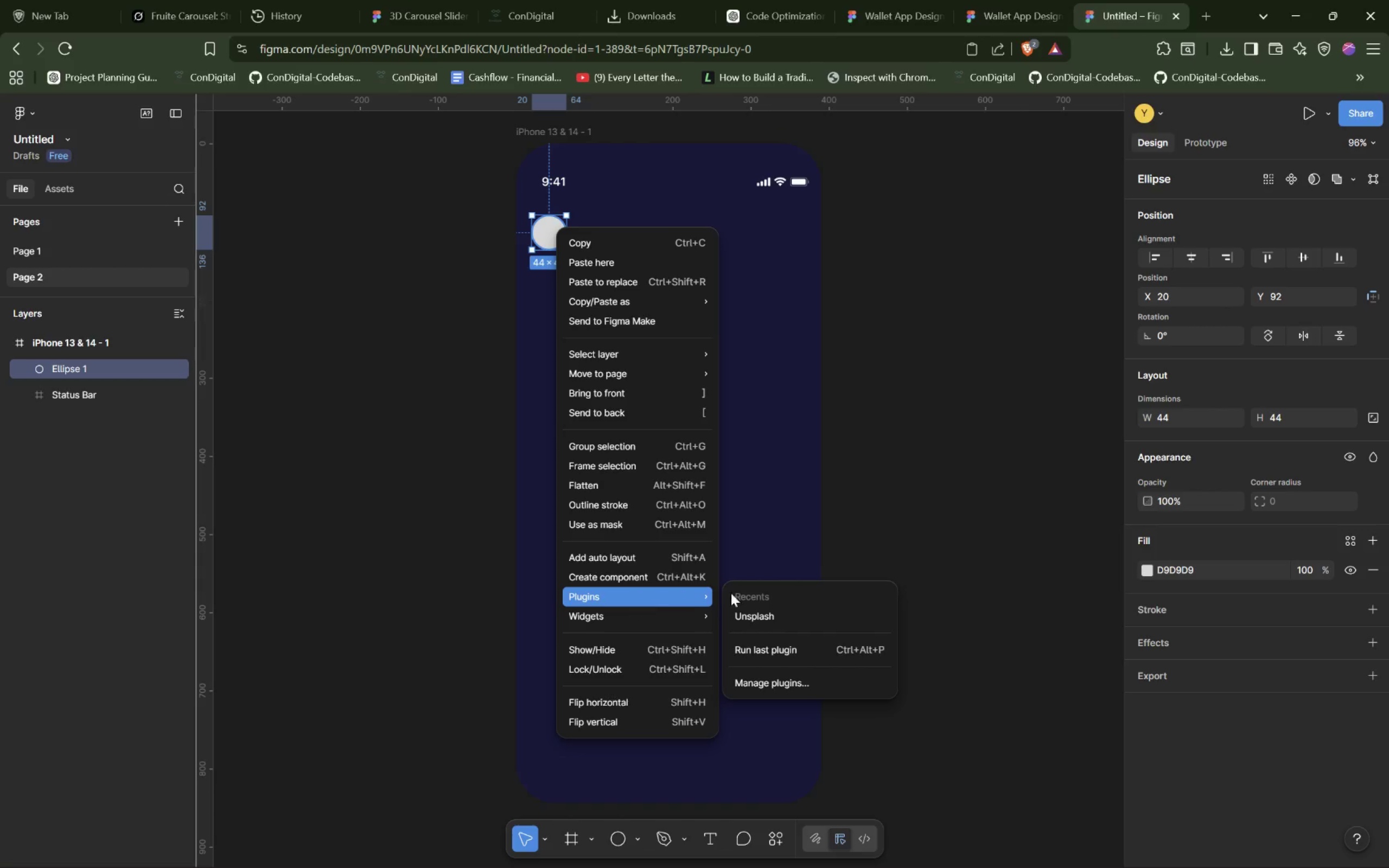 
left_click([755, 622])
 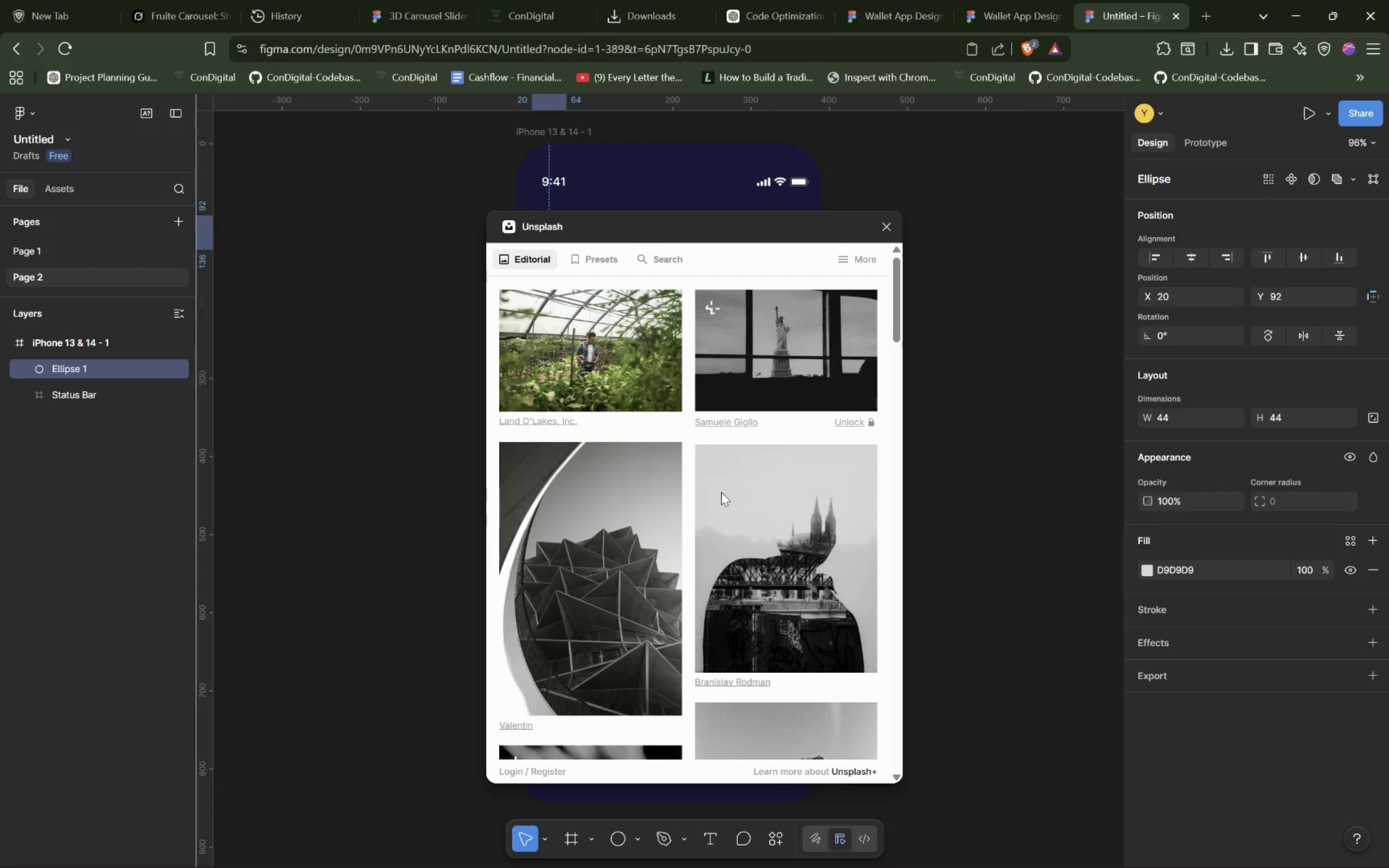 
wait(9.14)
 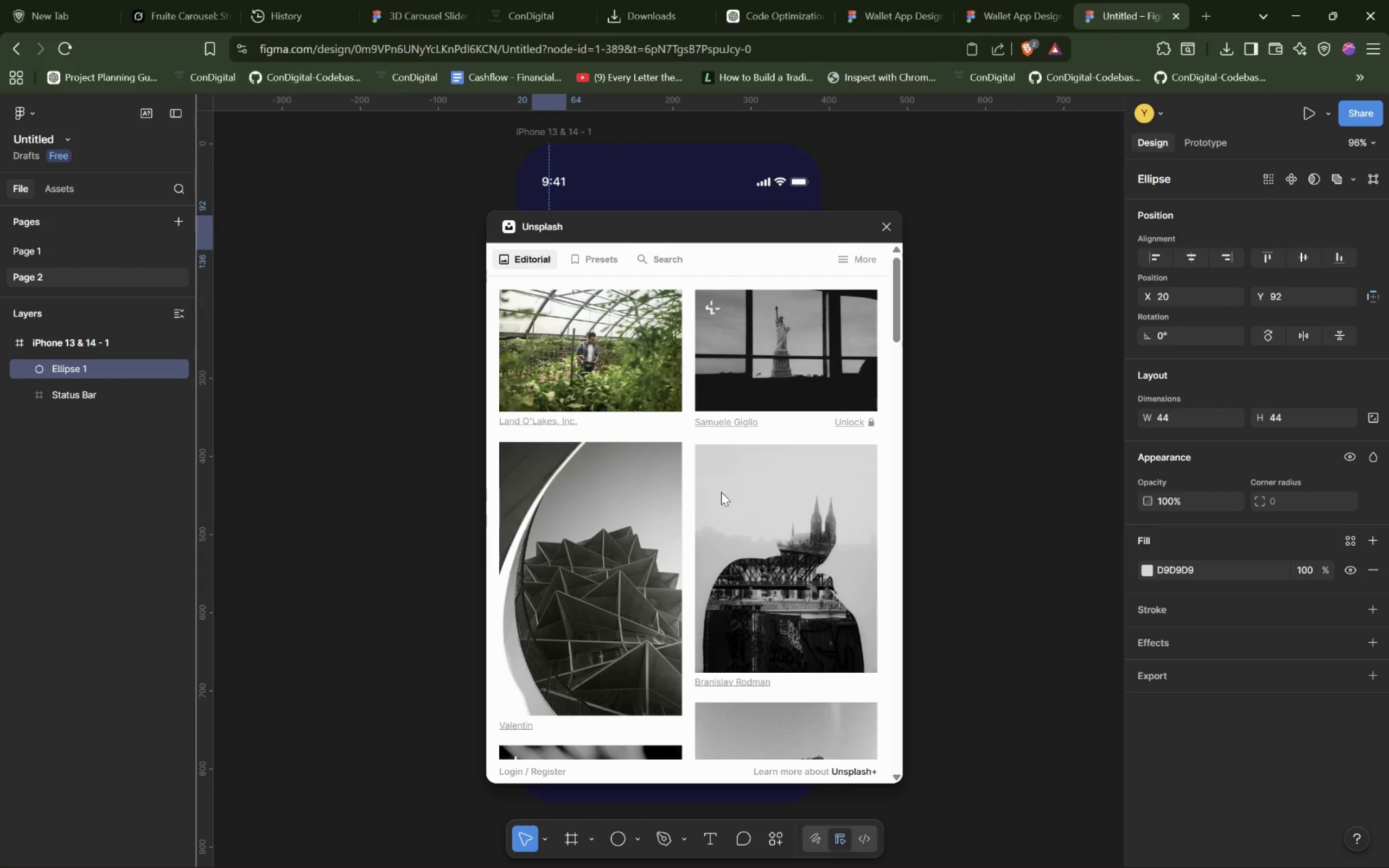 
double_click([669, 253])
 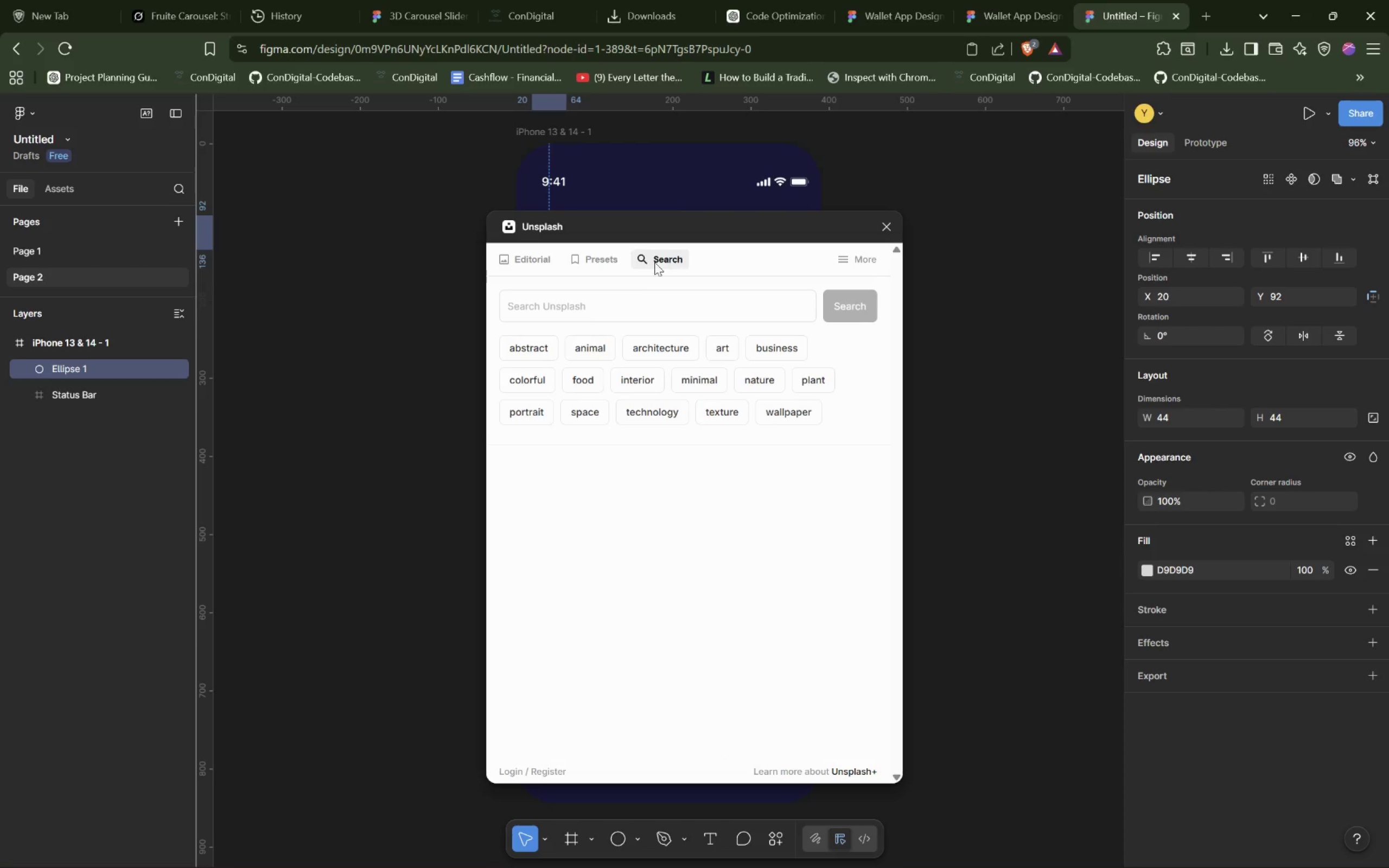 
left_click([617, 298])
 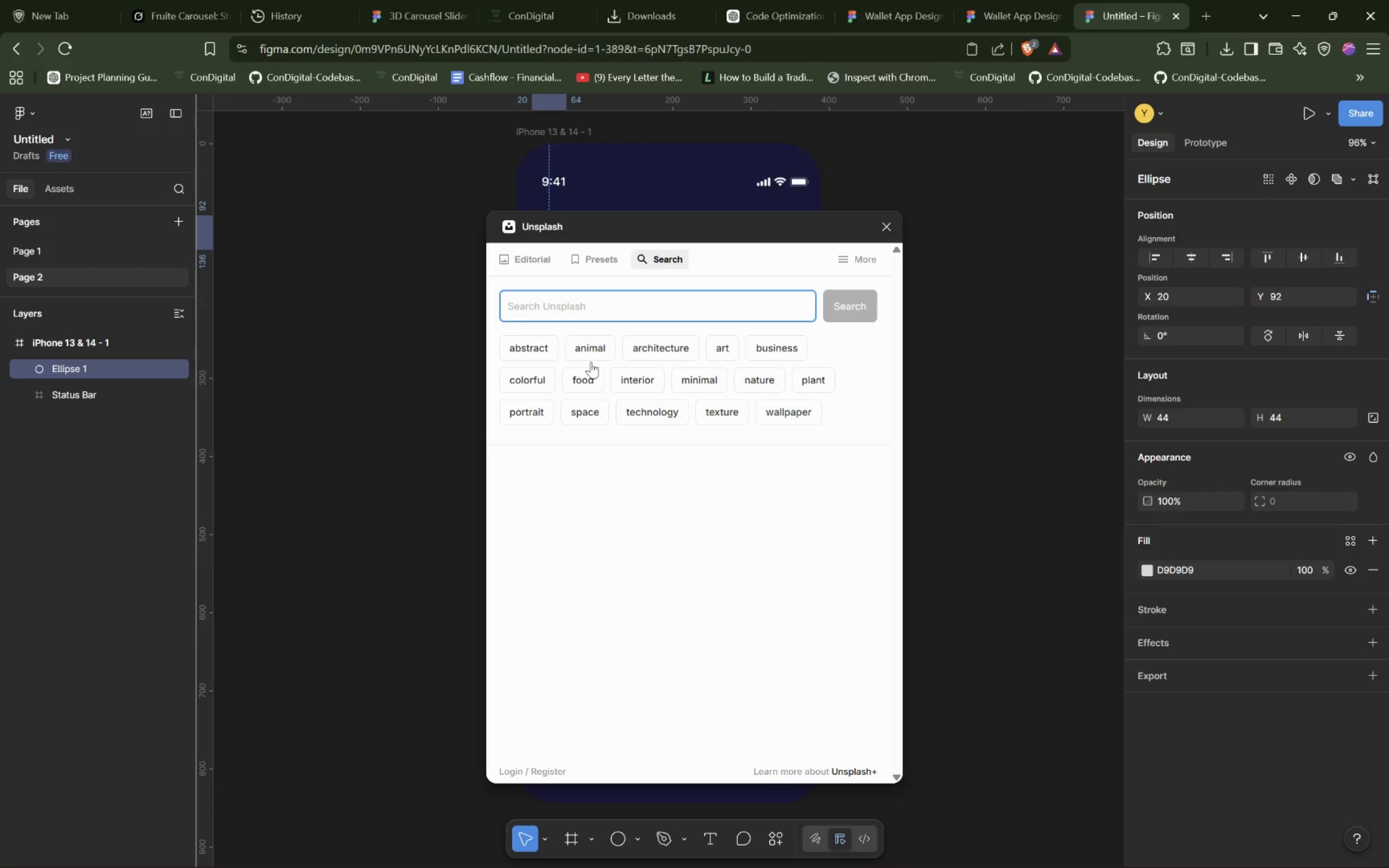 
left_click([515, 424])
 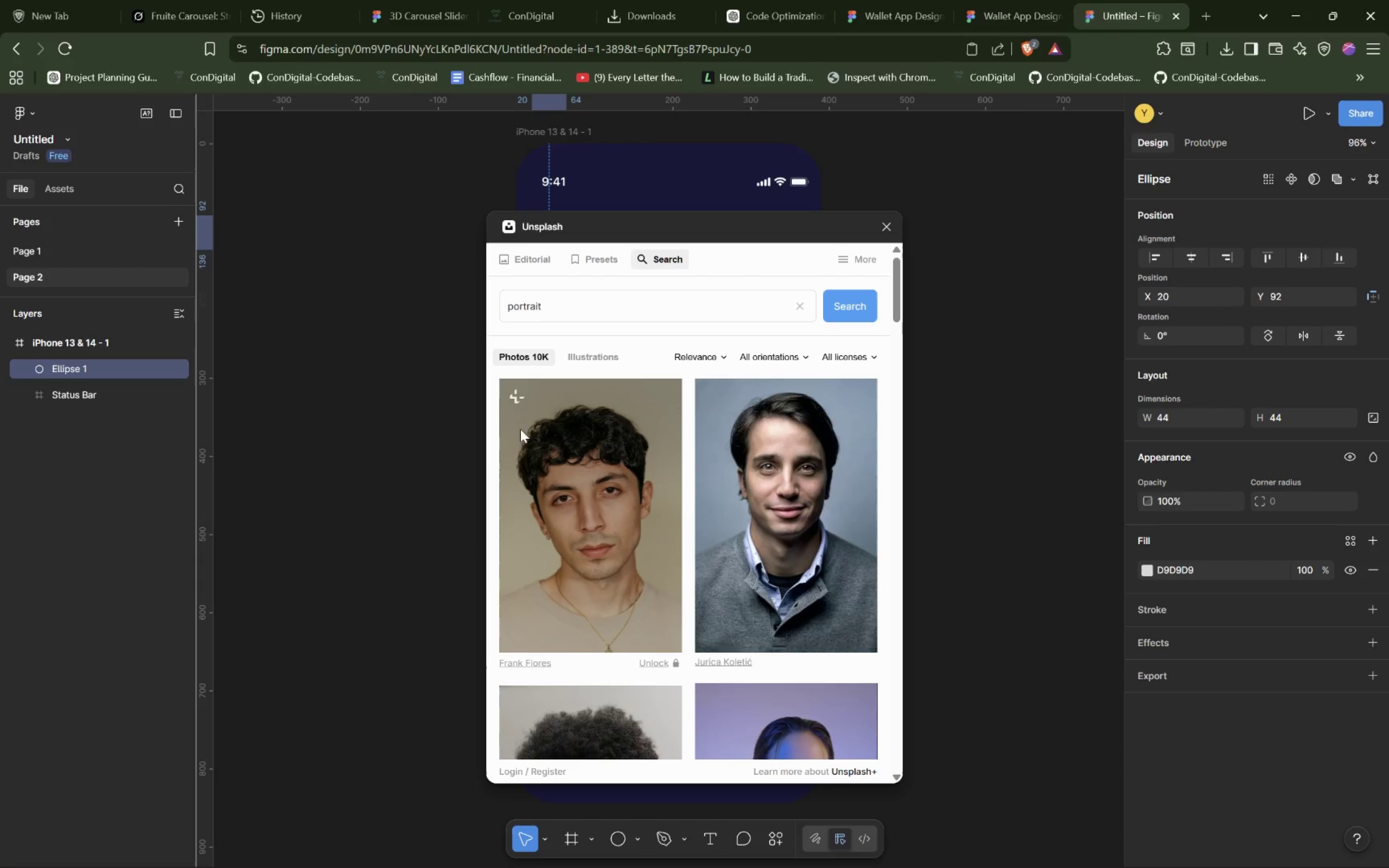 
scroll: coordinate [710, 444], scroll_direction: down, amount: 5.0
 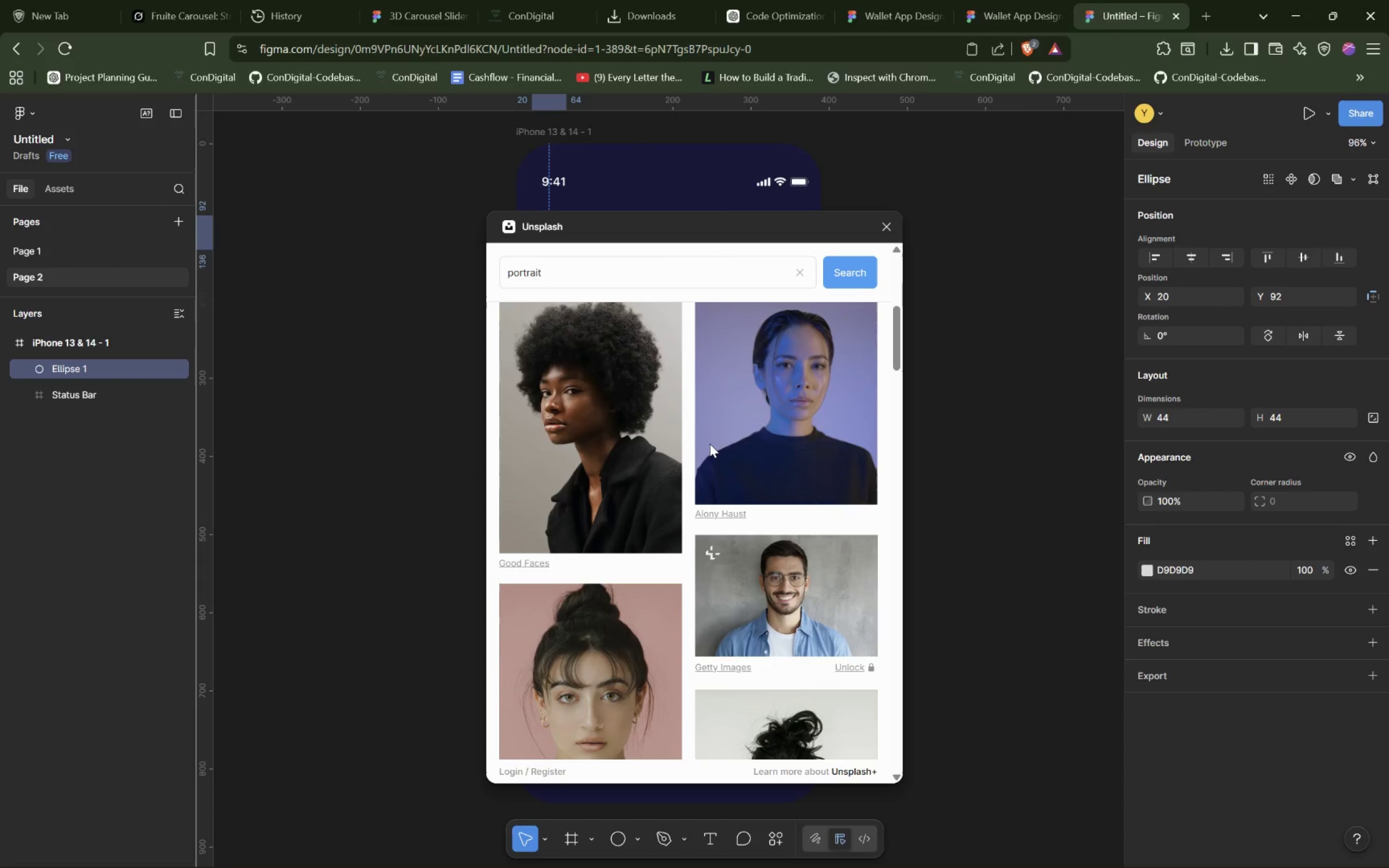 
scroll: coordinate [710, 444], scroll_direction: up, amount: 5.0
 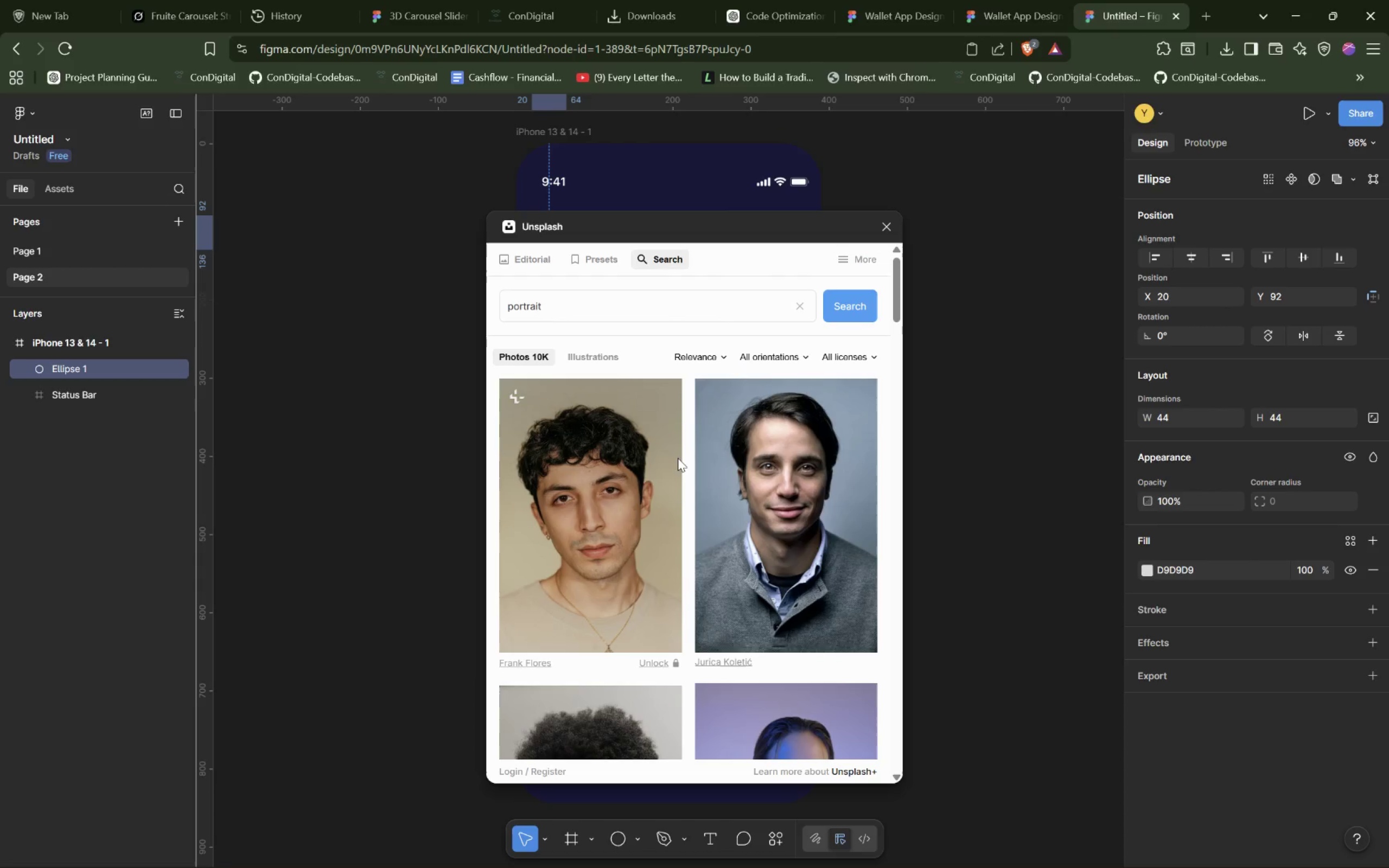 
scroll: coordinate [729, 472], scroll_direction: down, amount: 14.0
 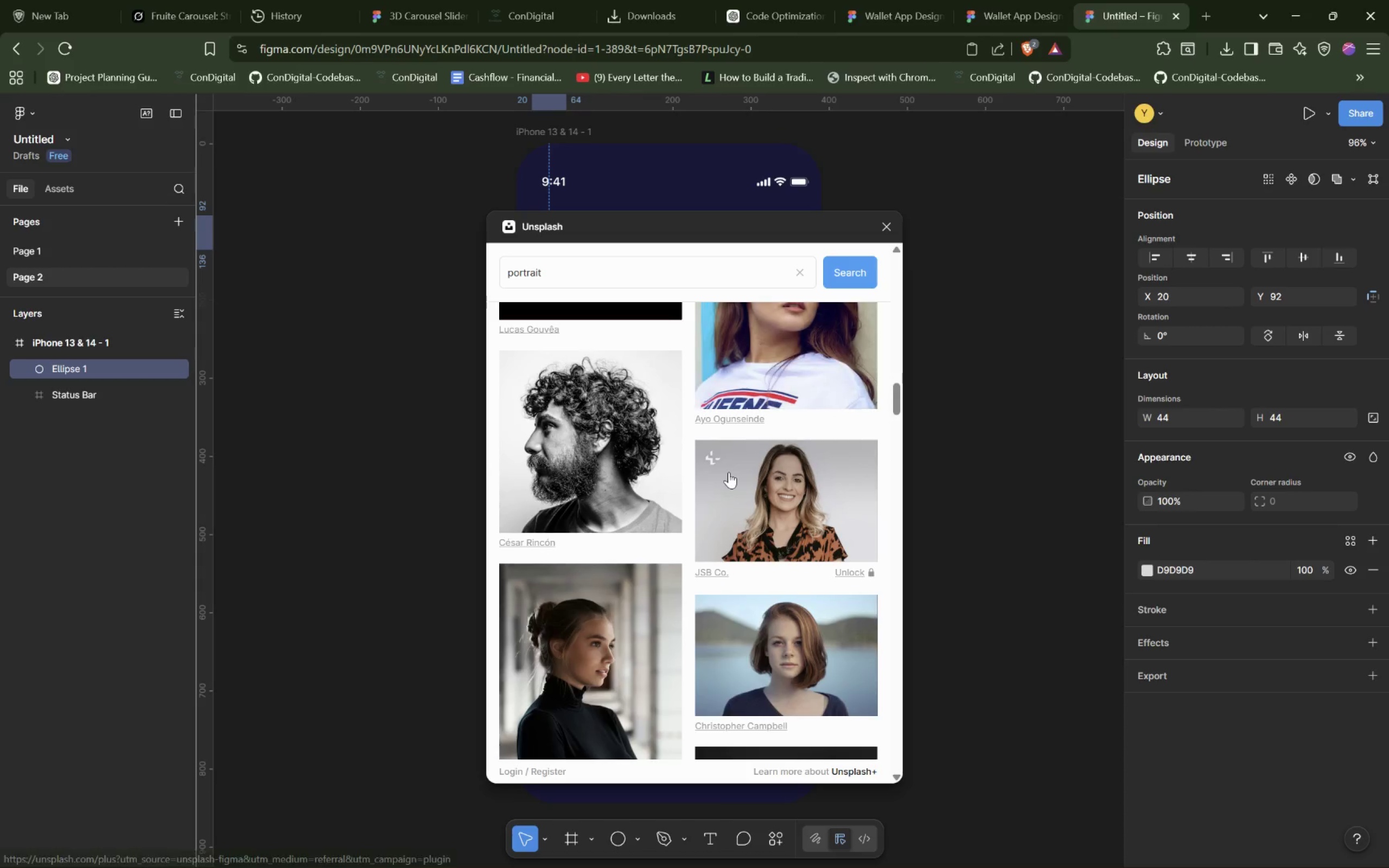 
scroll: coordinate [729, 472], scroll_direction: up, amount: 3.0
 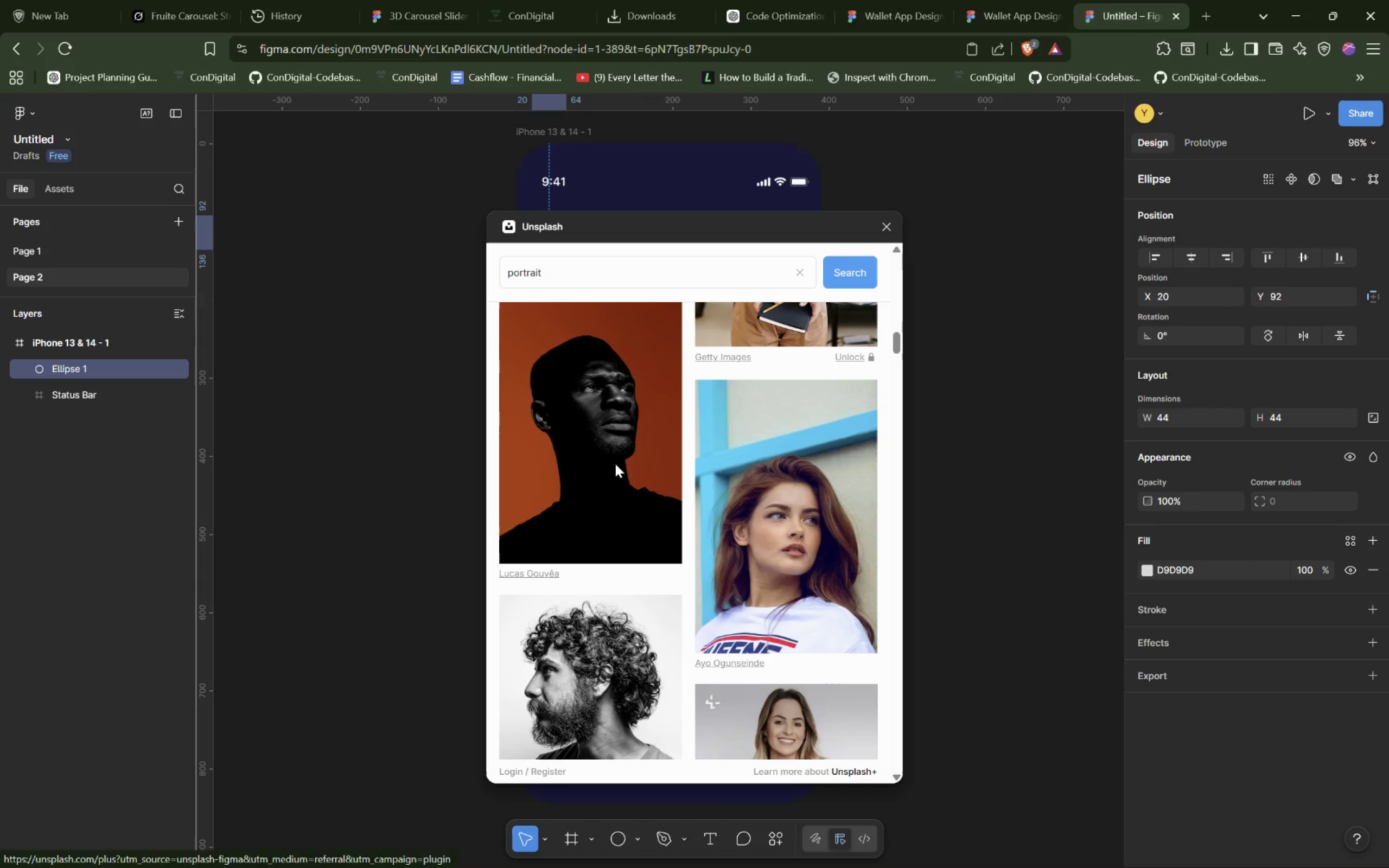 
left_click([614, 463])
 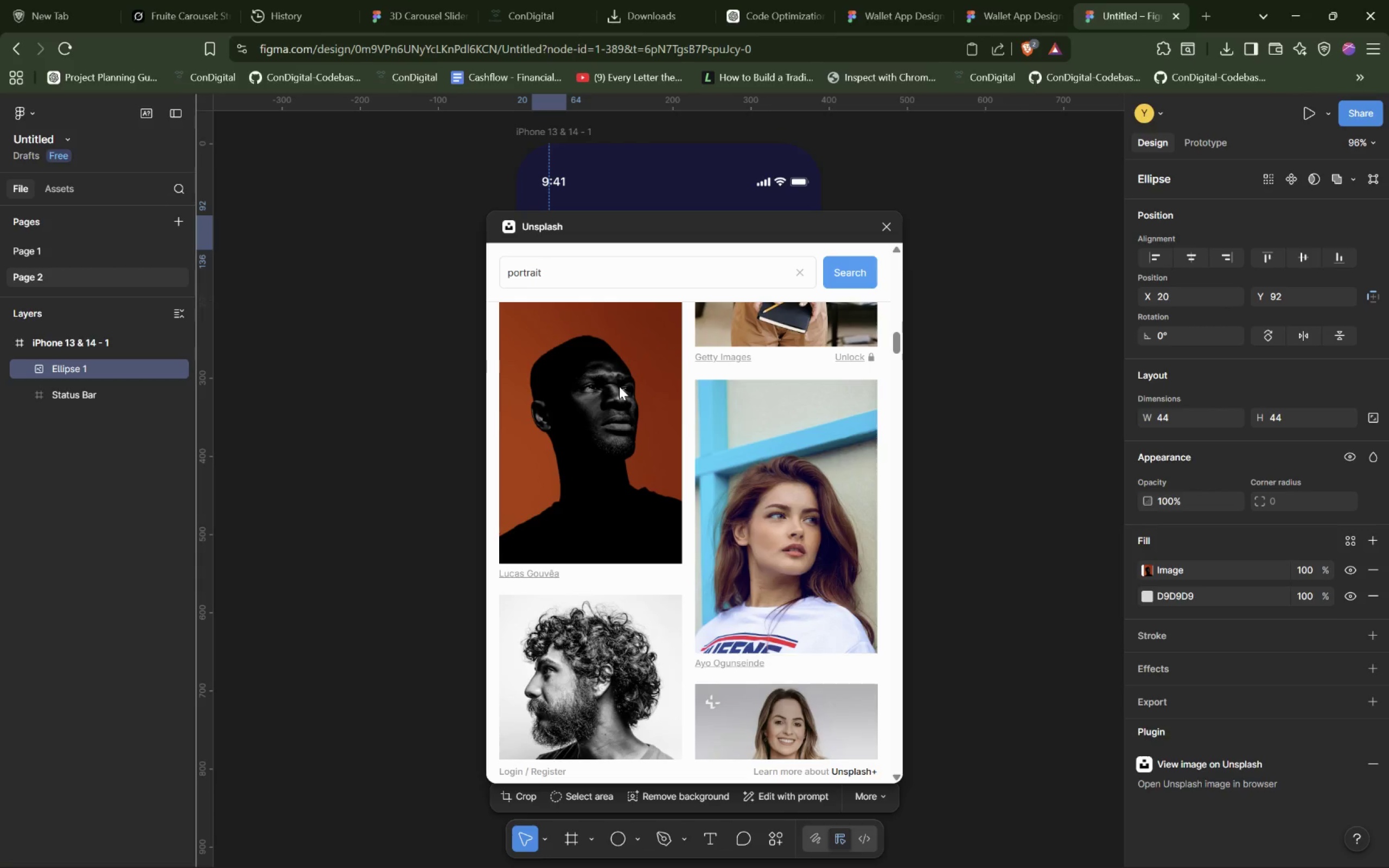 
left_click_drag(start_coordinate=[692, 237], to_coordinate=[719, 354])
 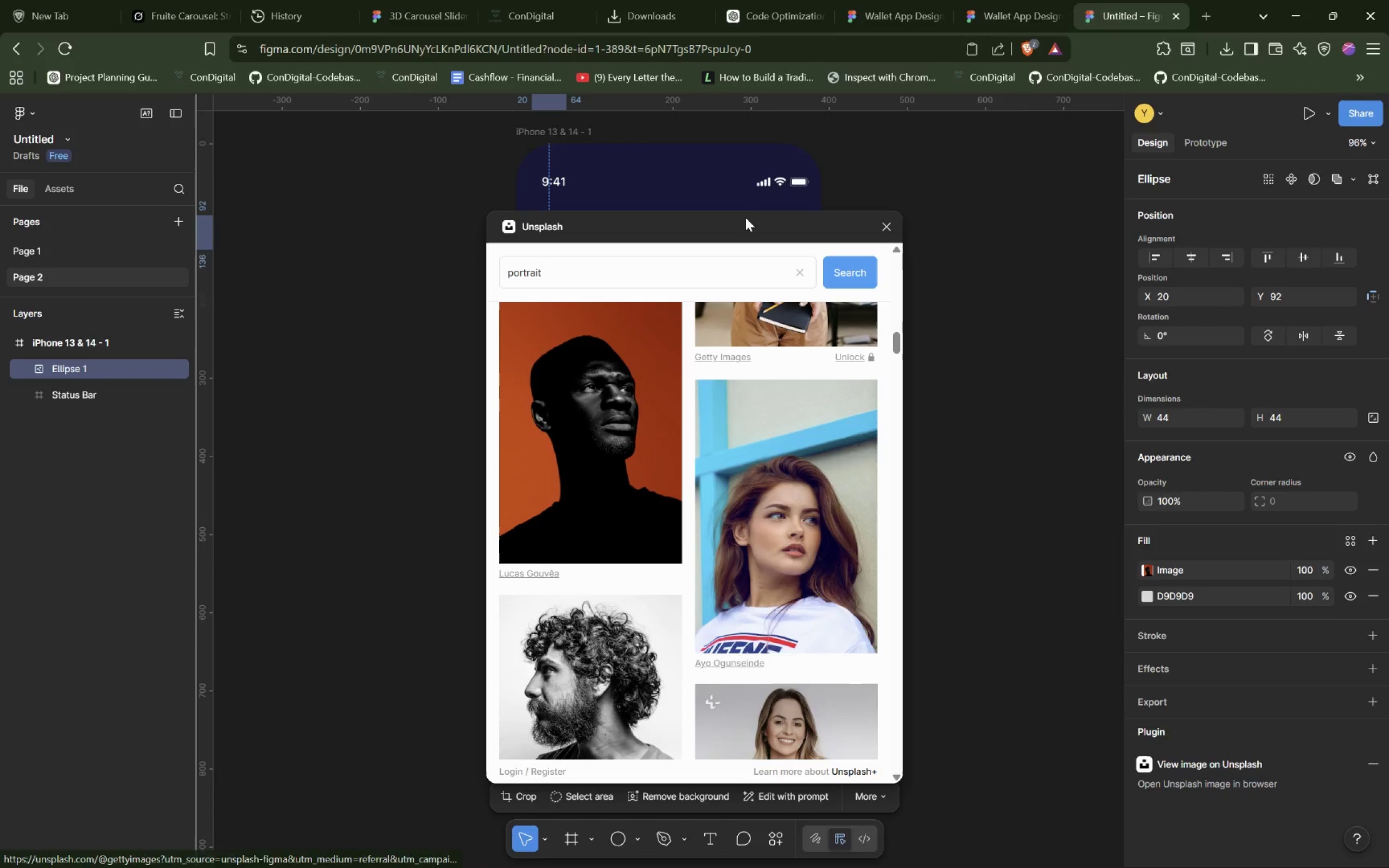 
left_click_drag(start_coordinate=[745, 218], to_coordinate=[882, 261])
 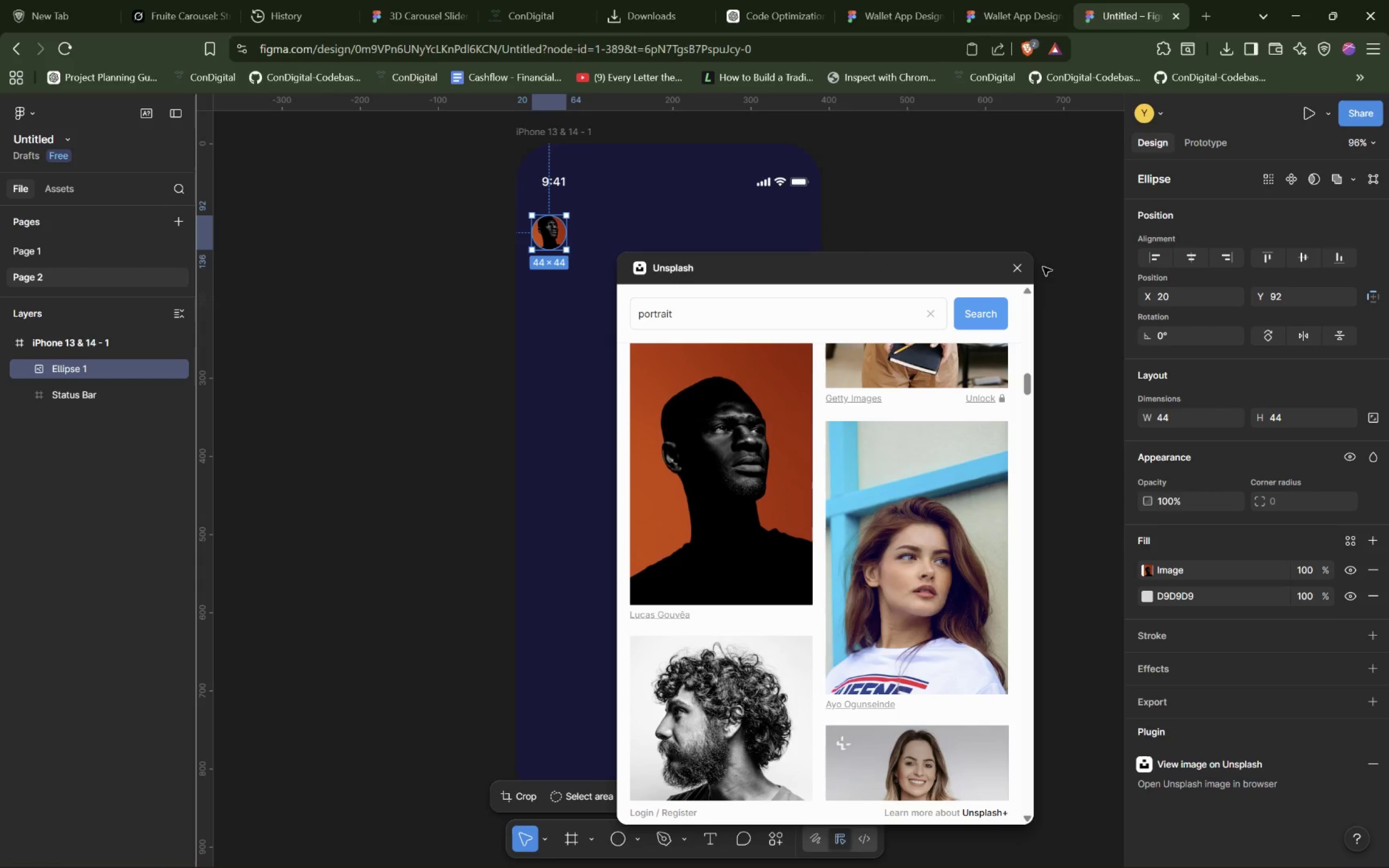 
left_click([1018, 268])
 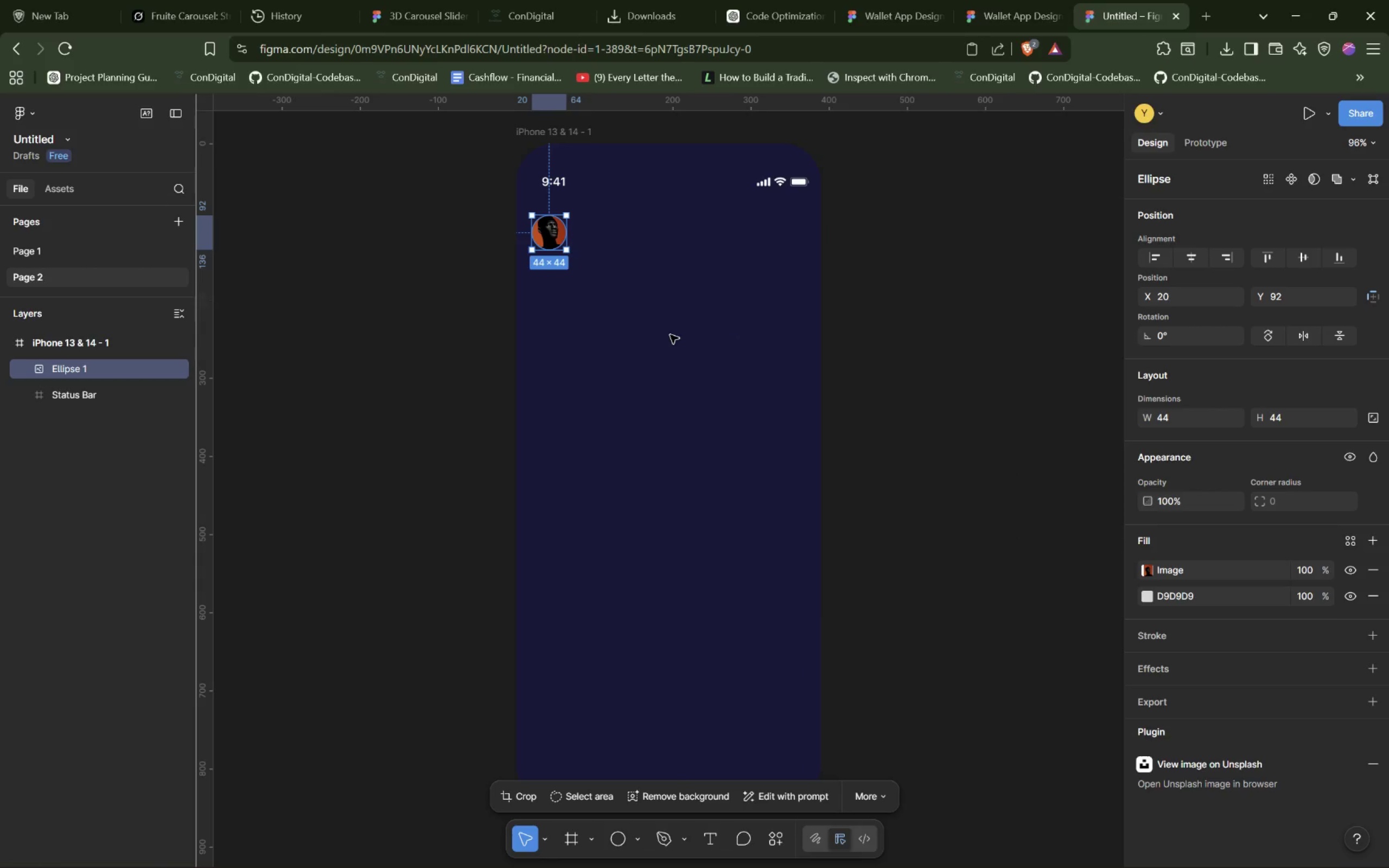 
wait(10.17)
 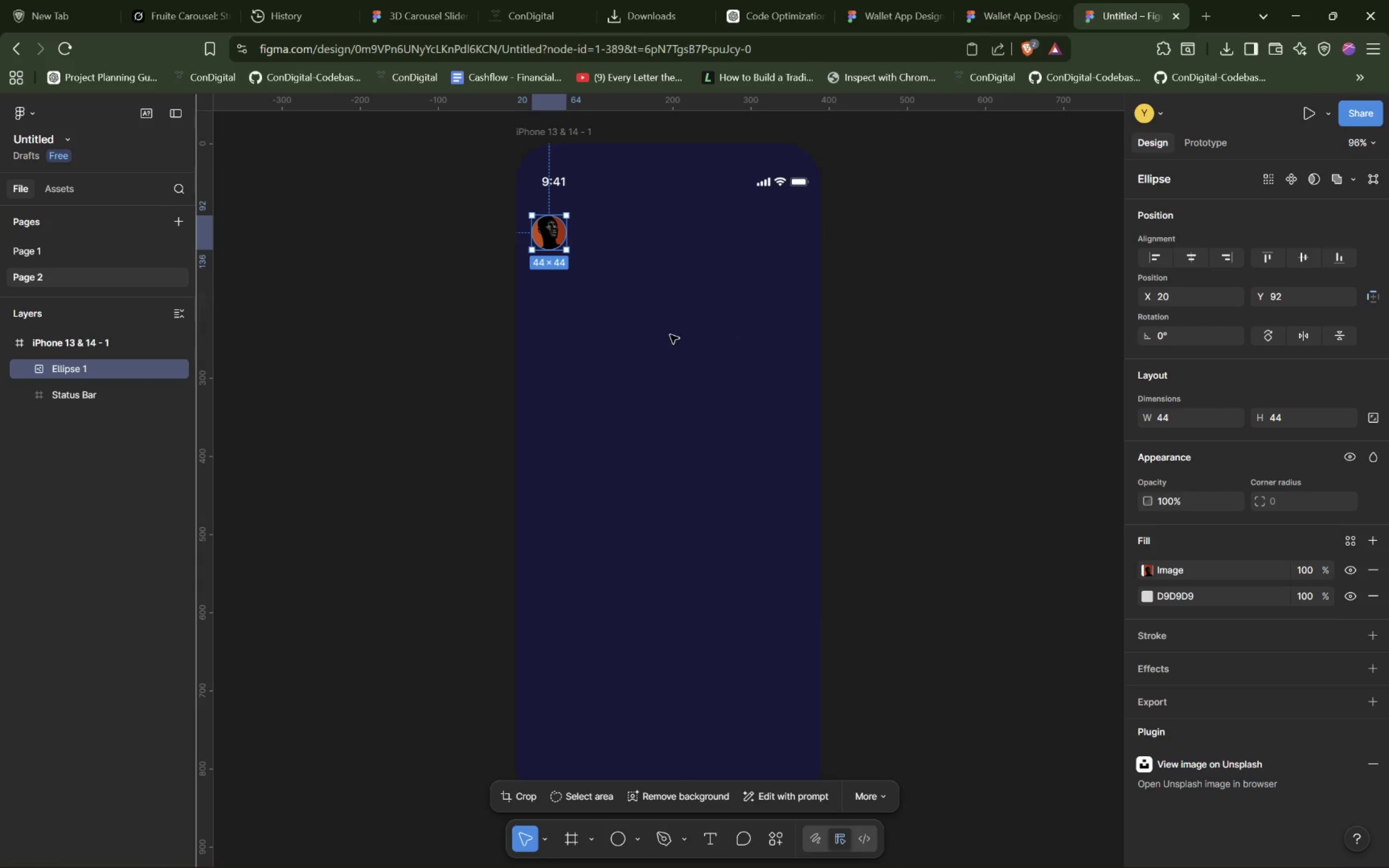 
left_click([1374, 637])
 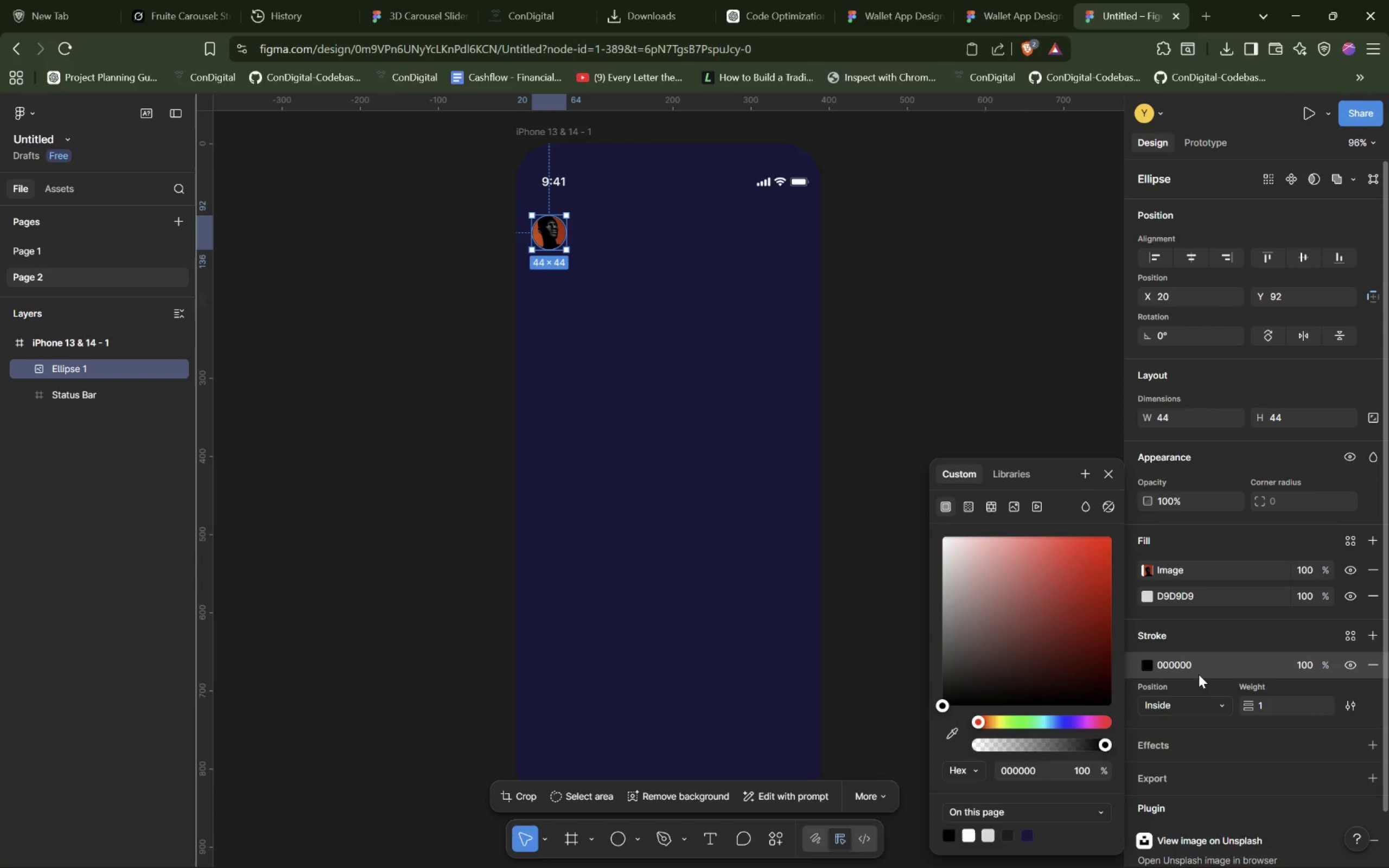 
wait(7.0)
 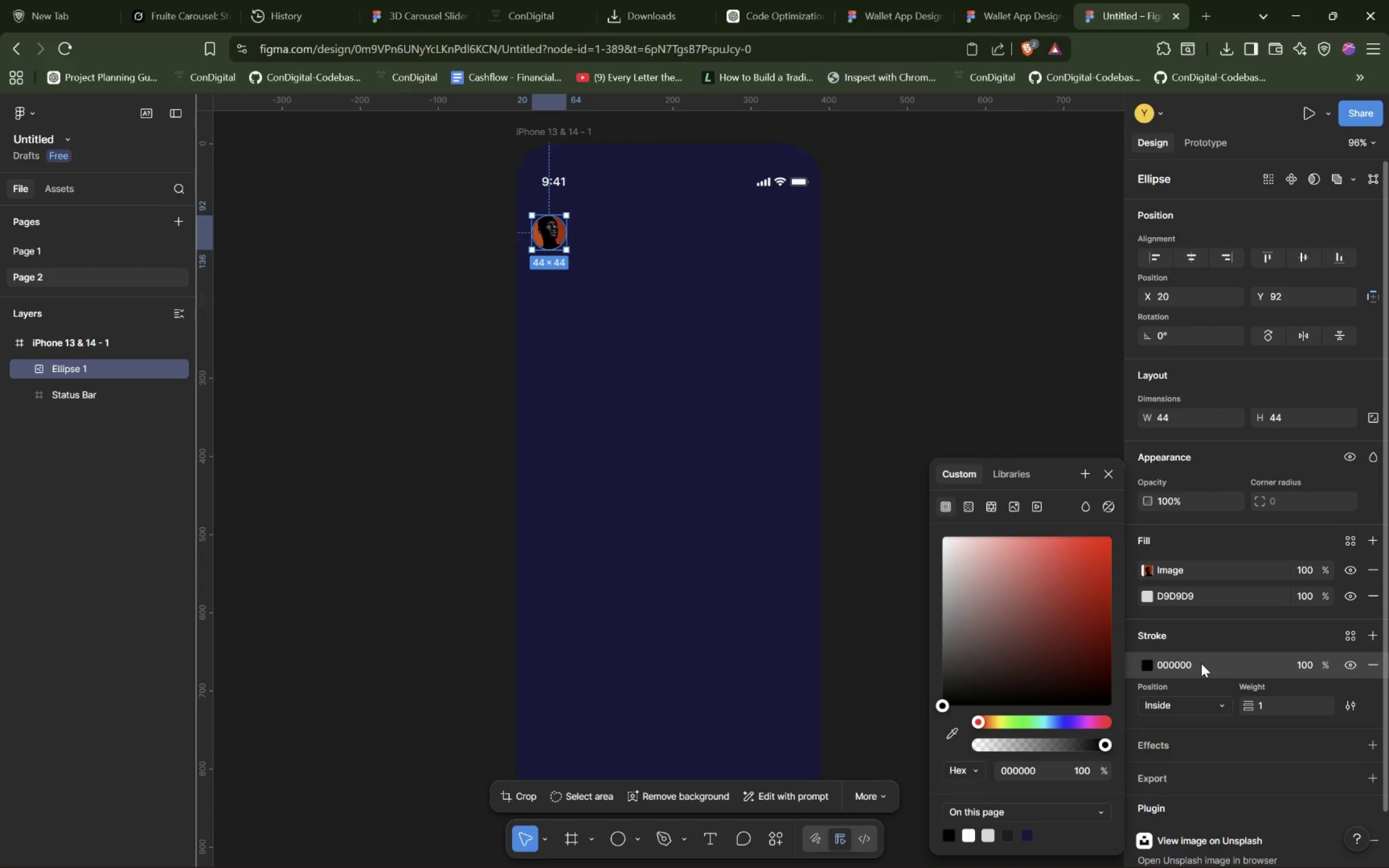 
left_click([1187, 701])
 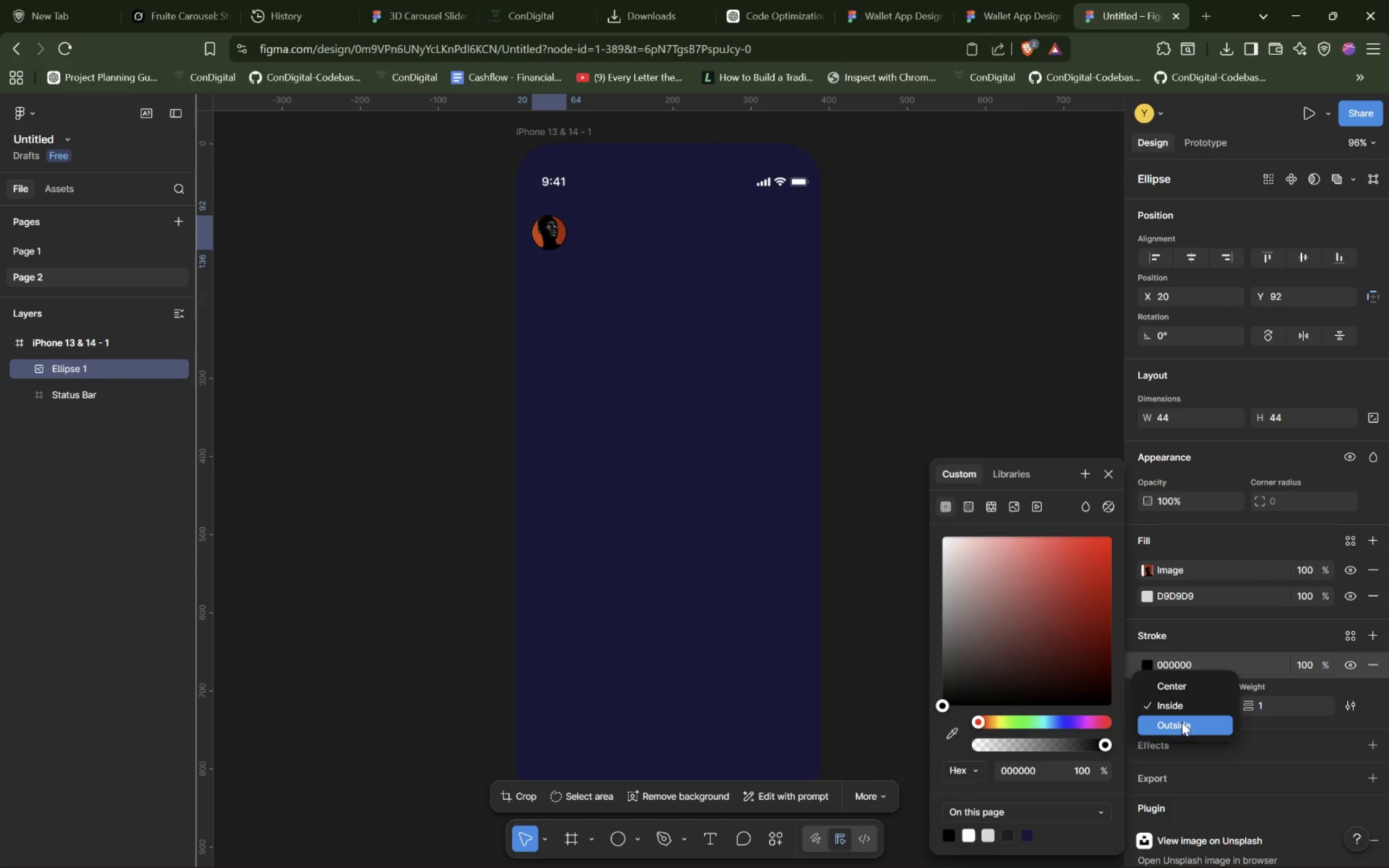 
left_click([1189, 731])
 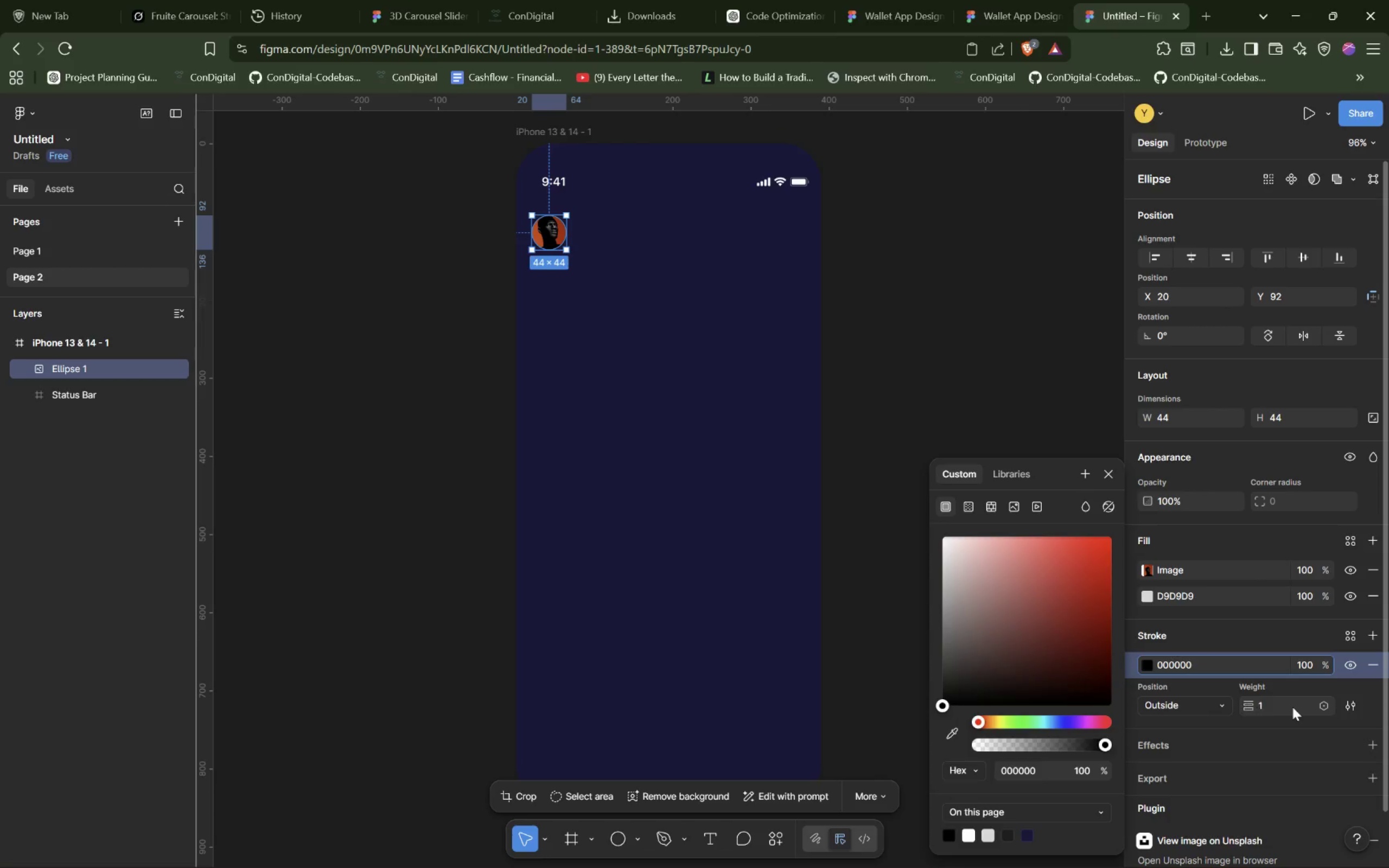 
left_click([1303, 707])
 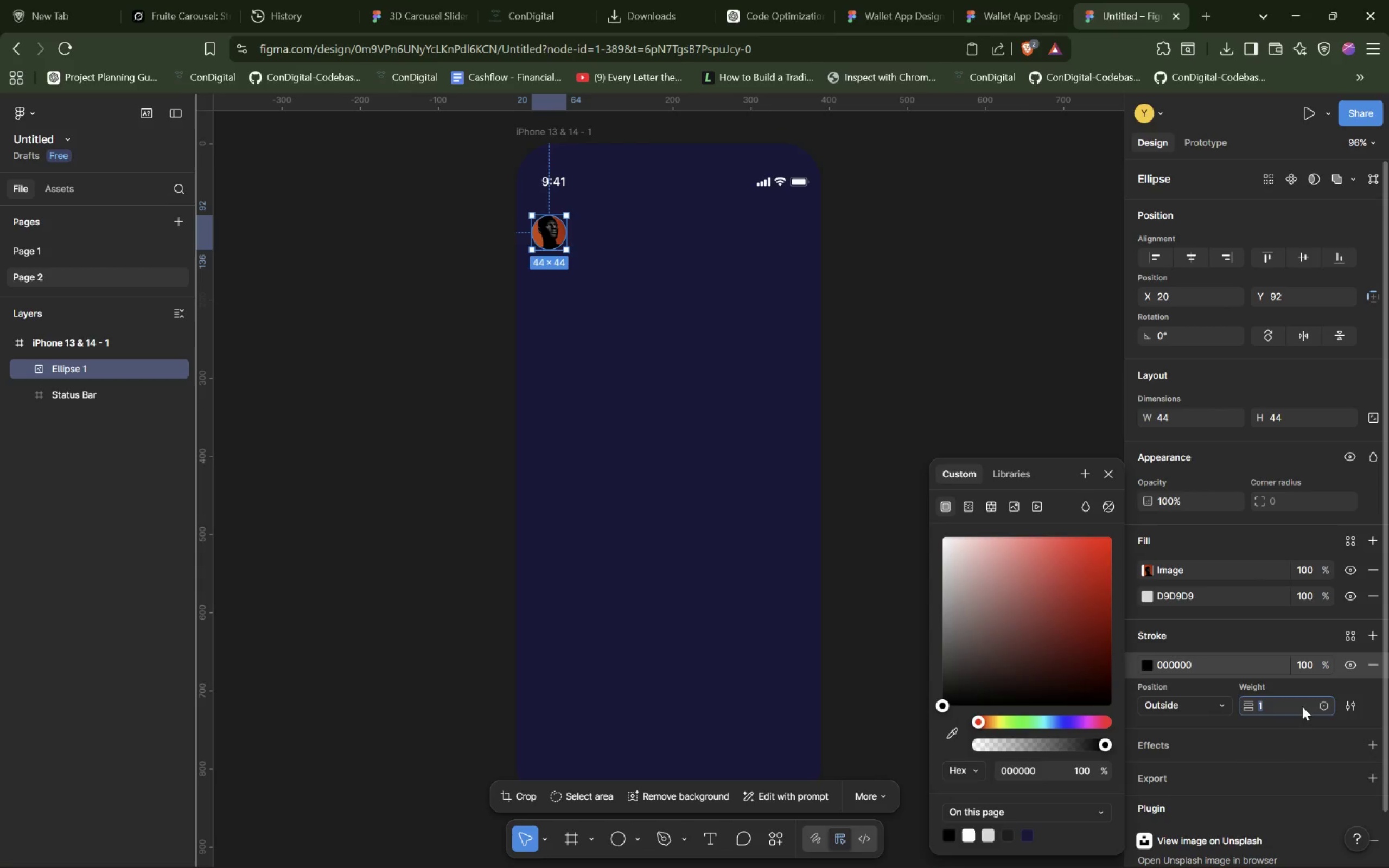 
key(ArrowUp)
 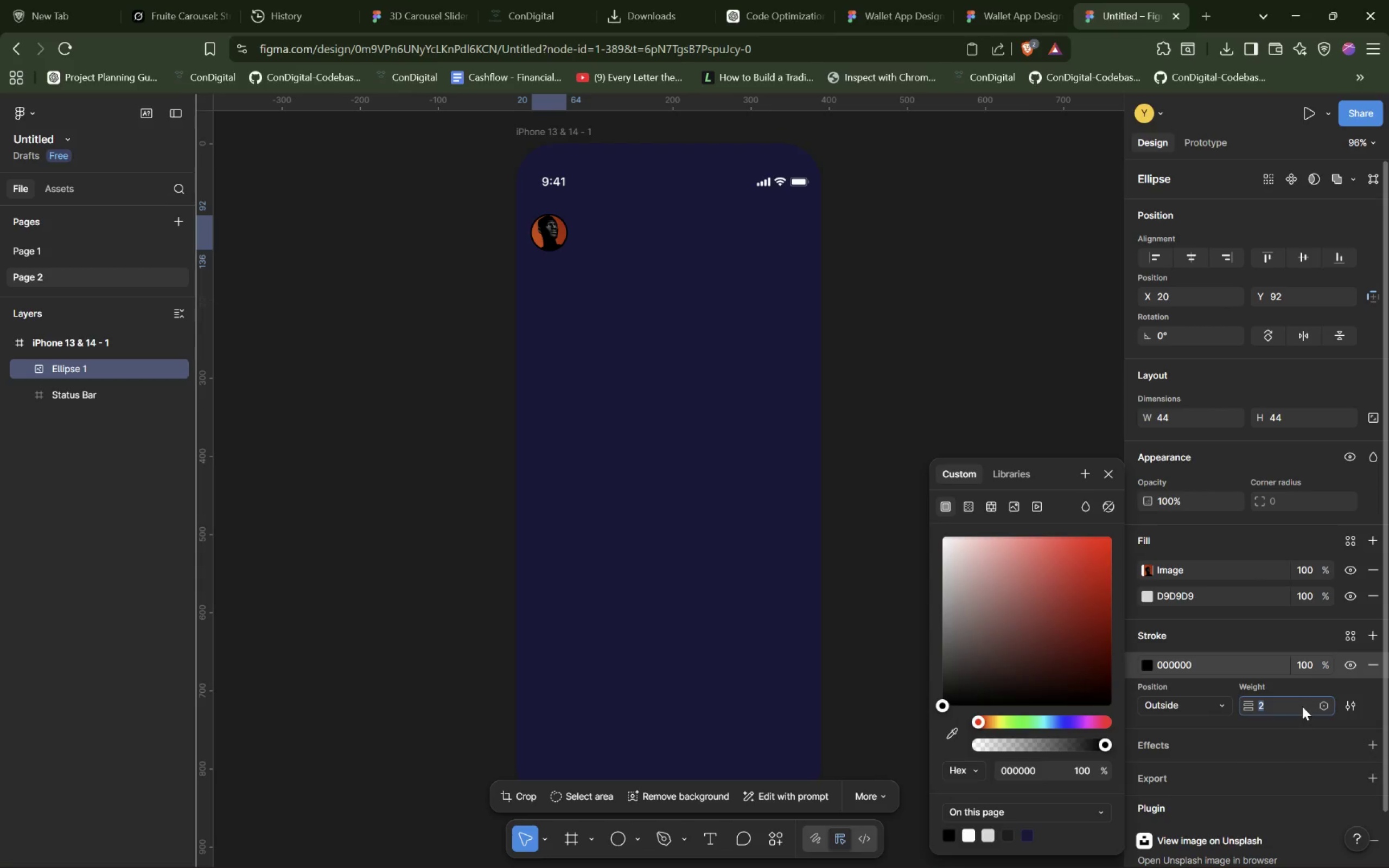 
key(ArrowUp)
 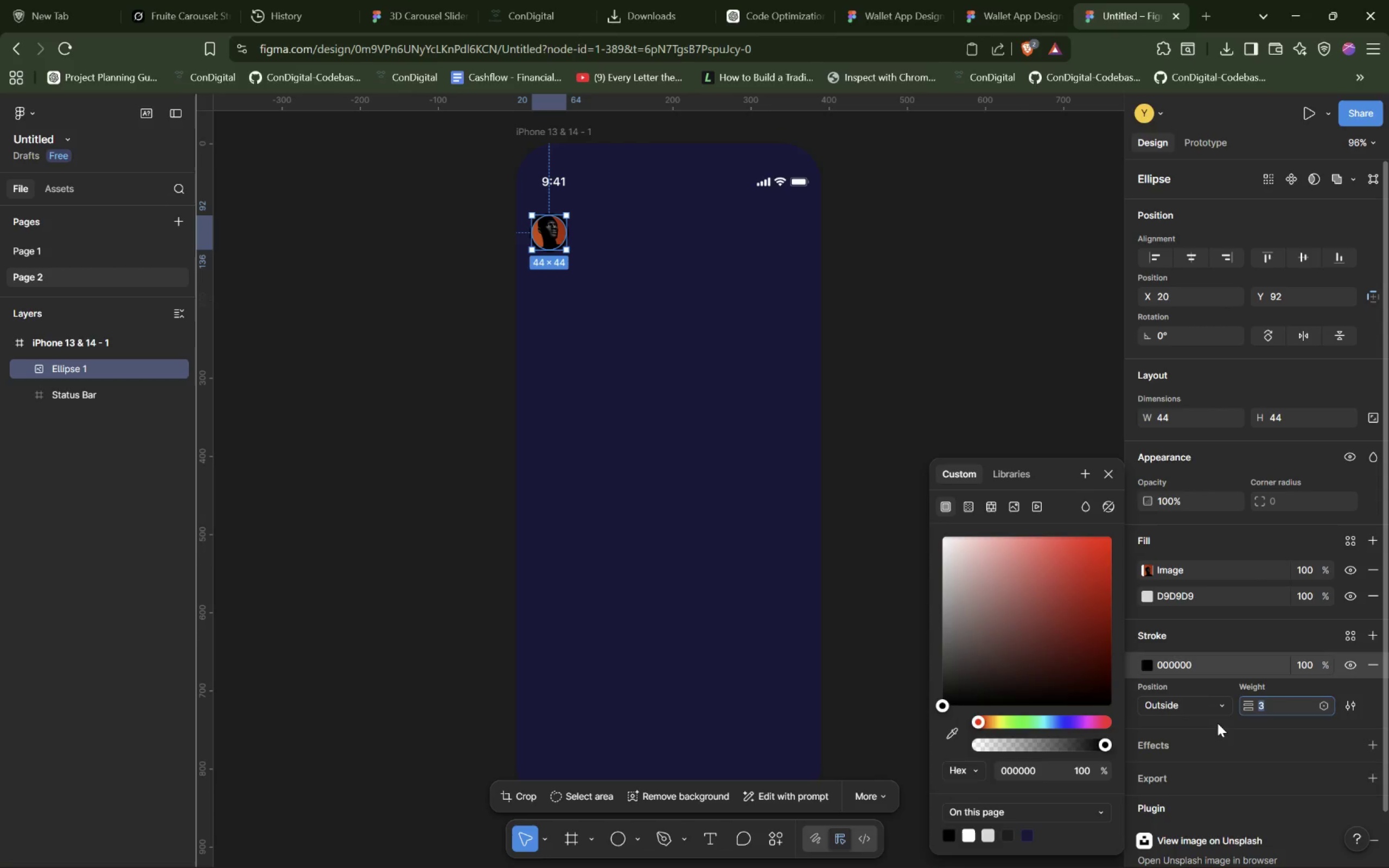 
wait(17.33)
 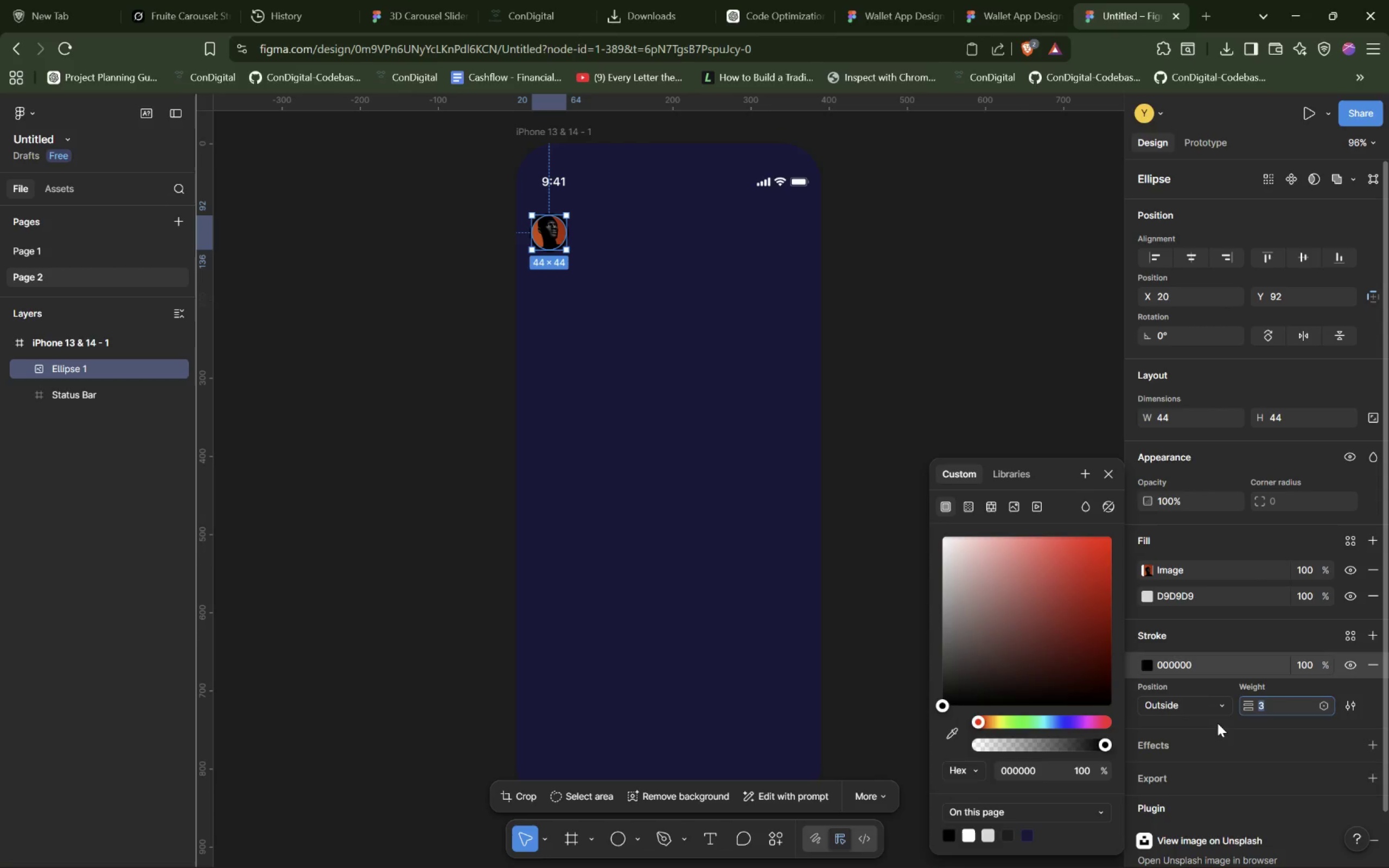 
double_click([1145, 662])
 